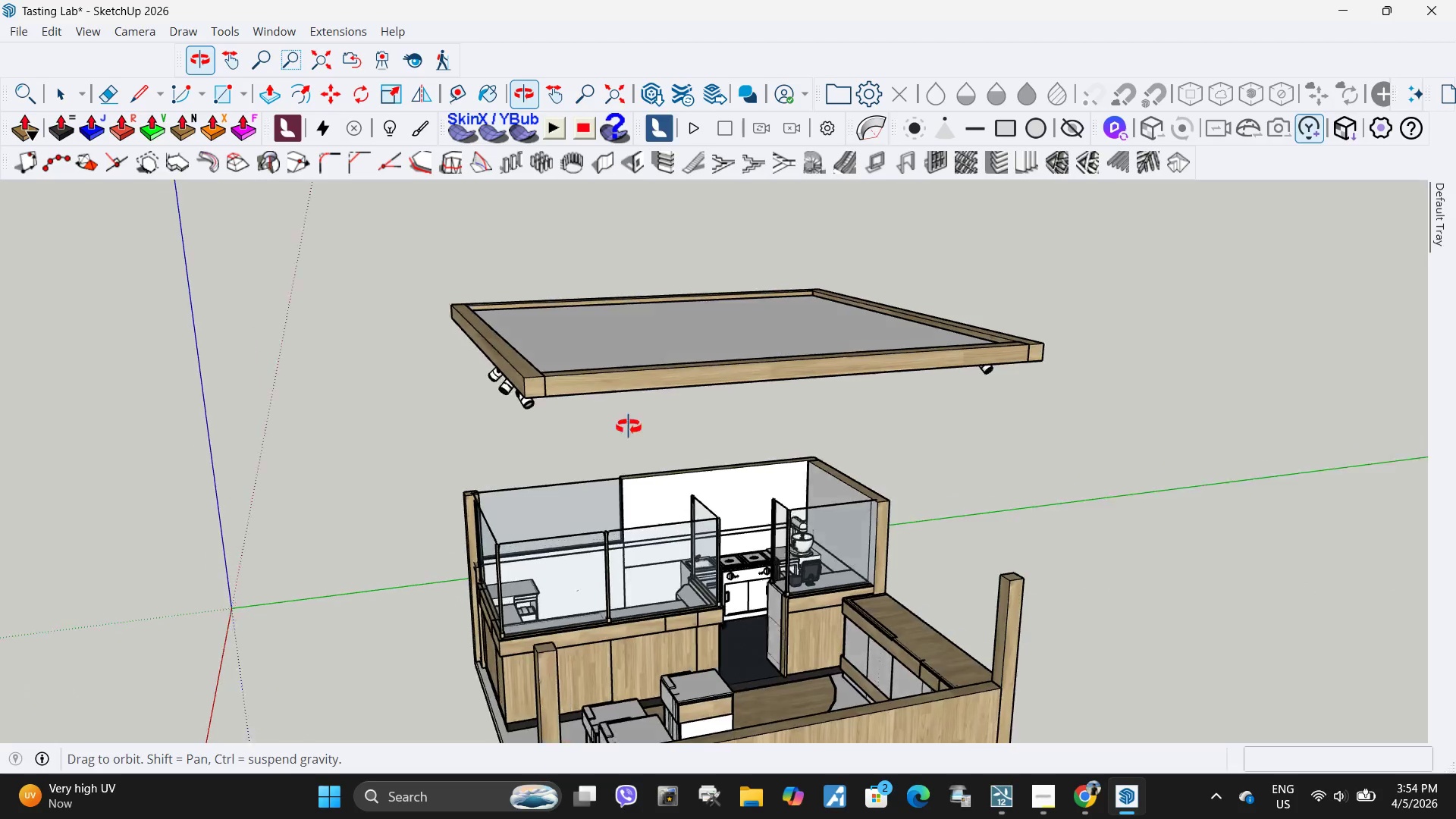 
scroll: coordinate [473, 345], scroll_direction: up, amount: 5.0
 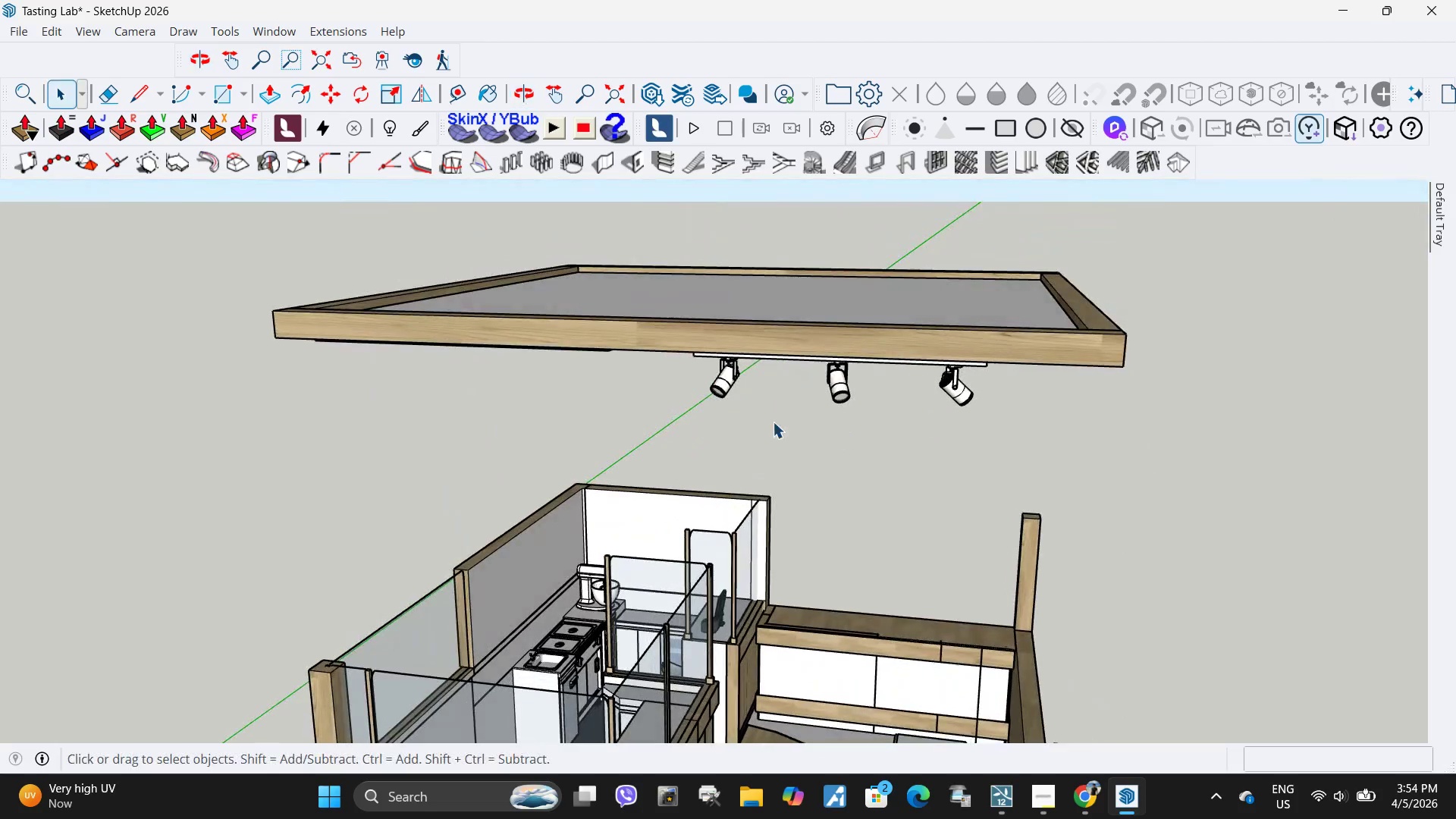 
double_click([720, 389])
 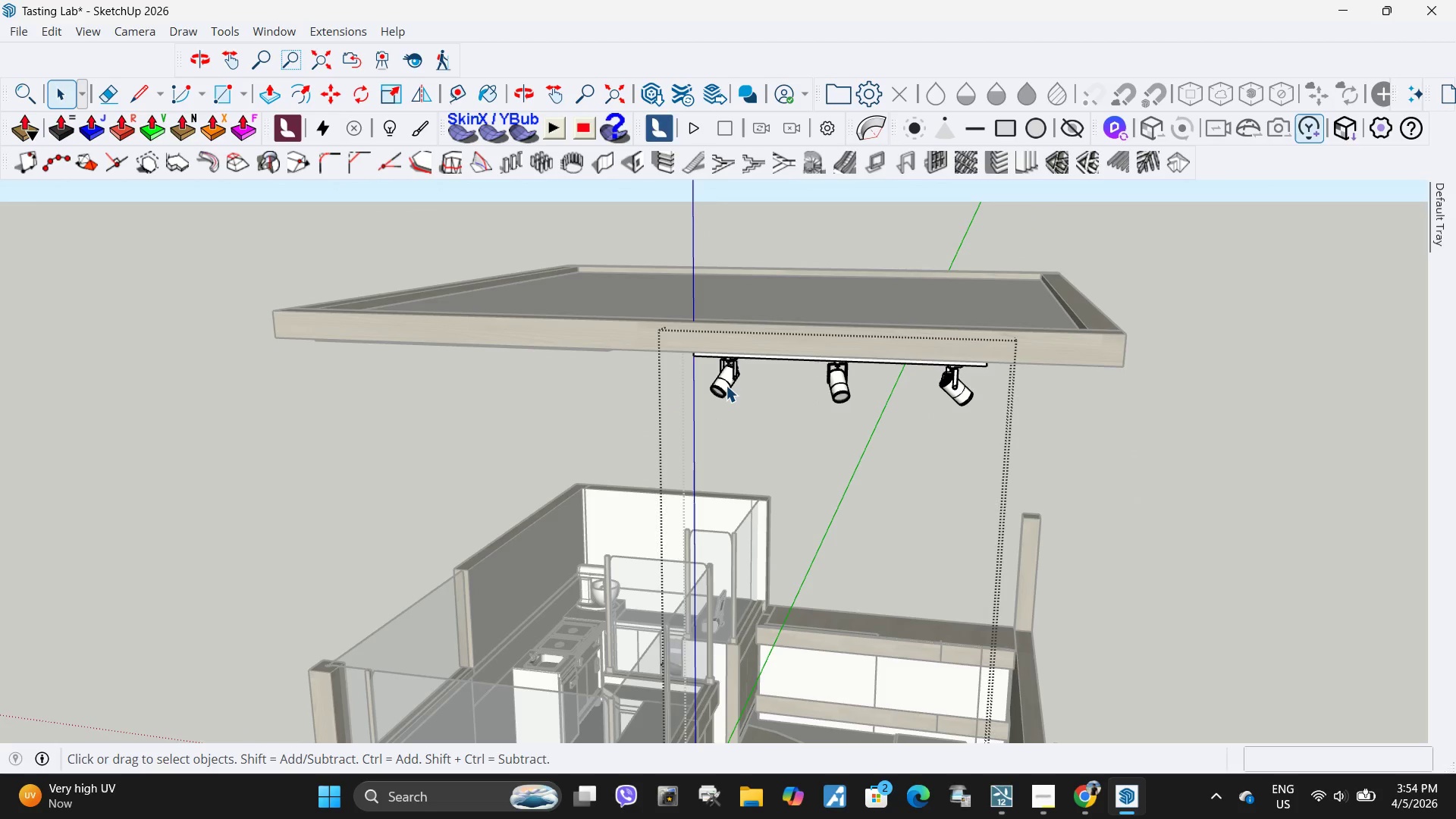 
triple_click([726, 385])
 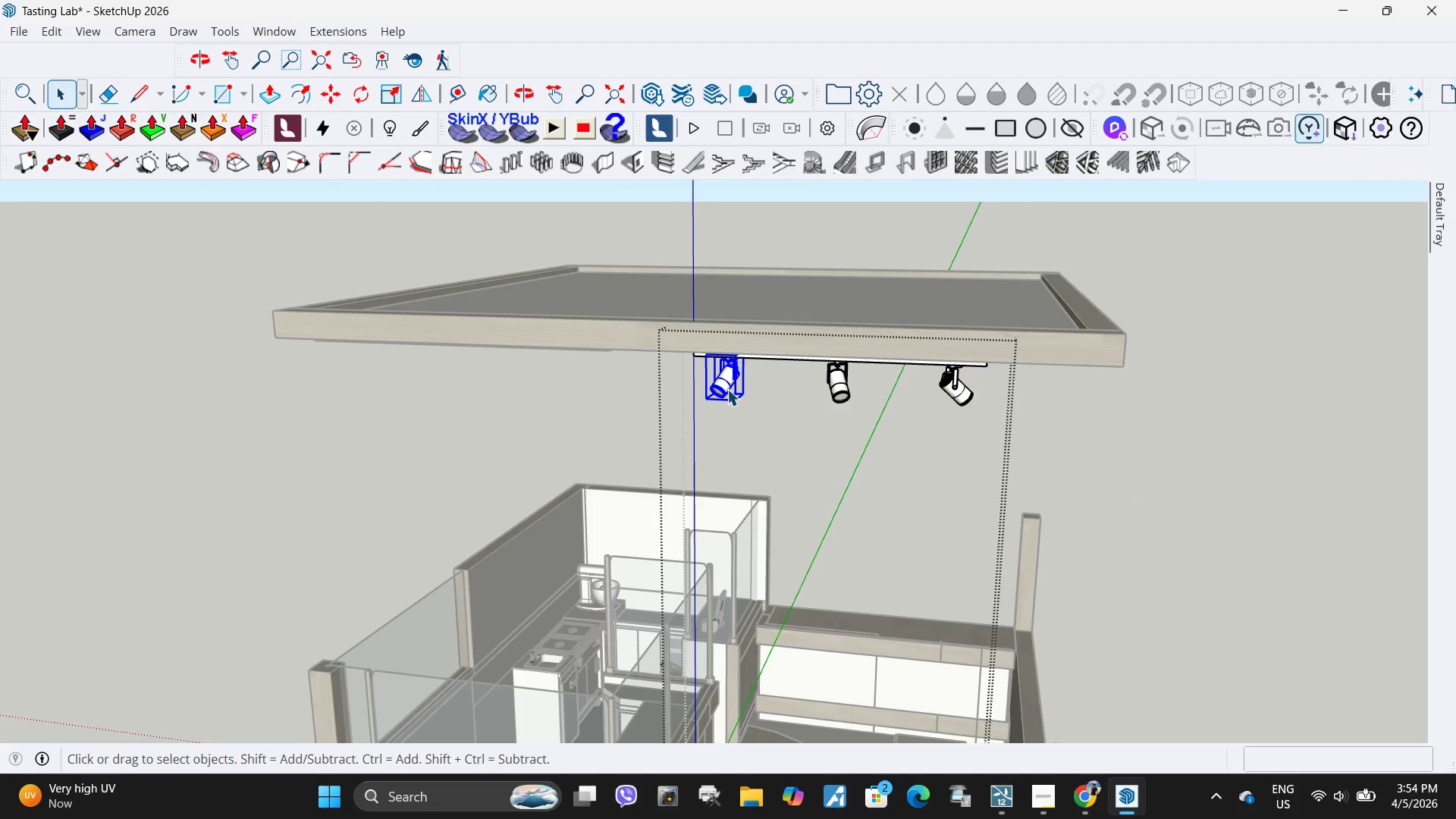 
scroll: coordinate [727, 389], scroll_direction: up, amount: 6.0
 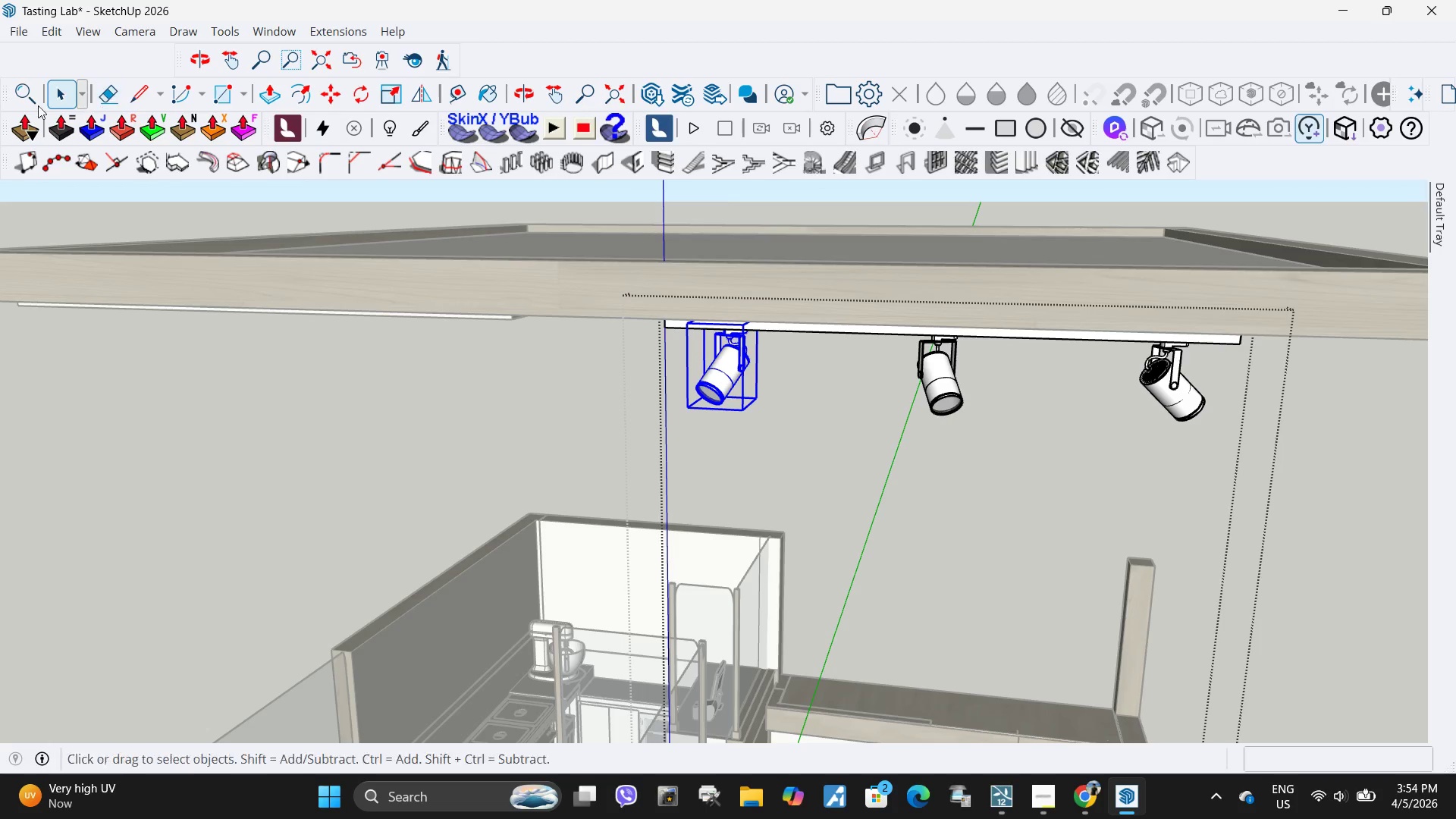 
left_click([17, 88])
 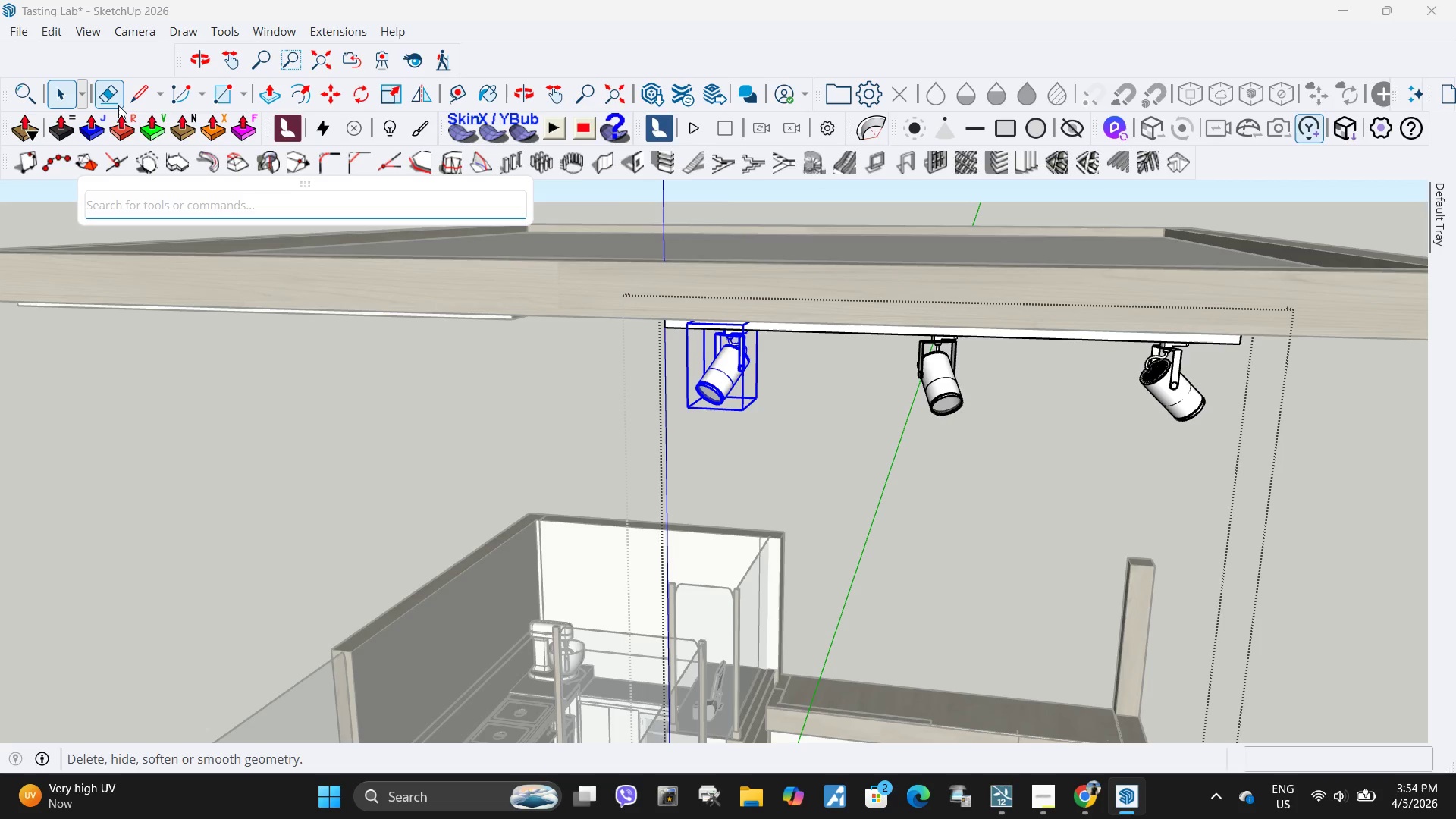 
type(fl)
 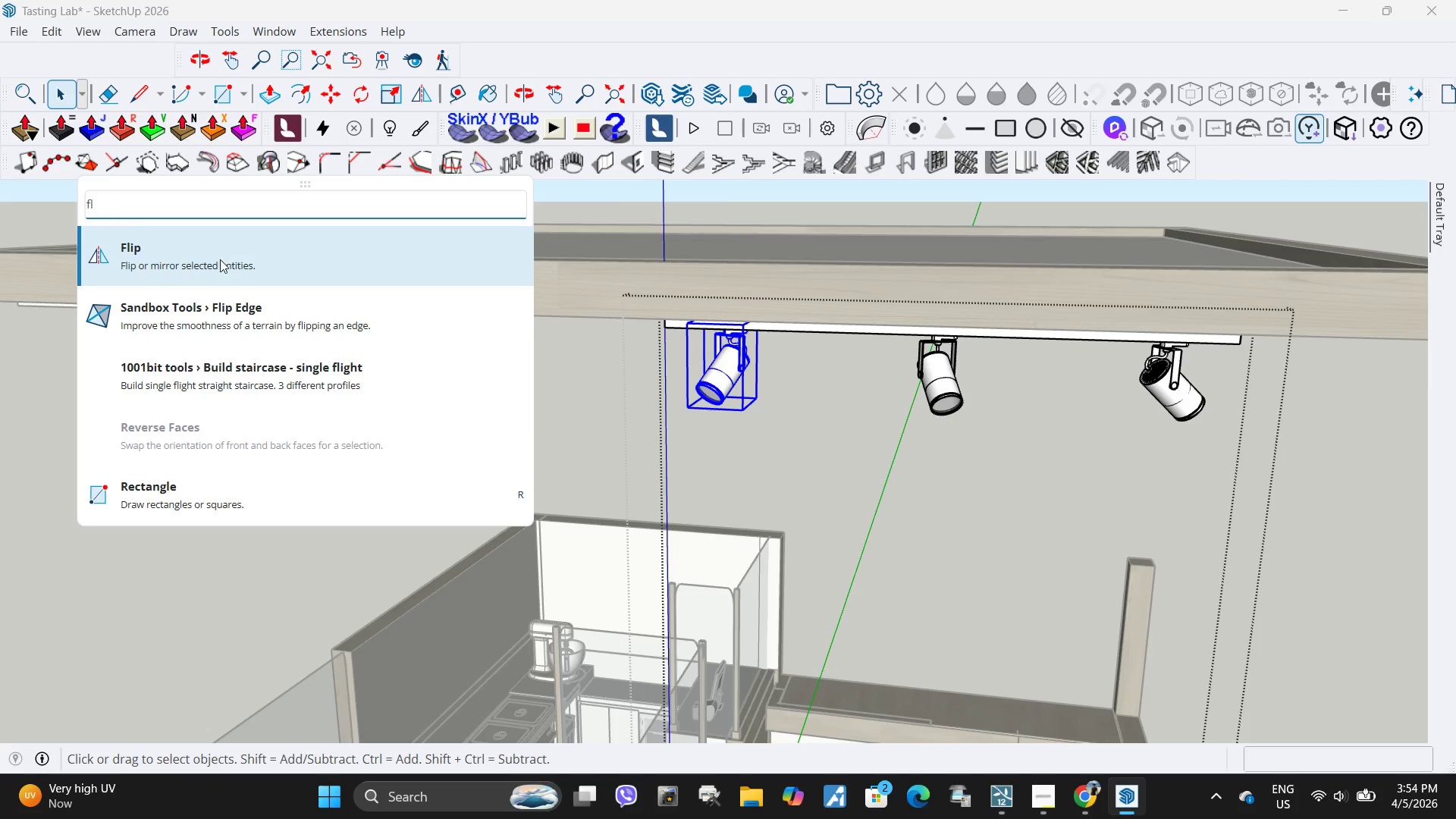 
left_click([220, 259])
 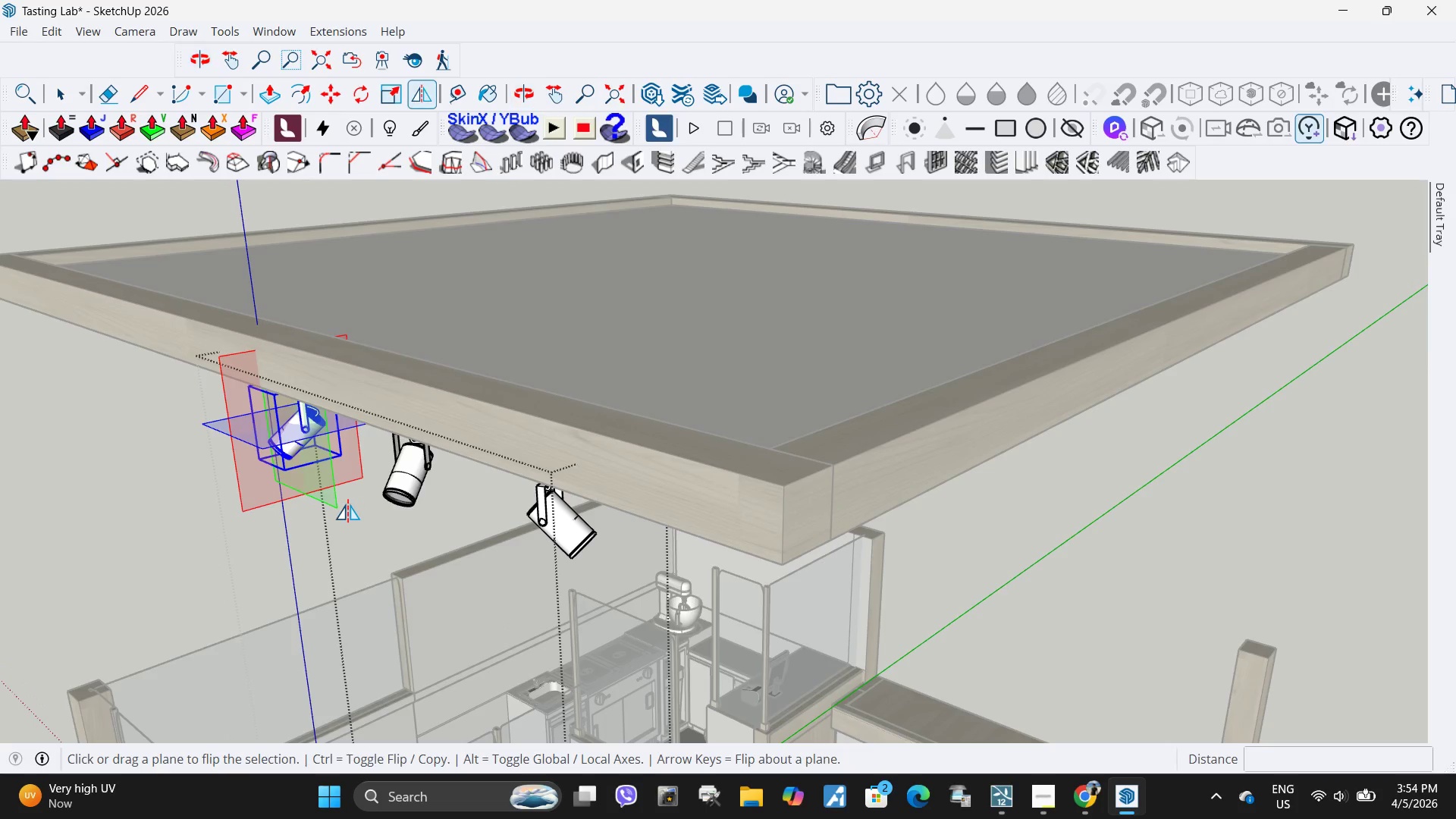 
left_click([334, 498])
 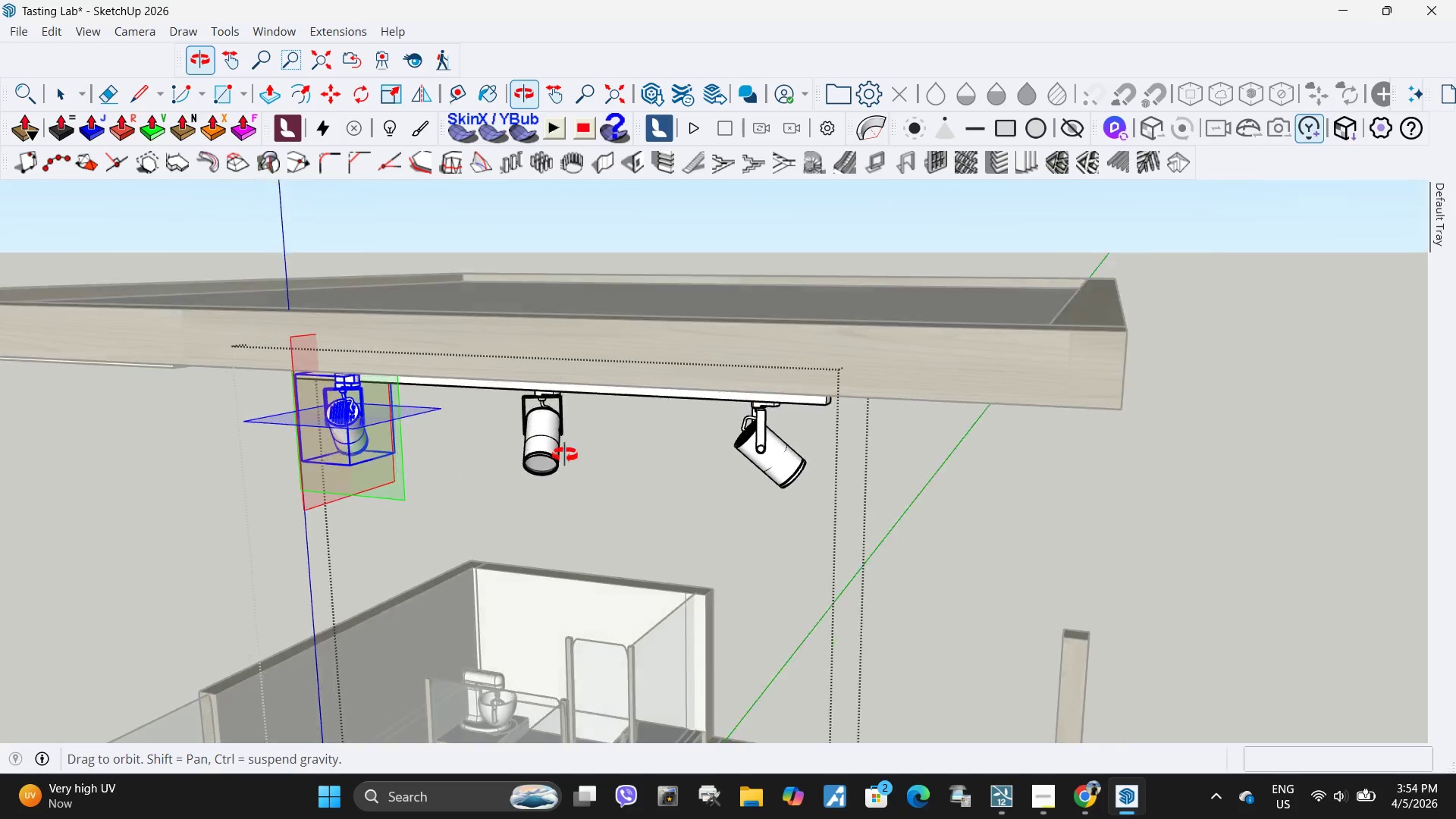 
key(Space)
 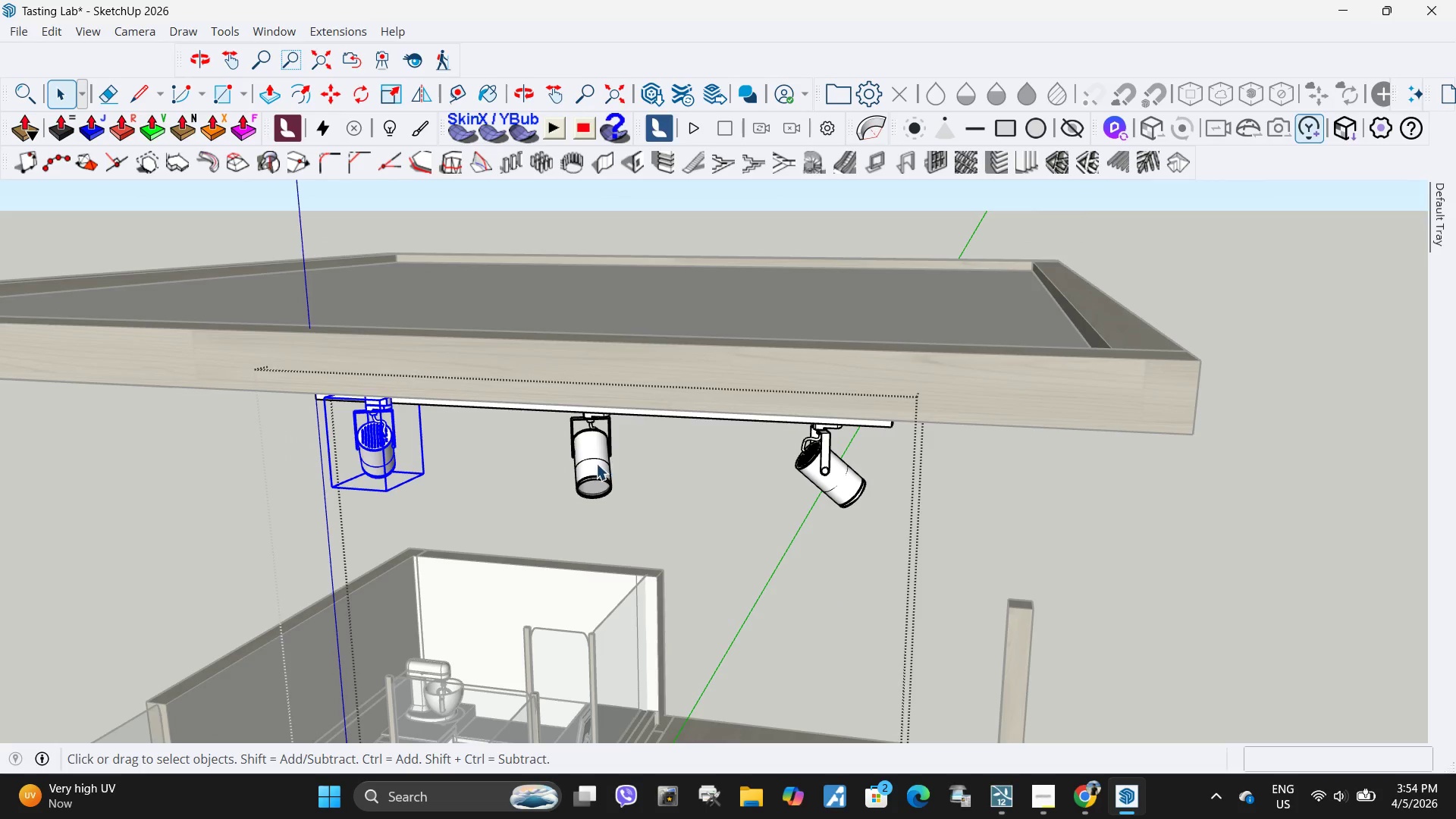 
double_click([596, 463])
 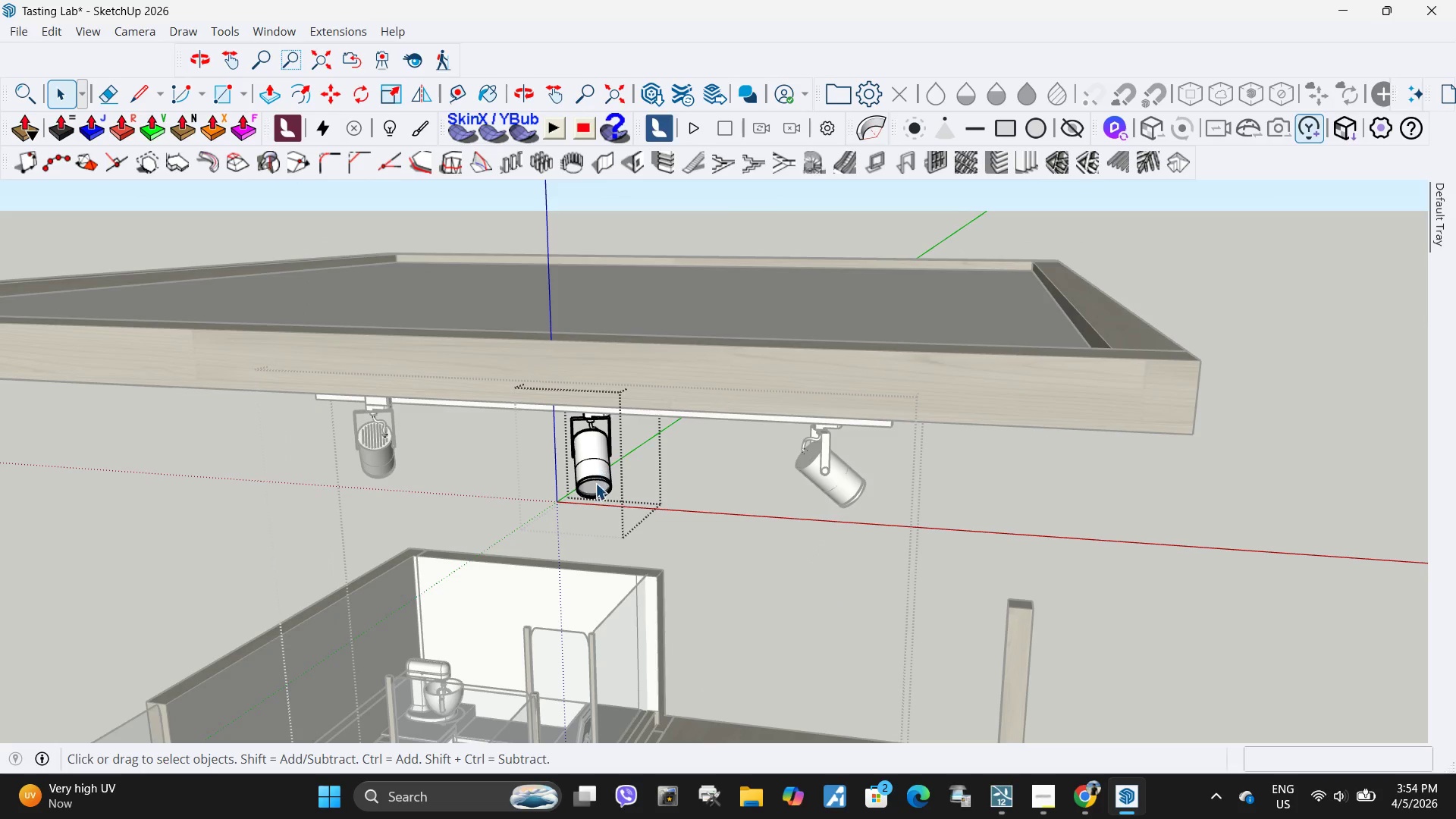 
key(Escape)
 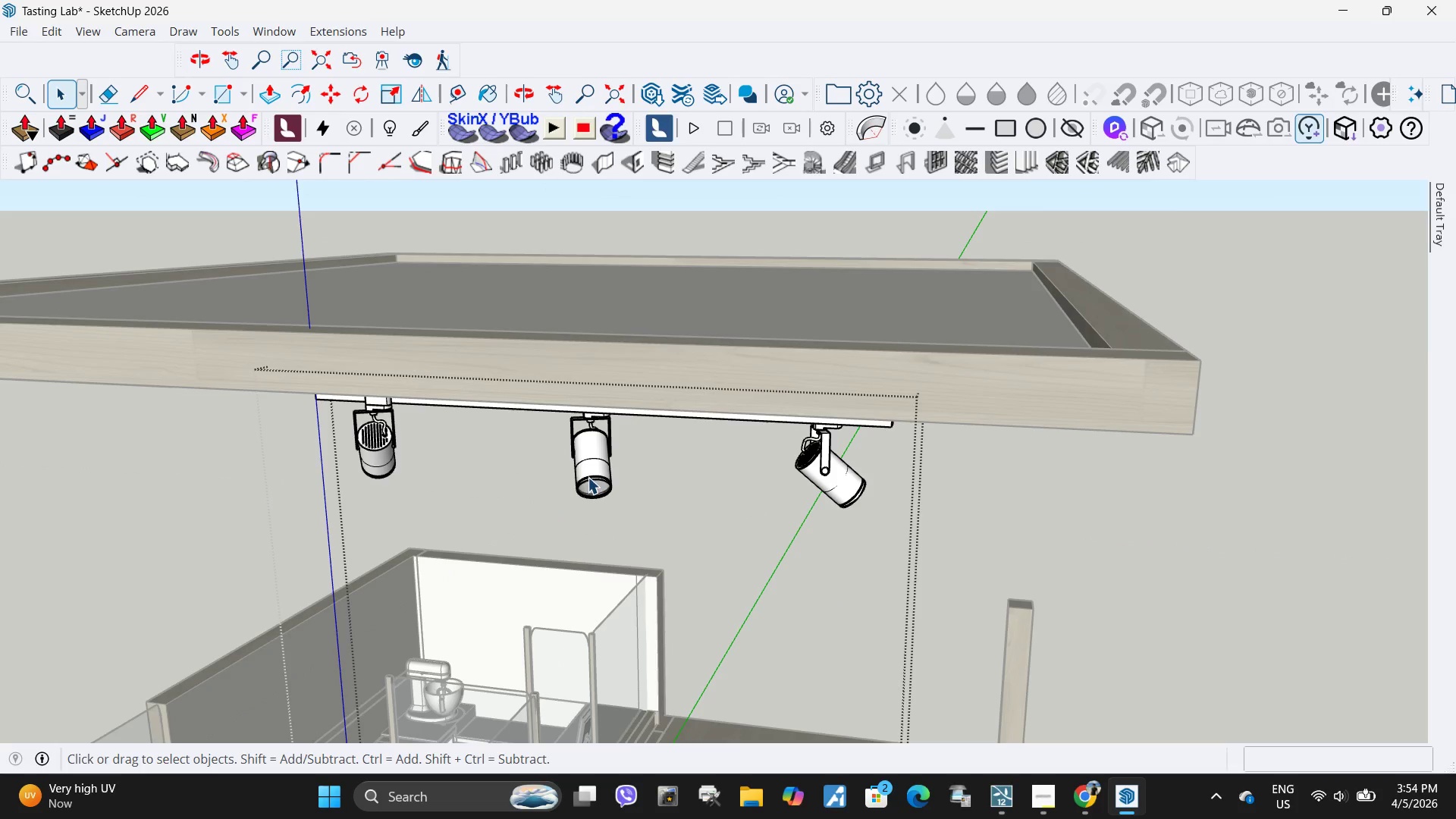 
left_click([588, 477])
 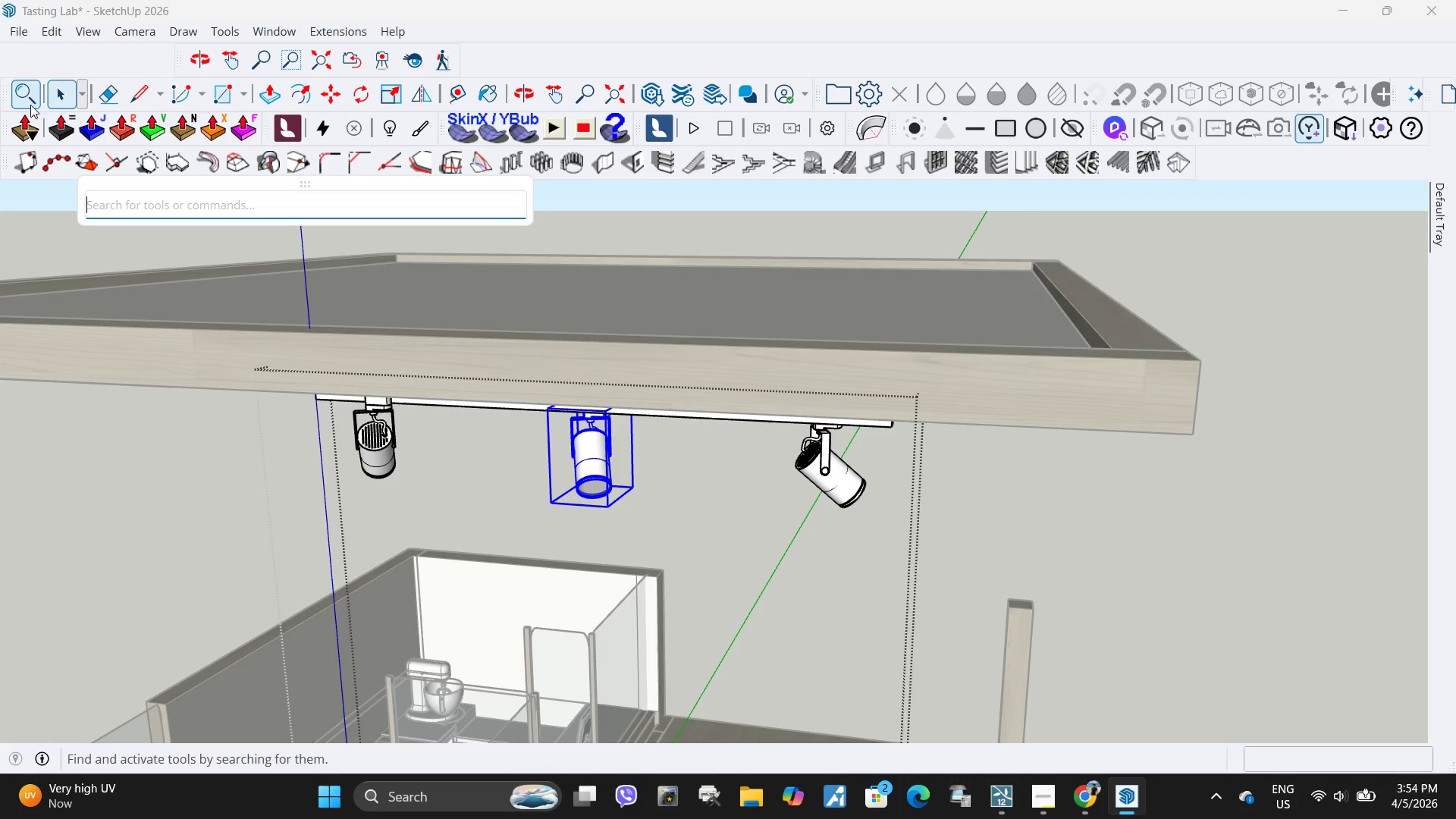 
key(F)
 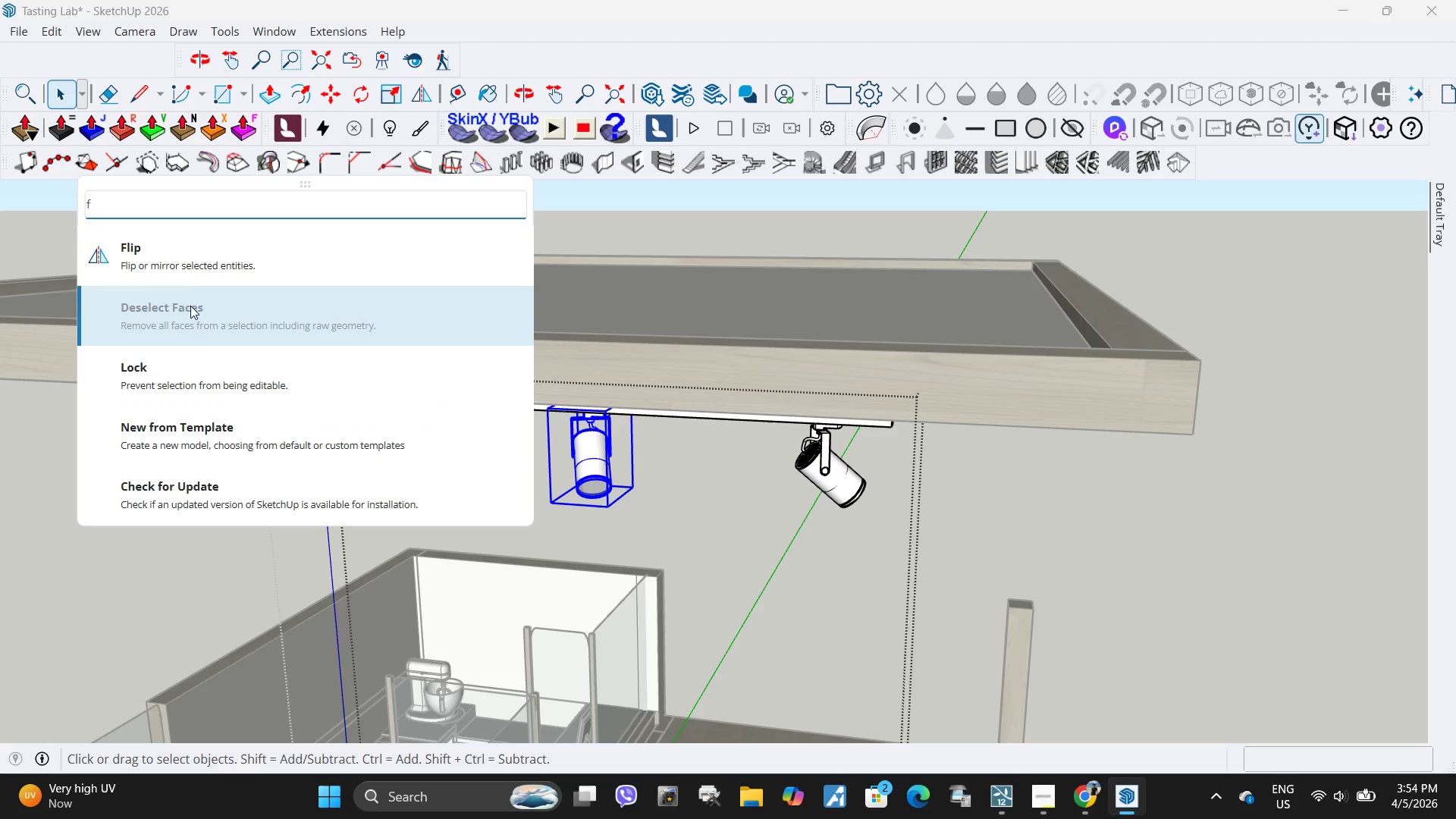 
left_click([193, 262])
 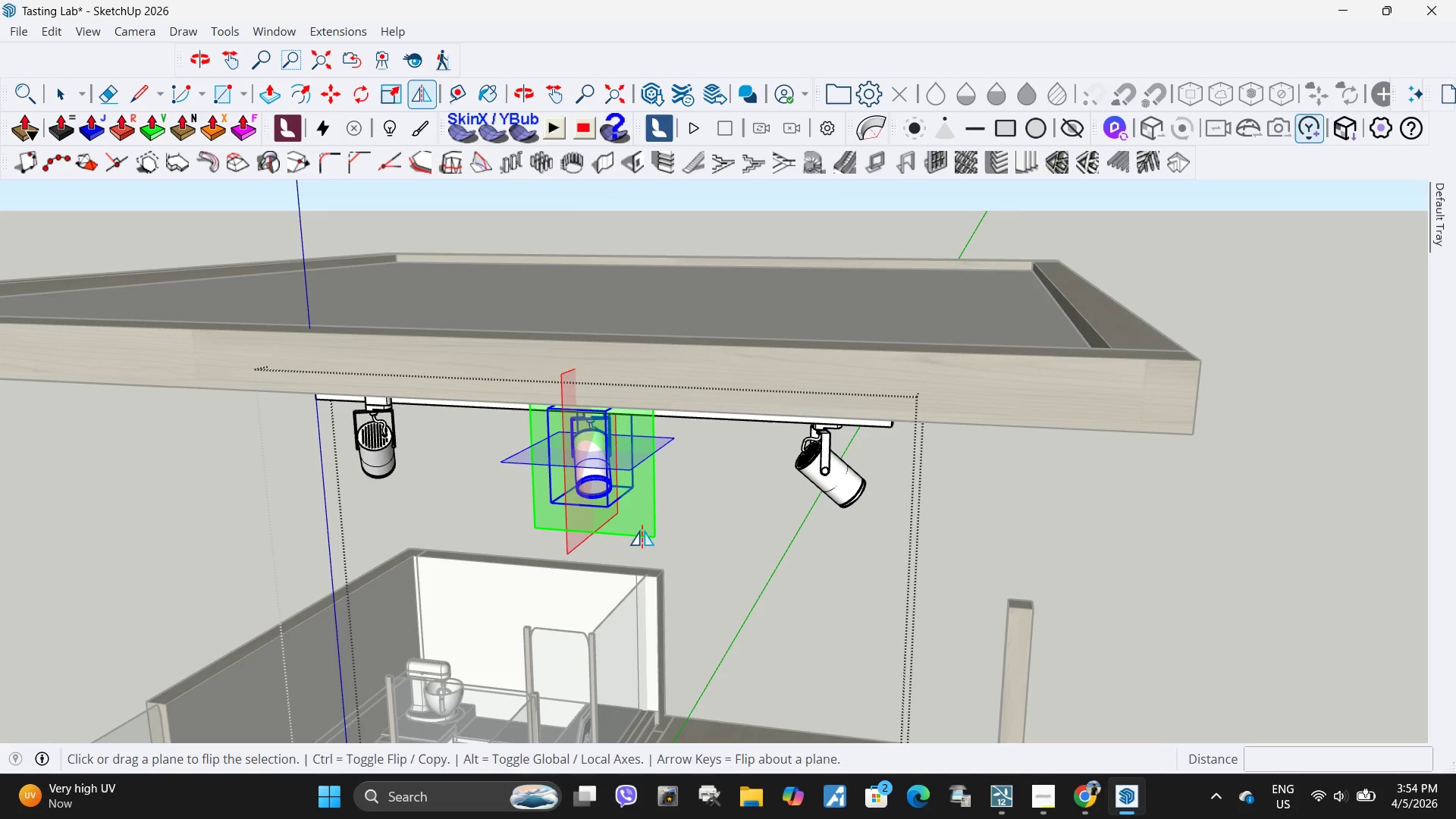 
left_click([642, 530])
 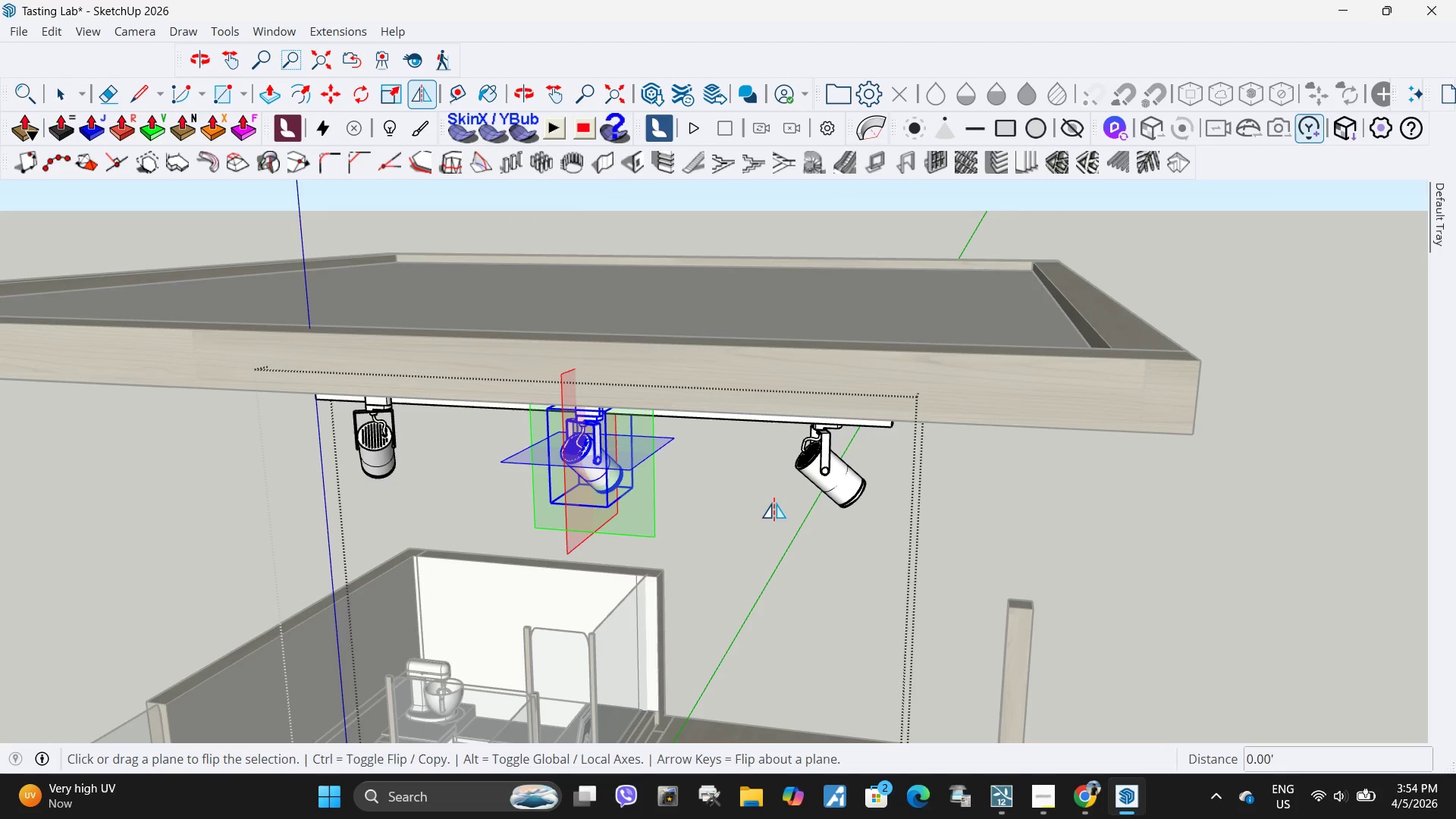 
key(Space)
 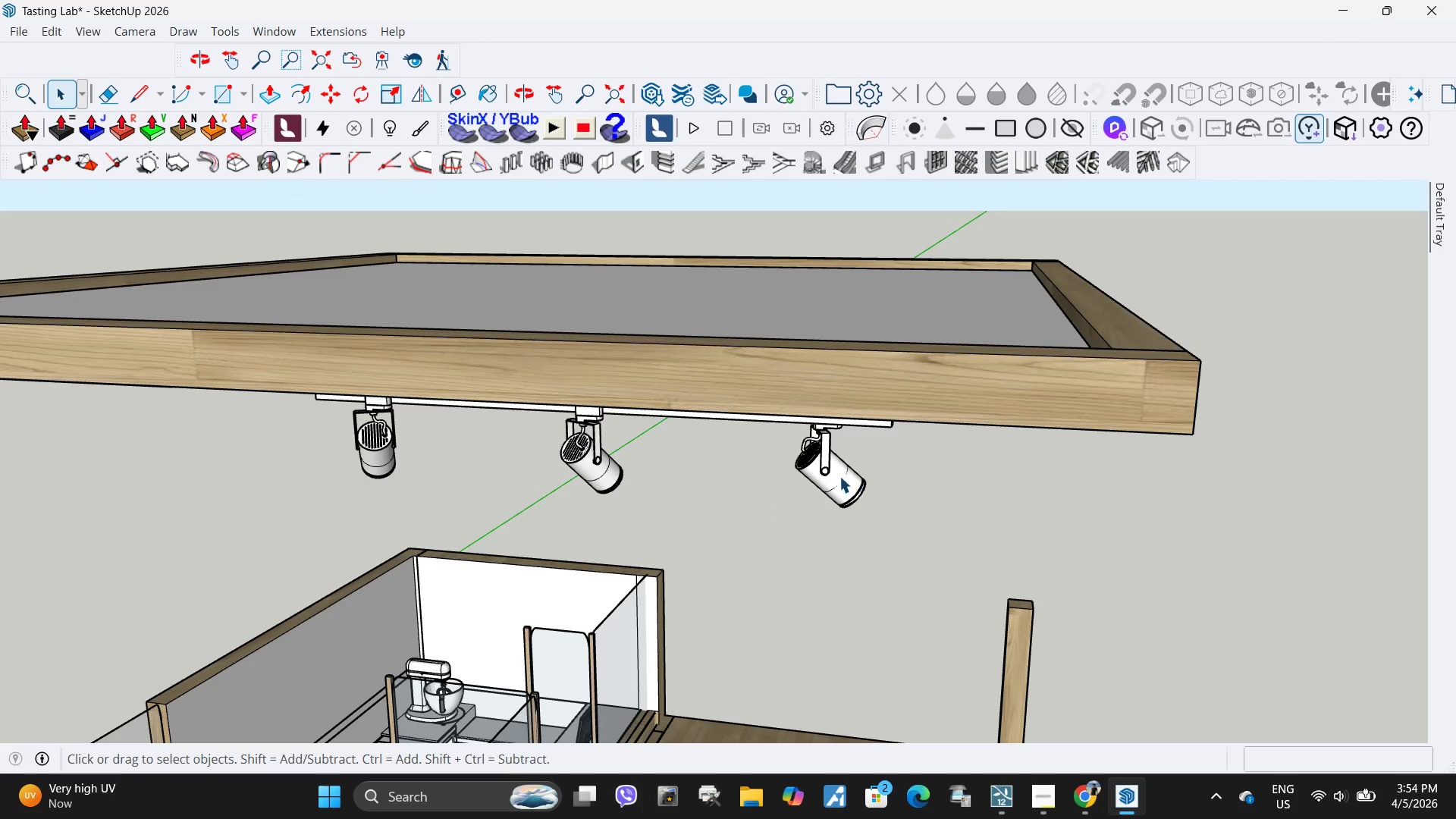 
double_click([827, 473])
 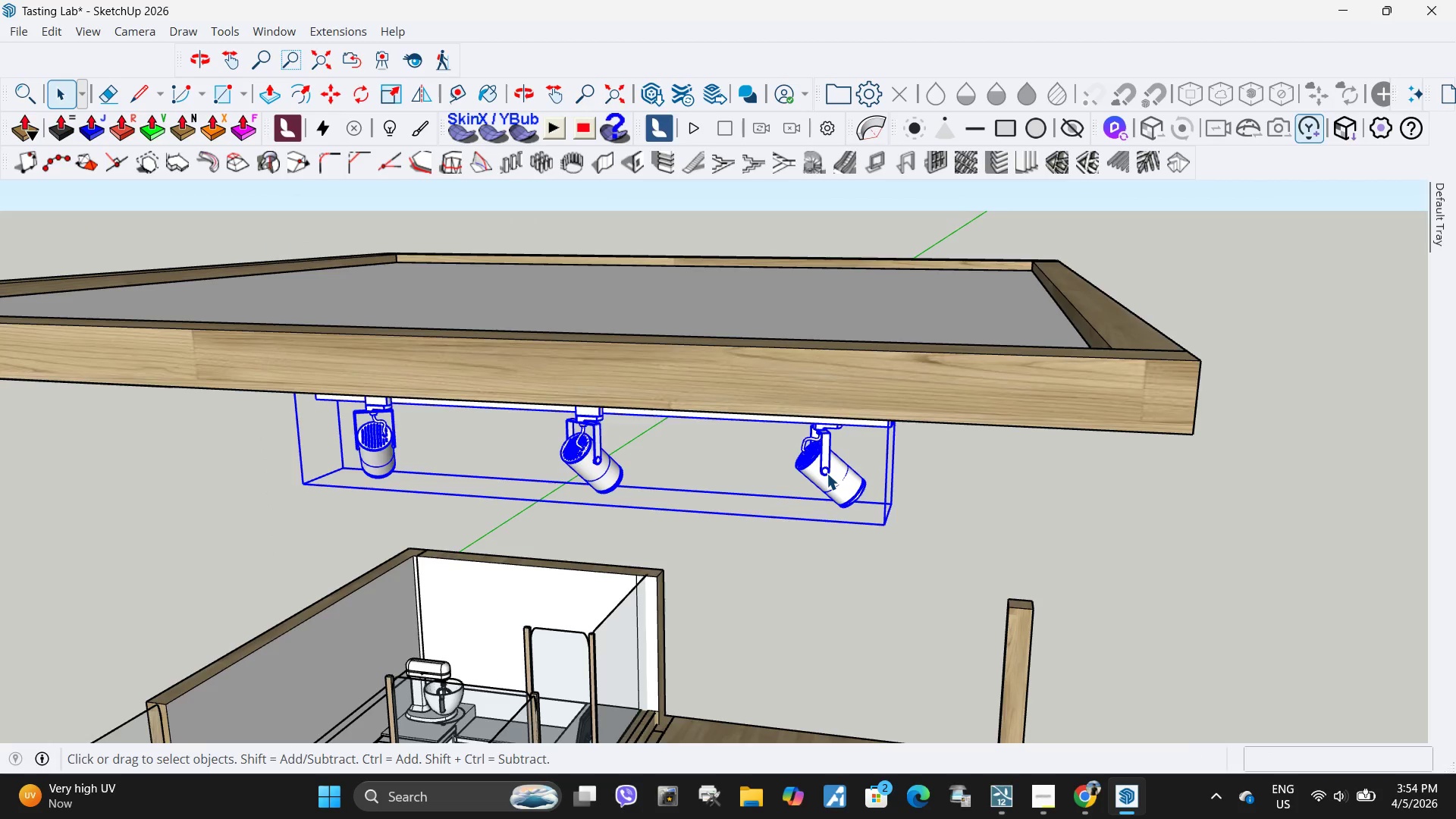 
scroll: coordinate [827, 473], scroll_direction: down, amount: 5.0
 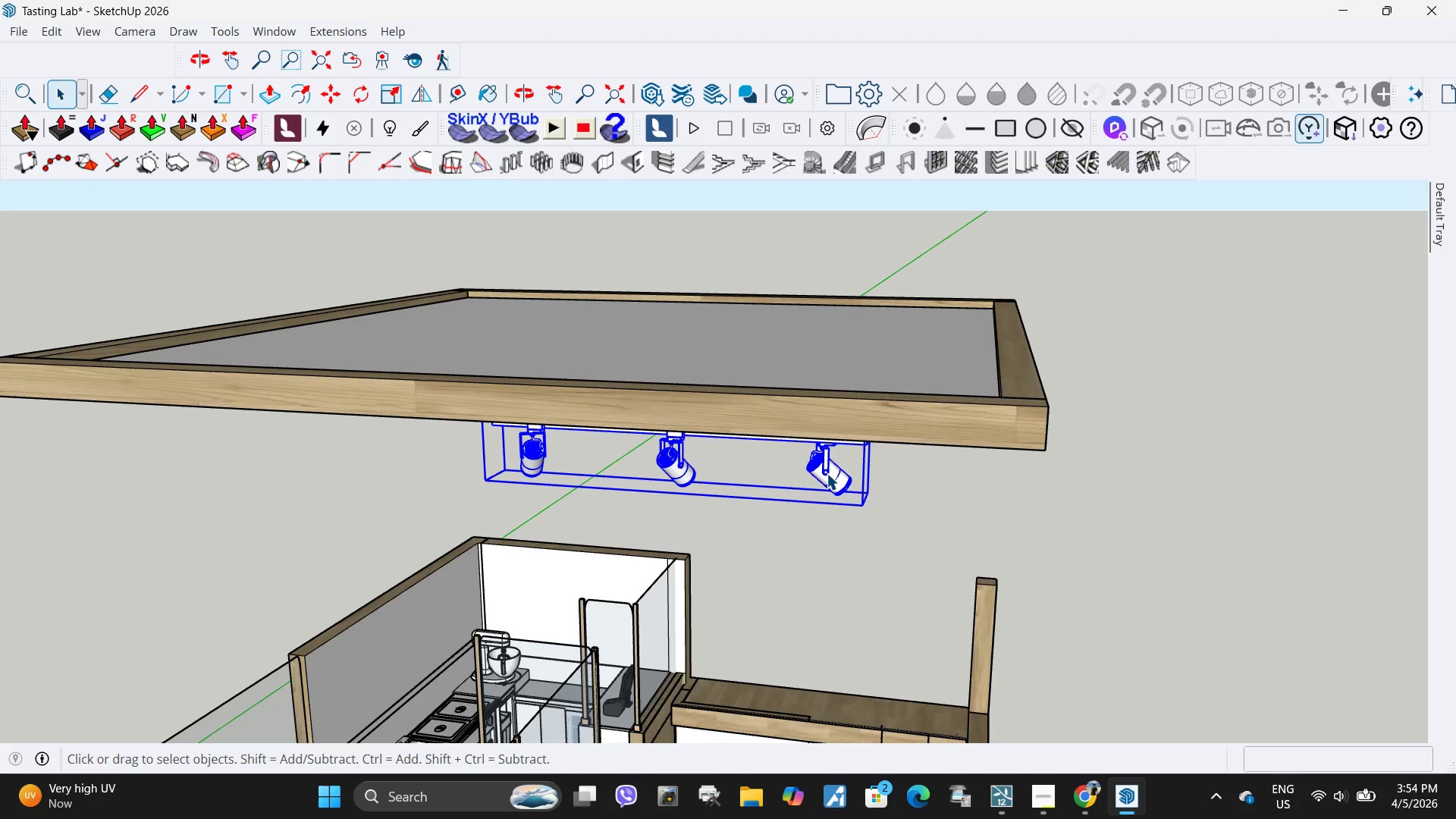 
double_click([827, 473])
 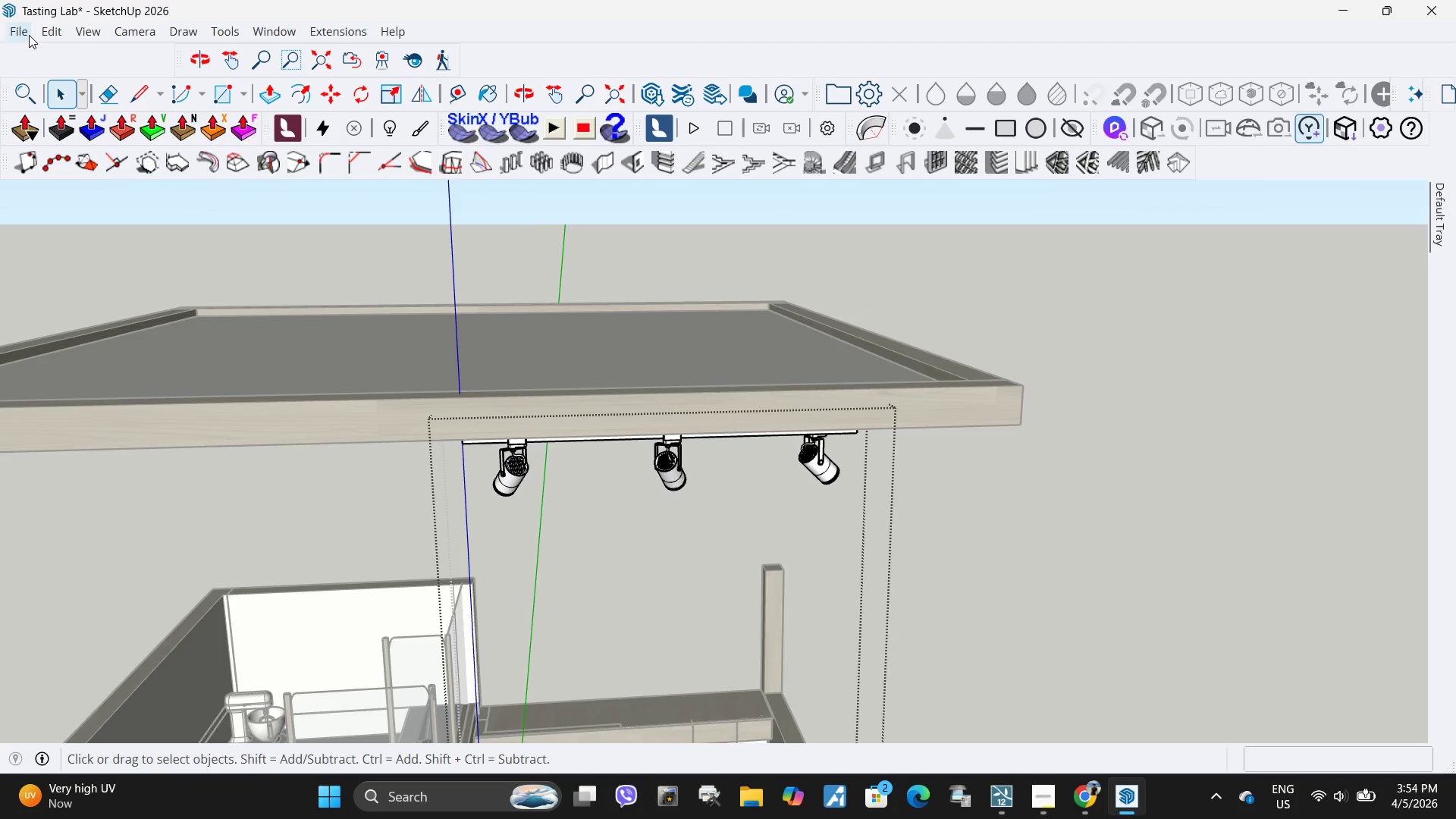 
left_click([30, 103])
 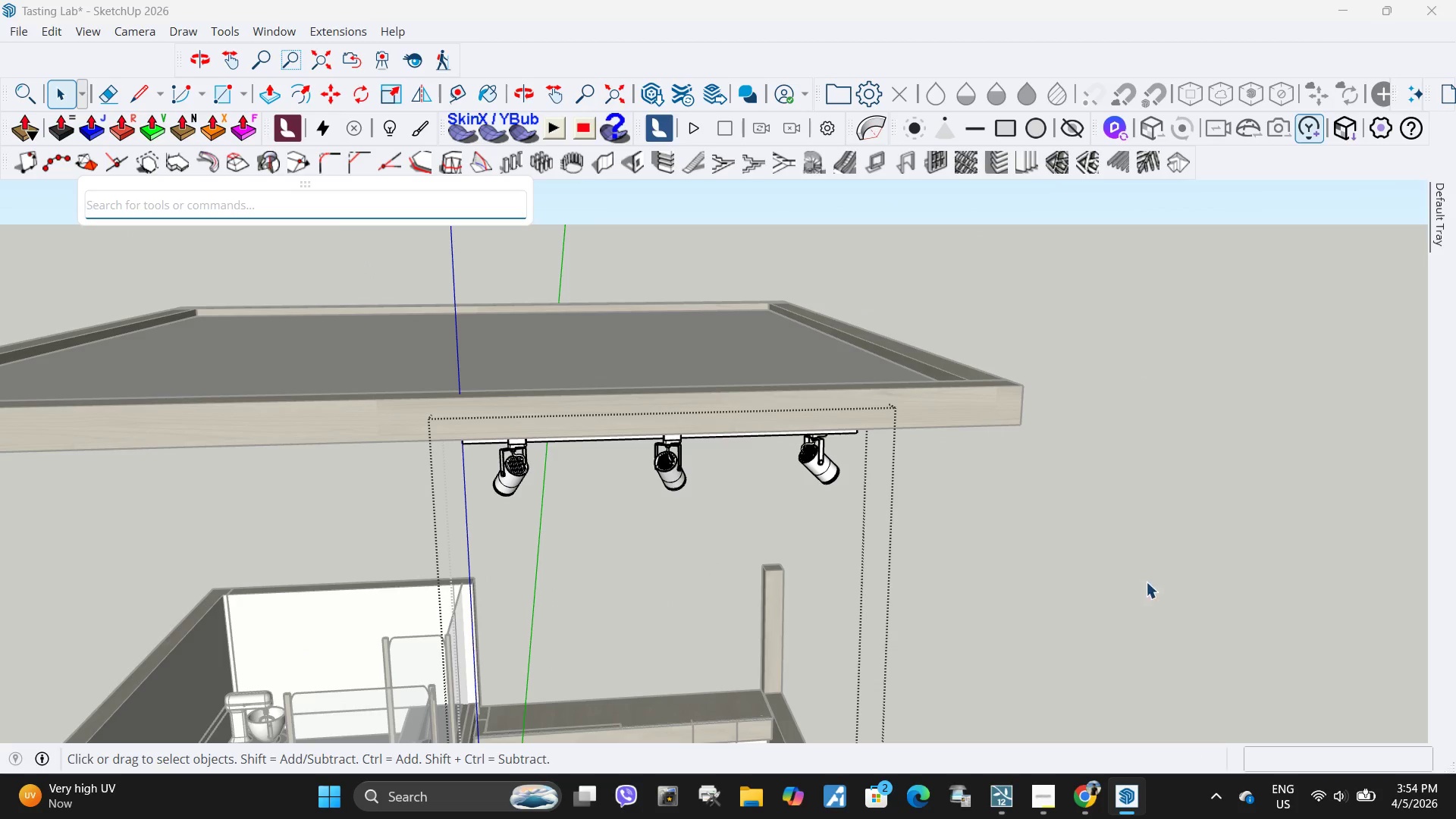 
left_click([821, 458])
 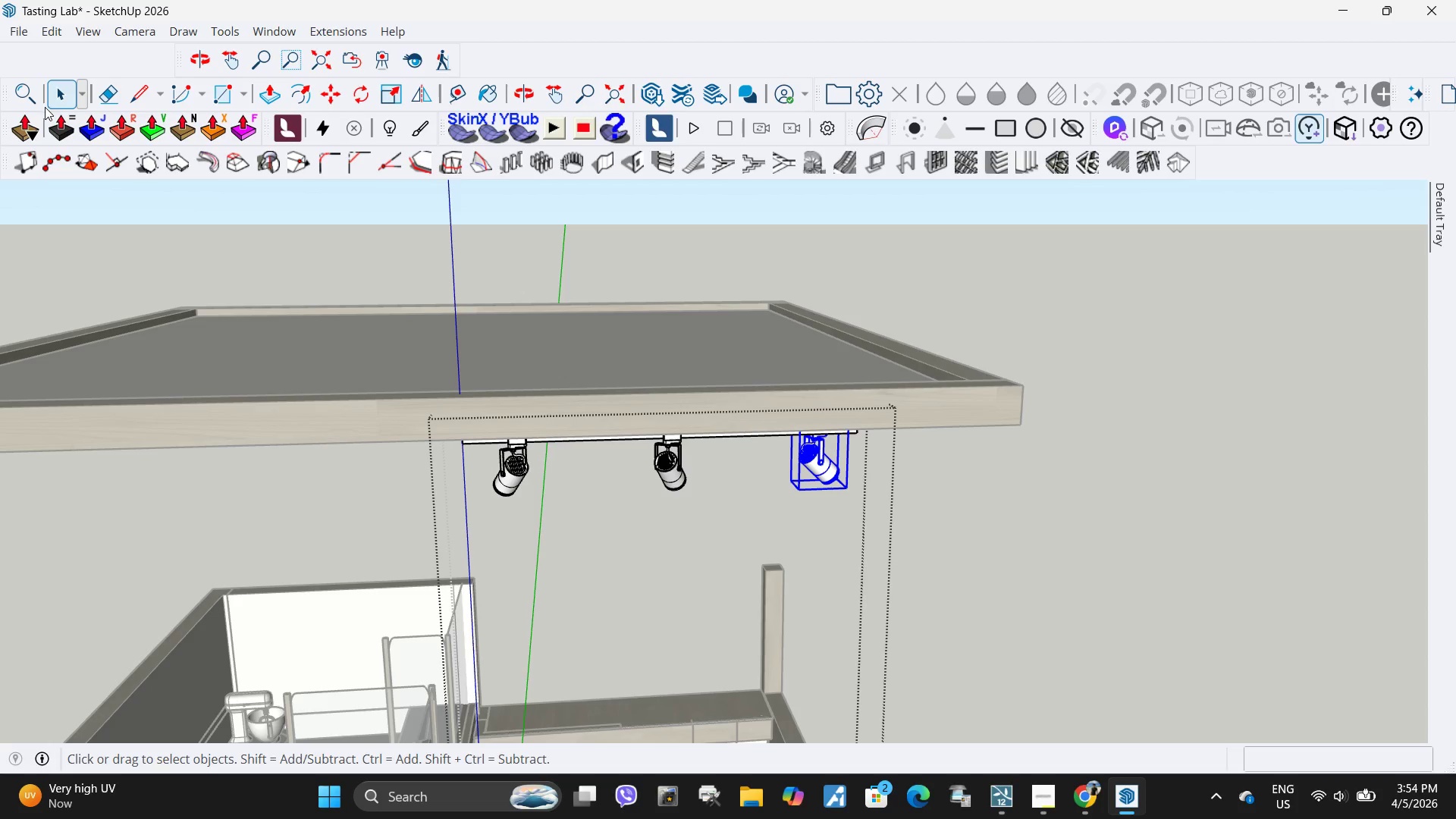 
left_click([38, 94])
 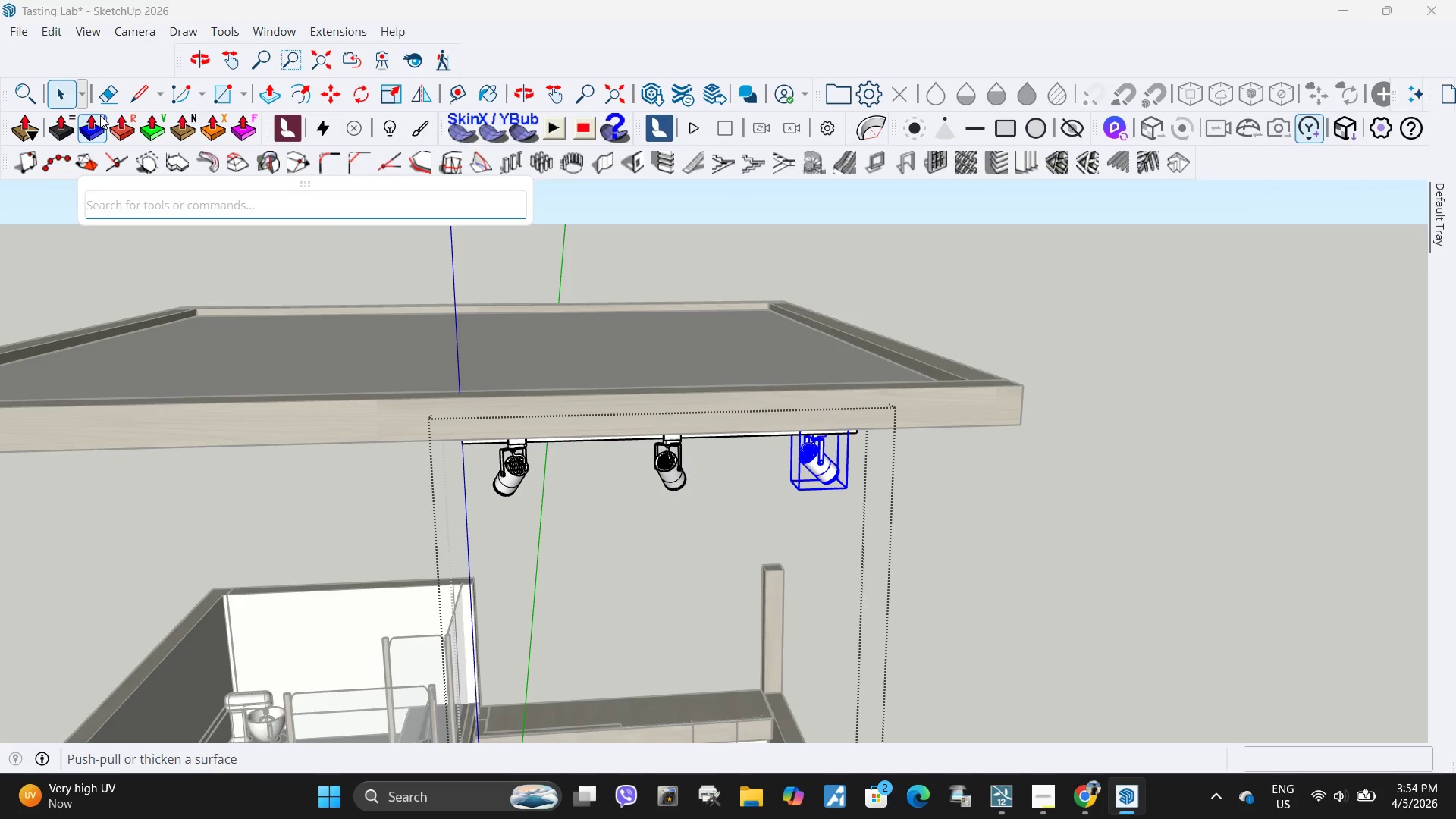 
key(F)
 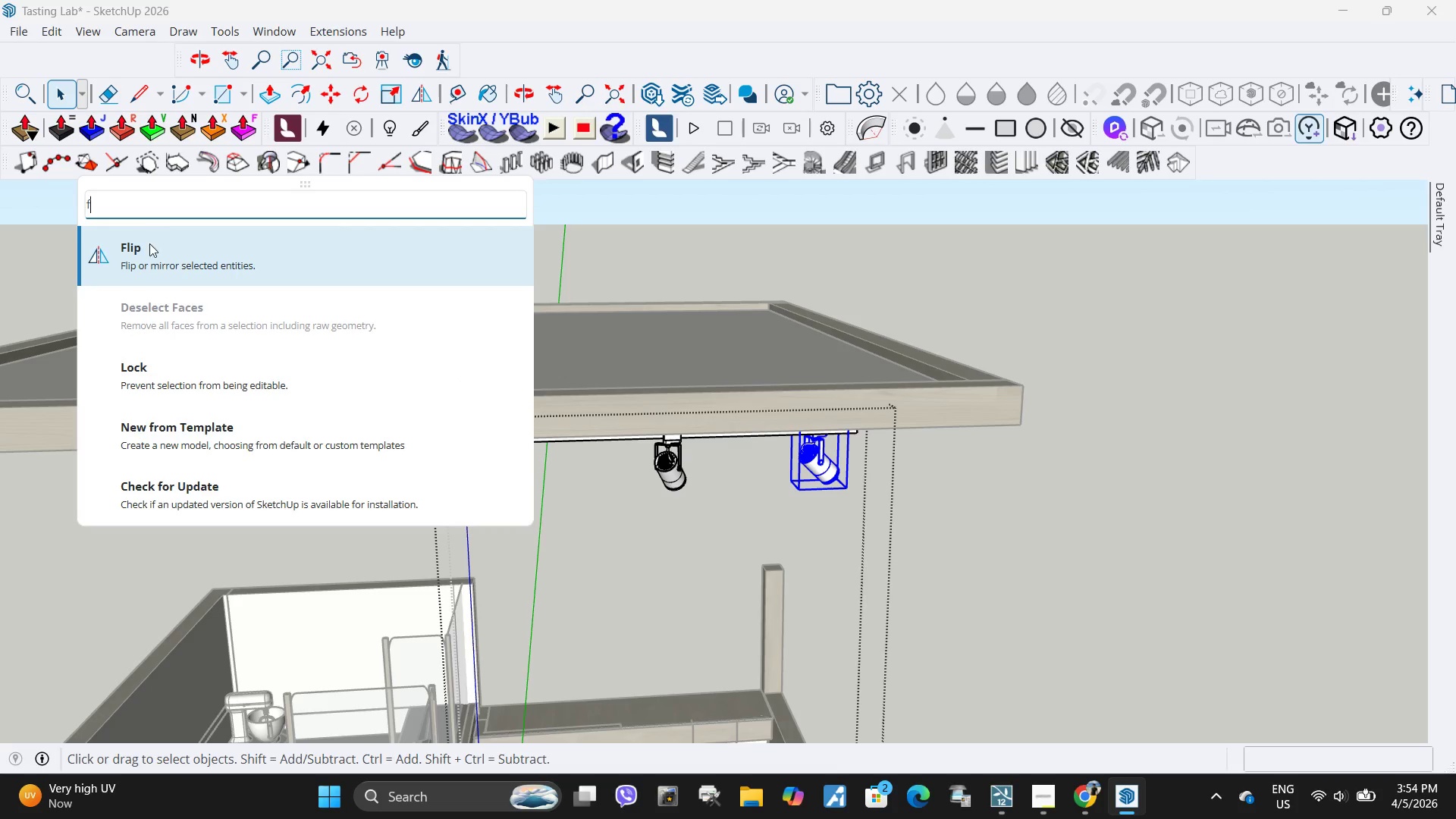 
left_click([148, 251])
 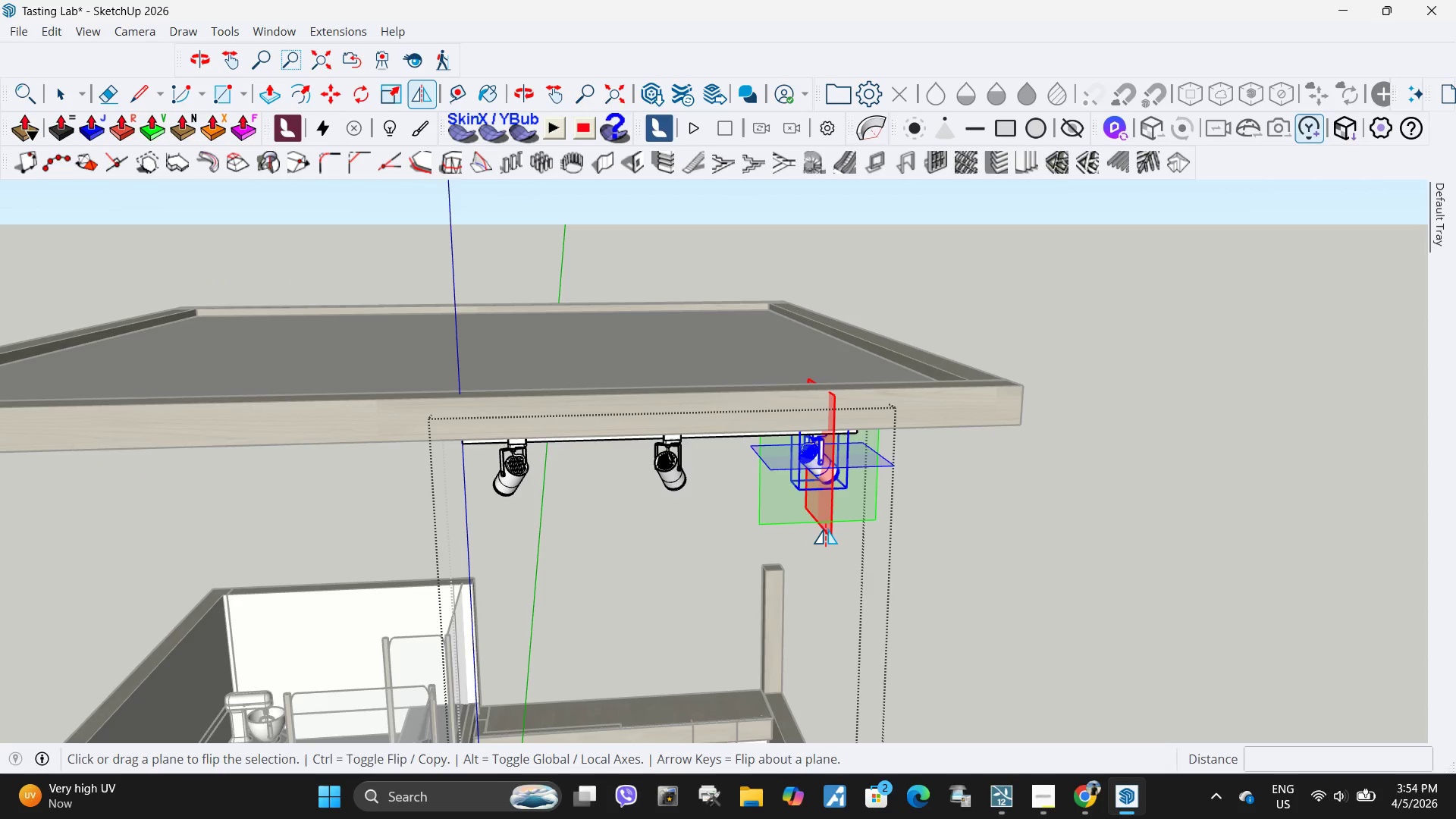 
left_click([827, 529])
 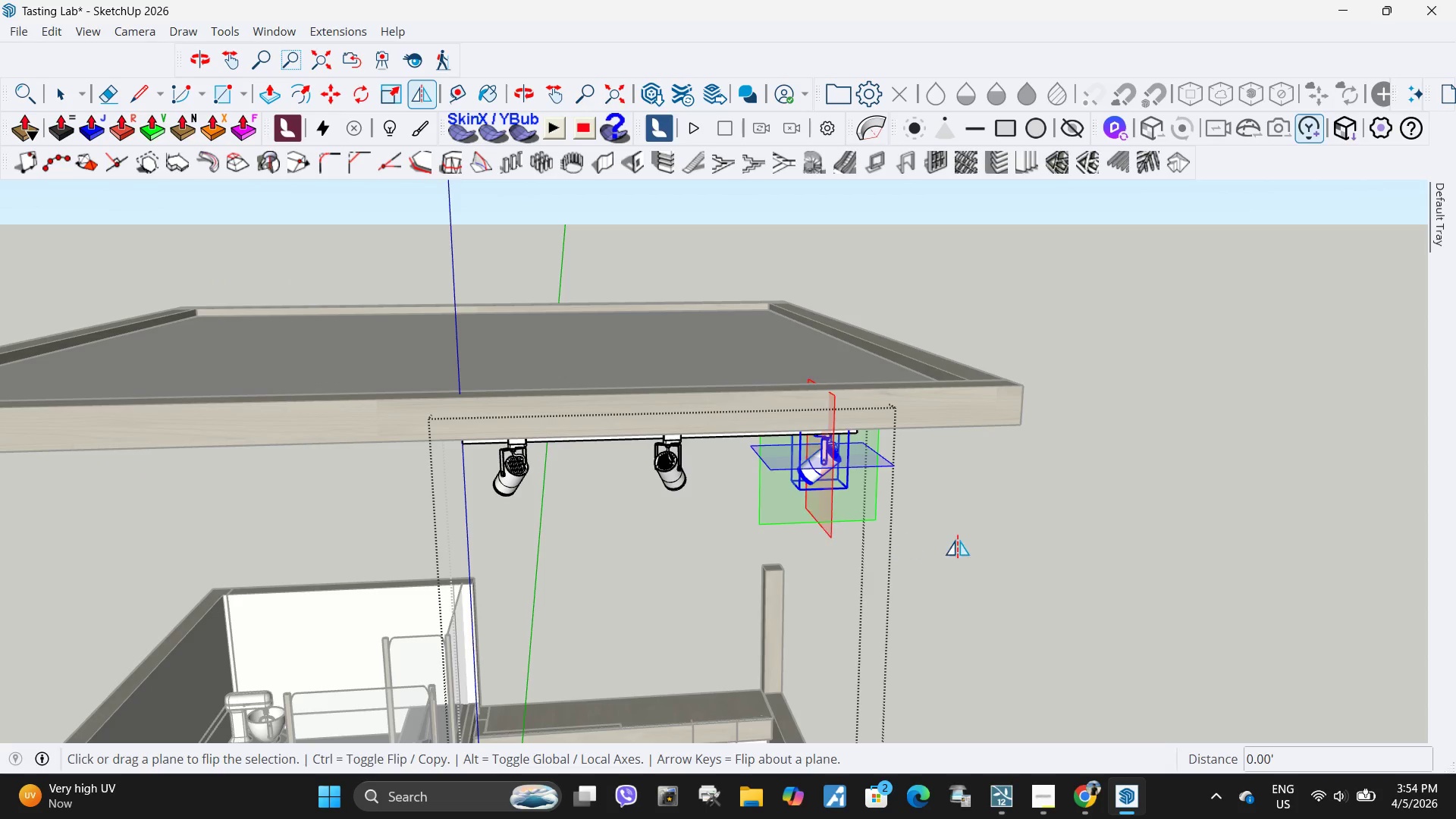 
key(Space)
 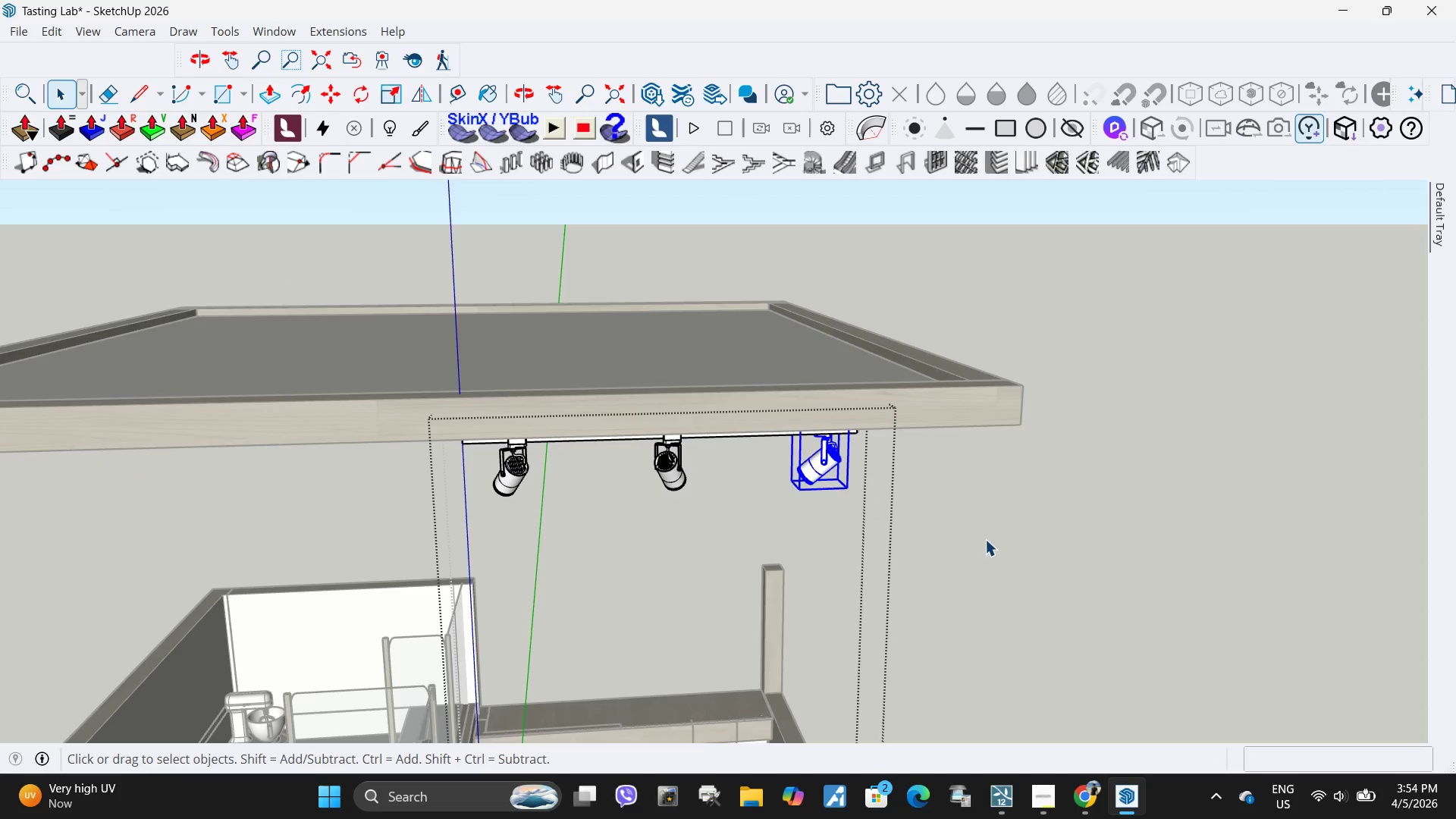 
left_click_drag(start_coordinate=[985, 539], to_coordinate=[981, 539])
 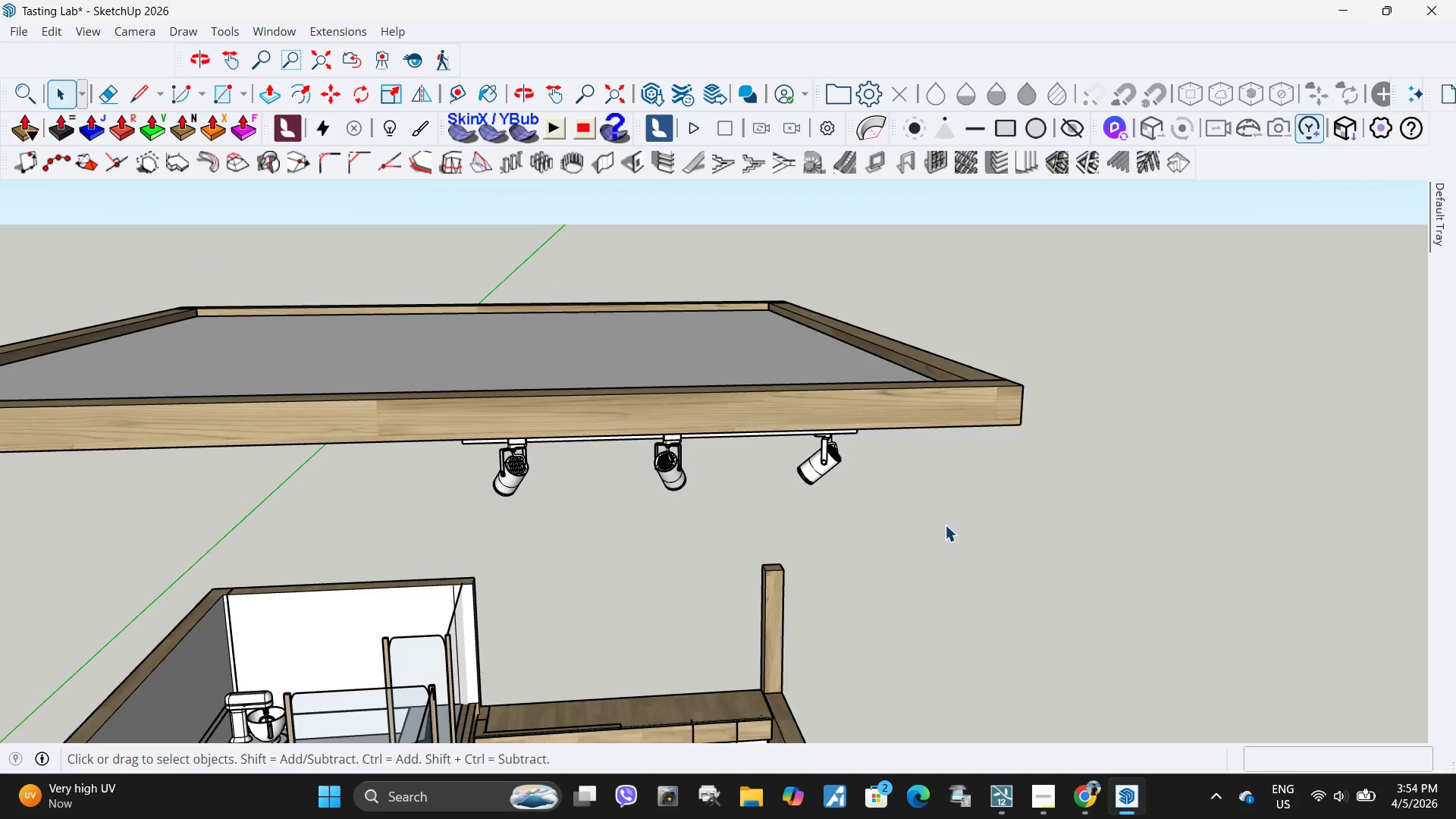 
key(Escape)
 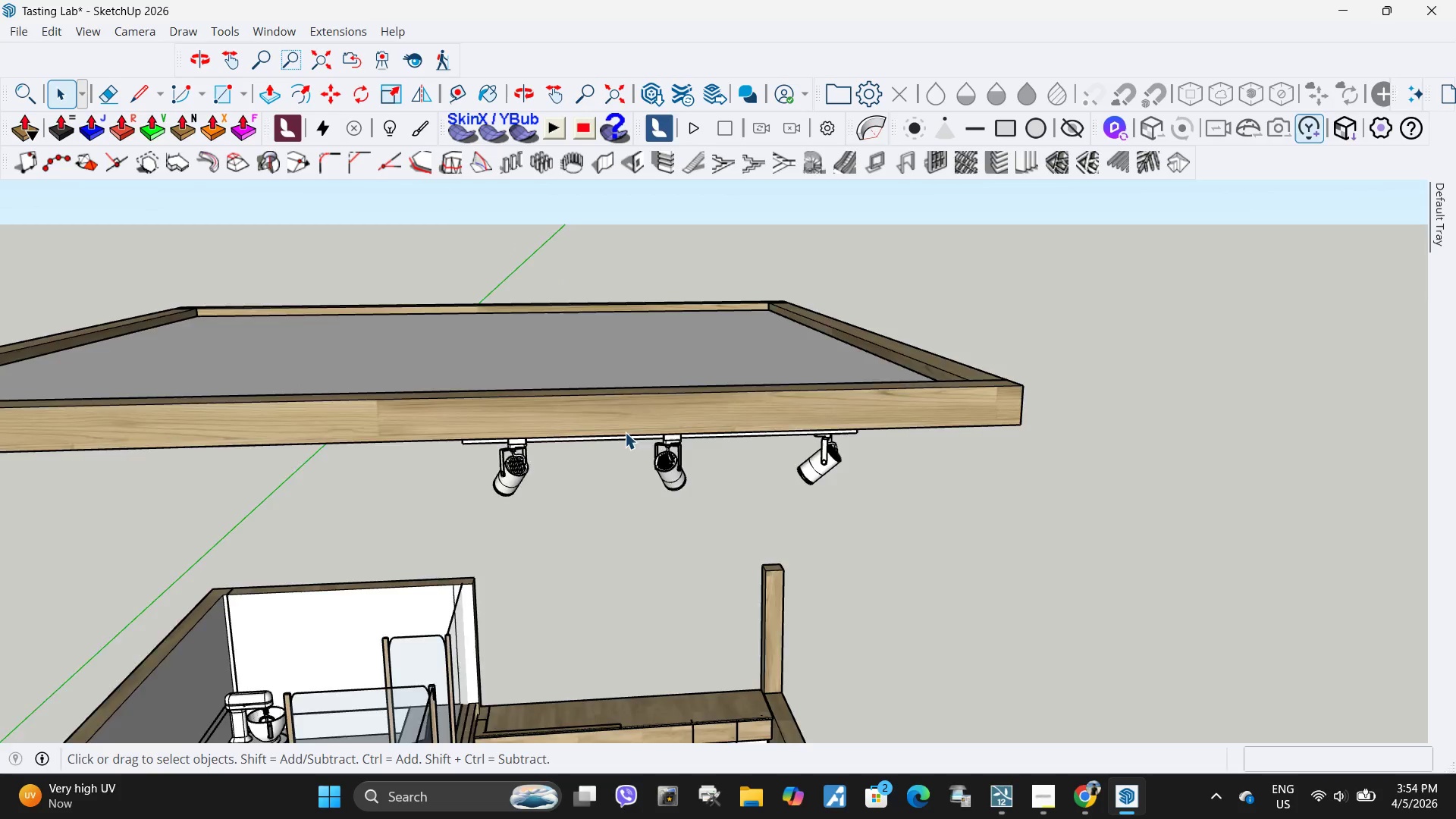 
scroll: coordinate [802, 451], scroll_direction: down, amount: 9.0
 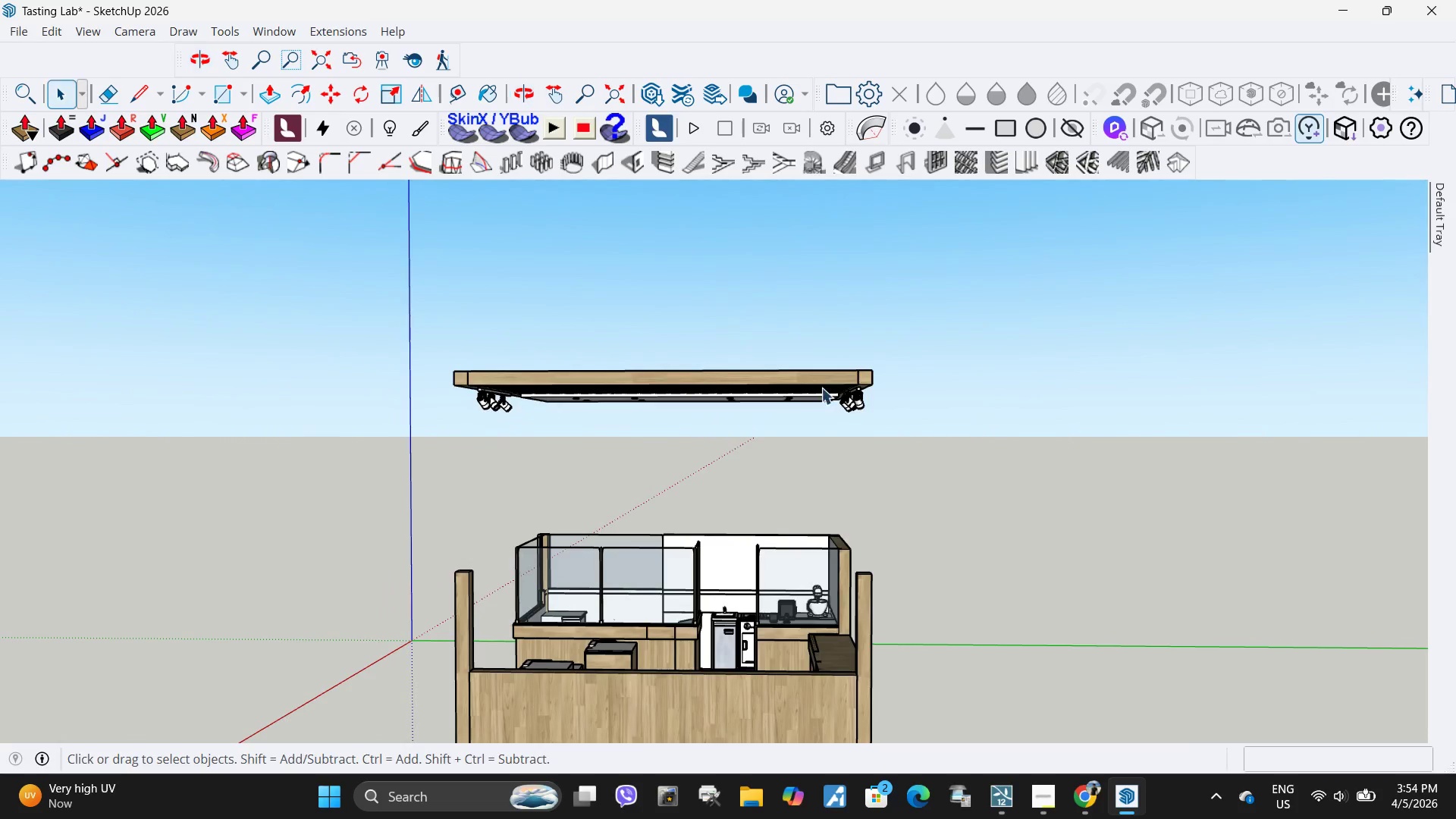 
left_click([846, 410])
 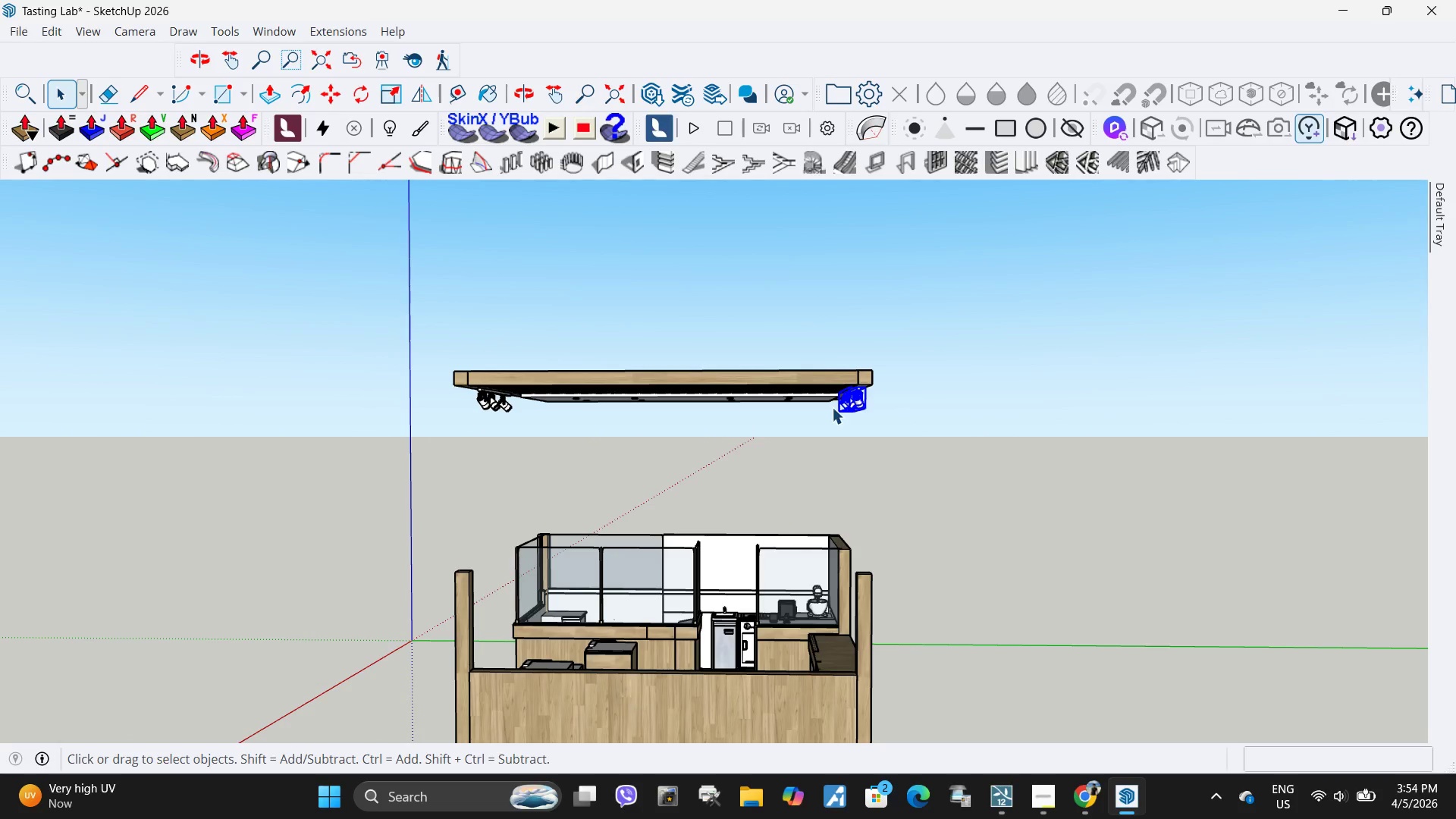 
key(Delete)
 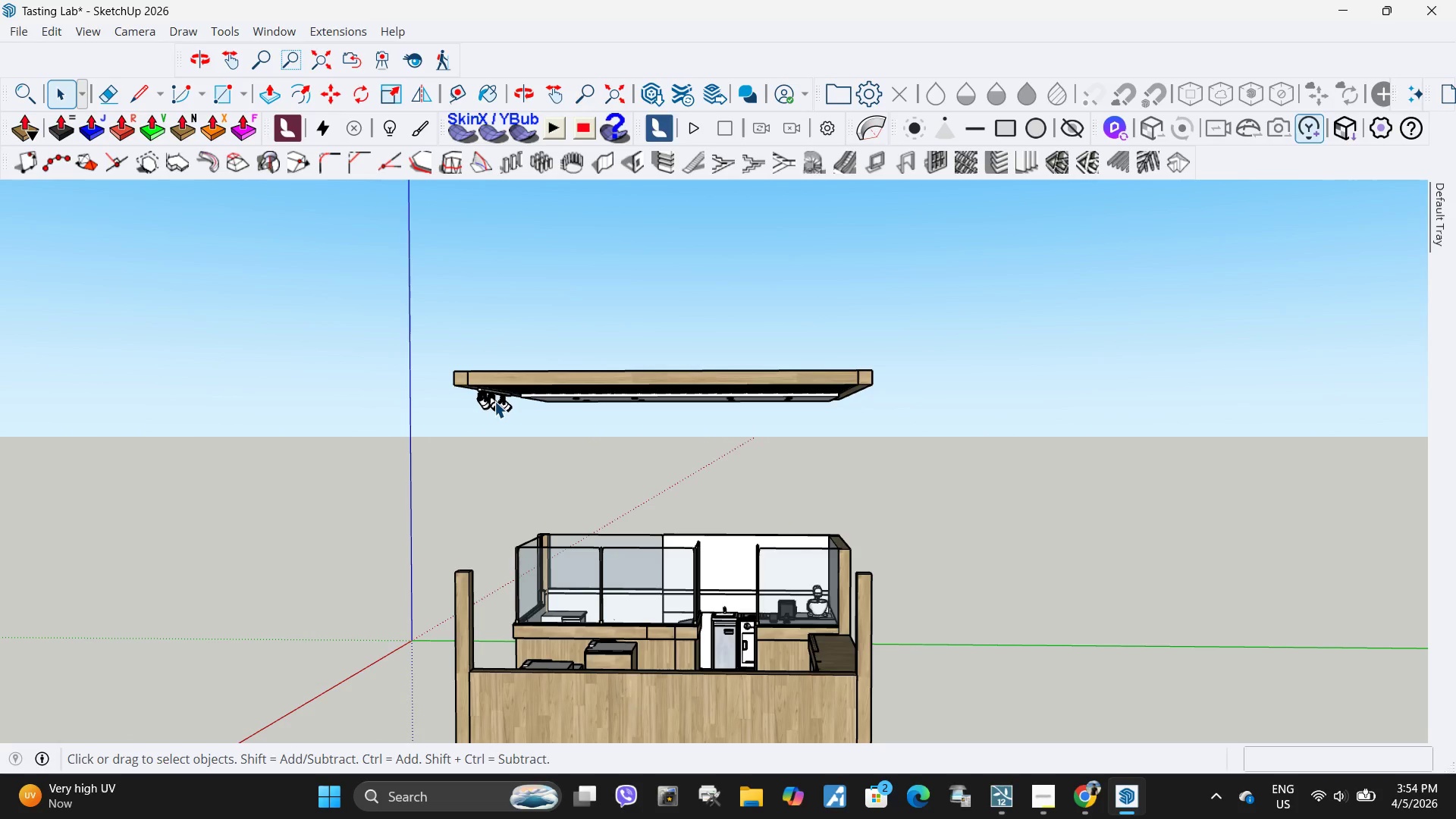 
left_click([494, 401])
 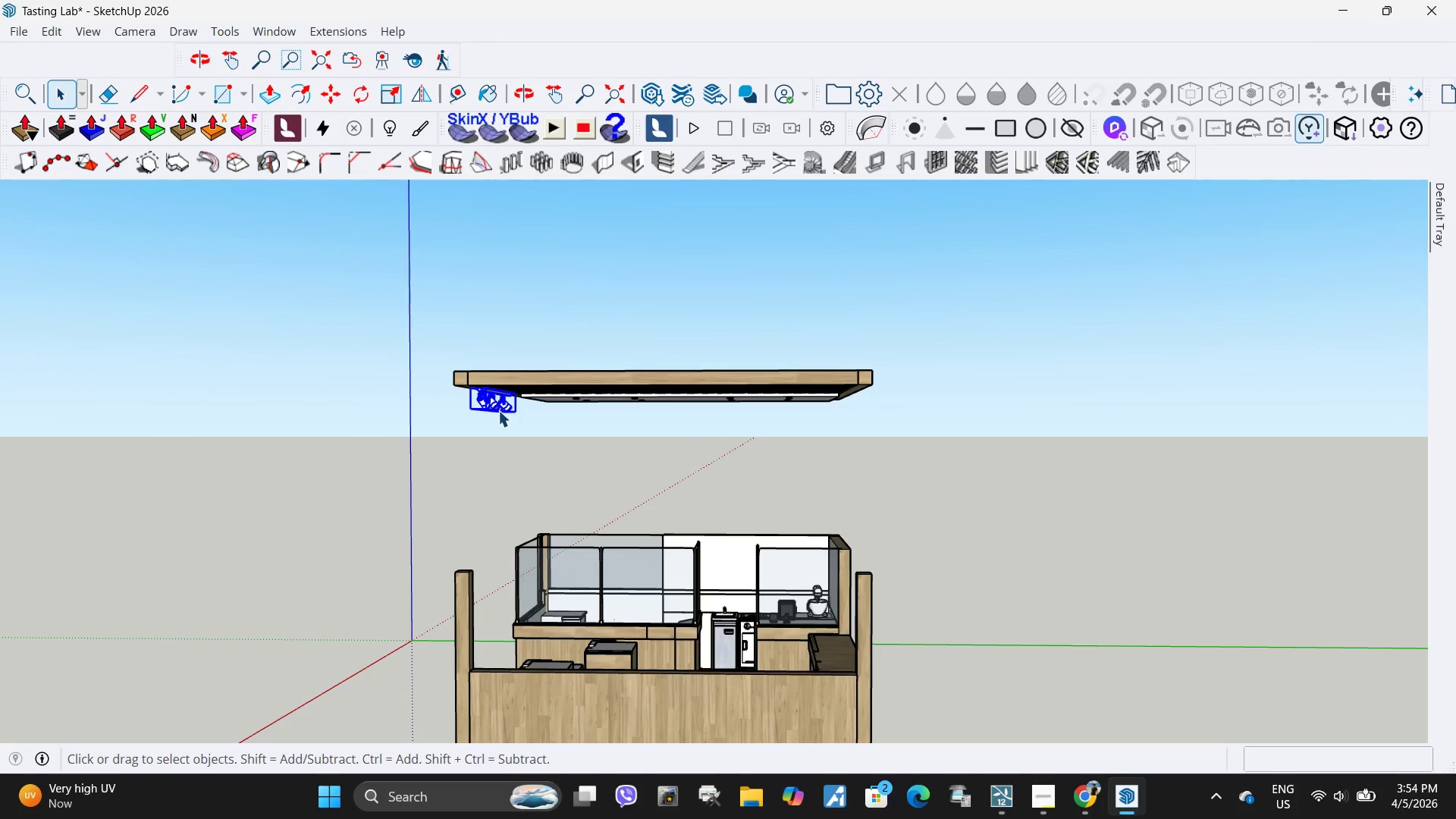 
key(M)
 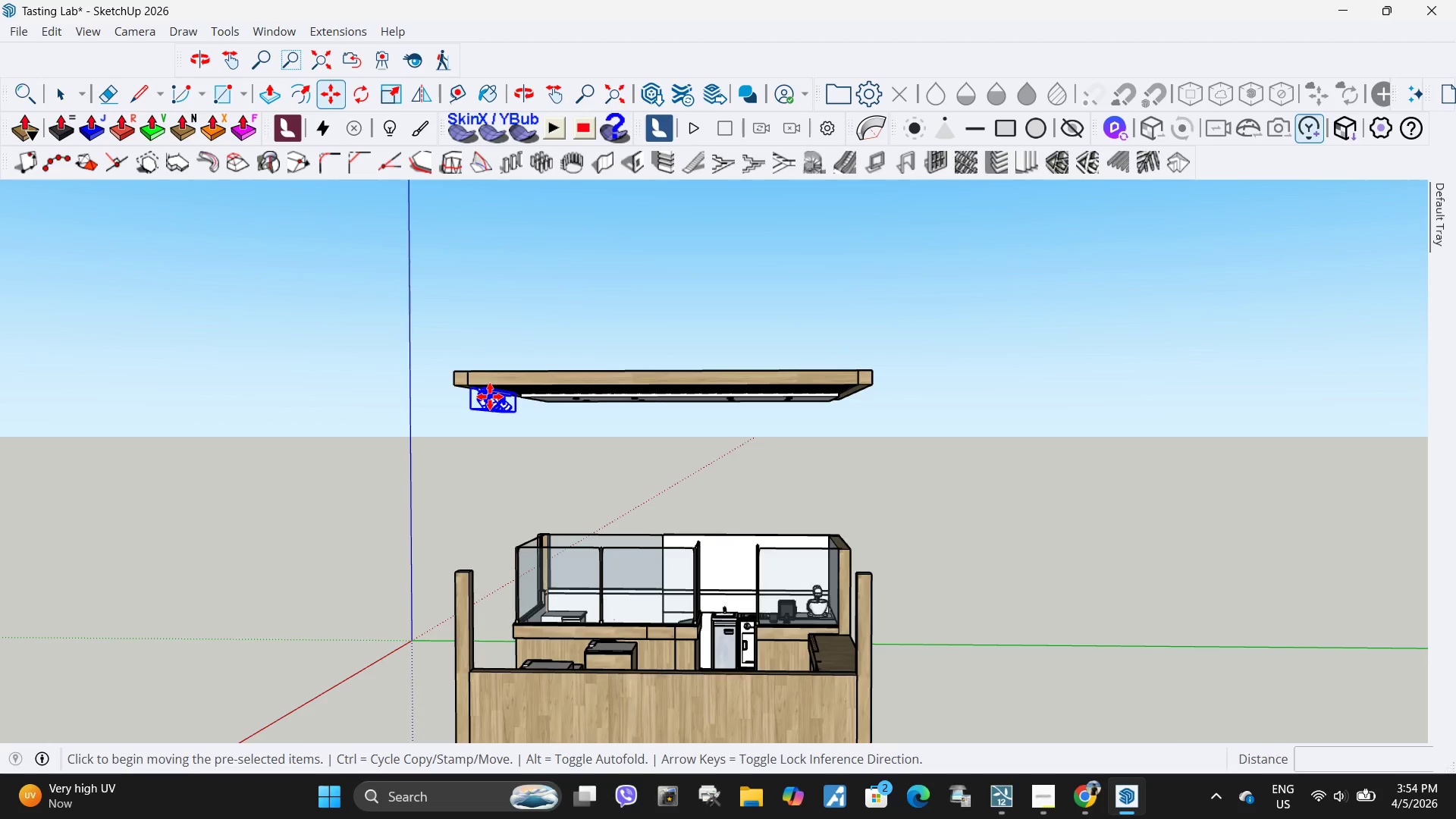 
scroll: coordinate [456, 396], scroll_direction: up, amount: 15.0
 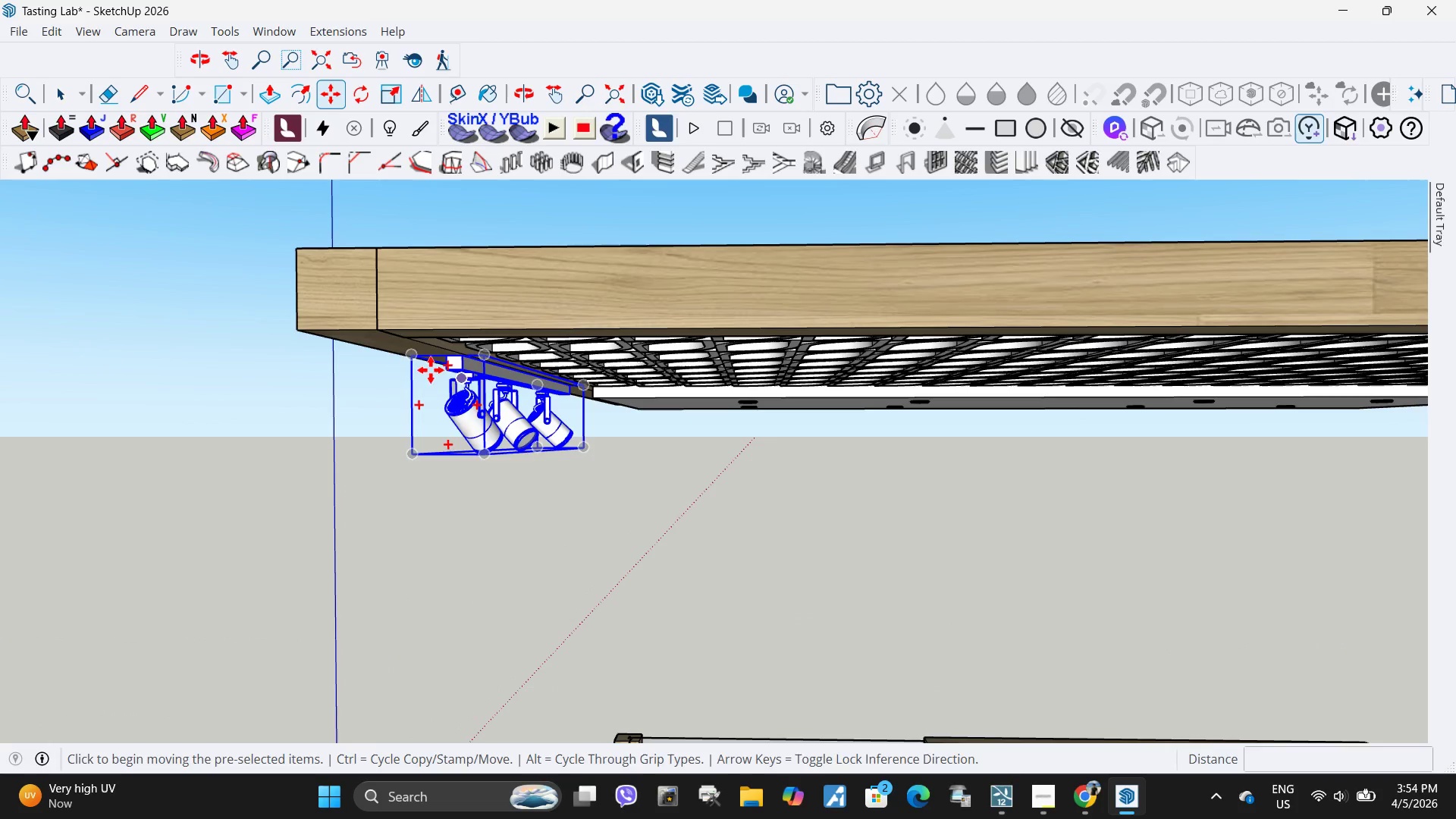 
key(Control+ControlLeft)
 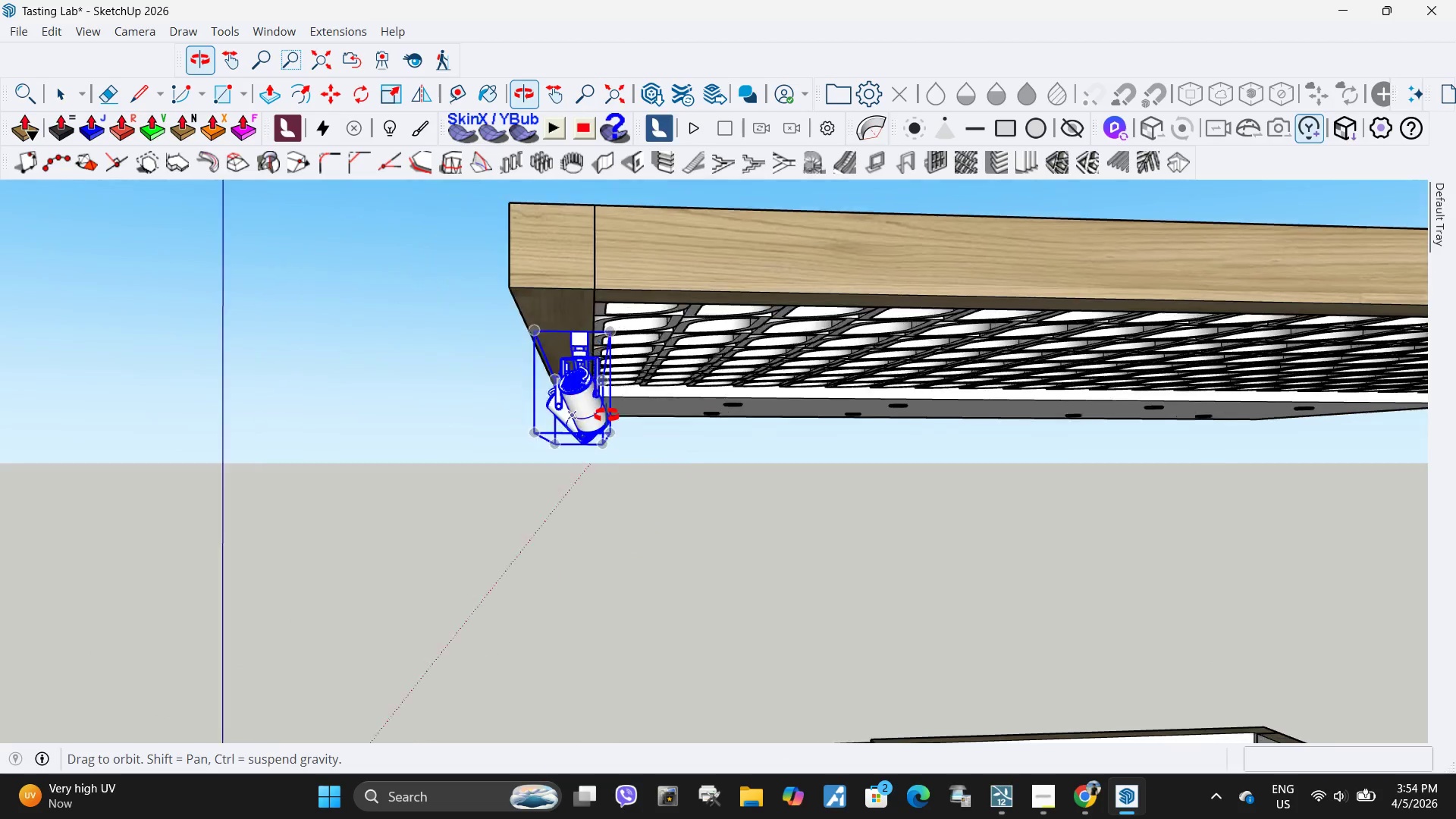 
scroll: coordinate [595, 383], scroll_direction: up, amount: 8.0
 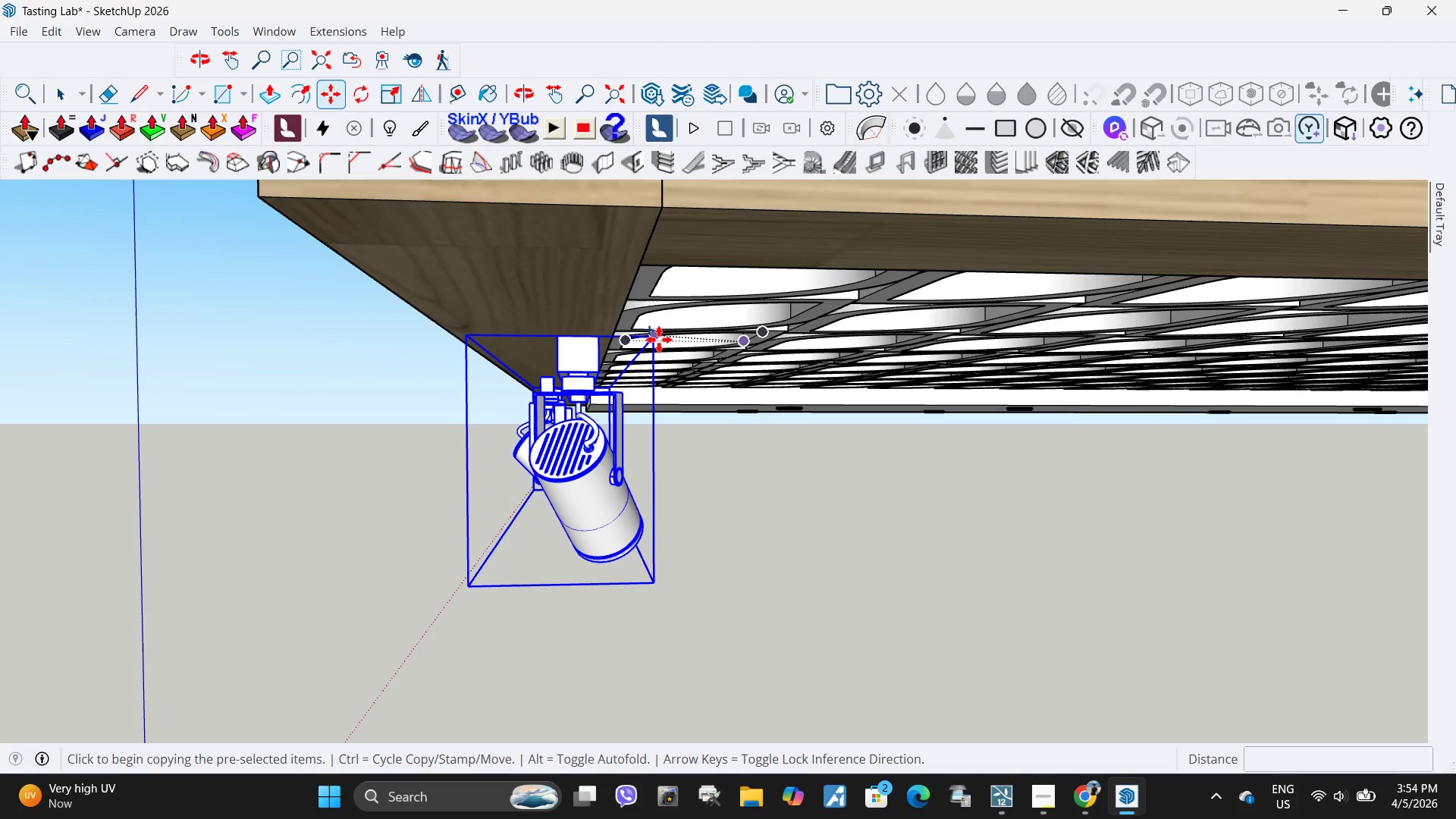 
left_click([659, 340])
 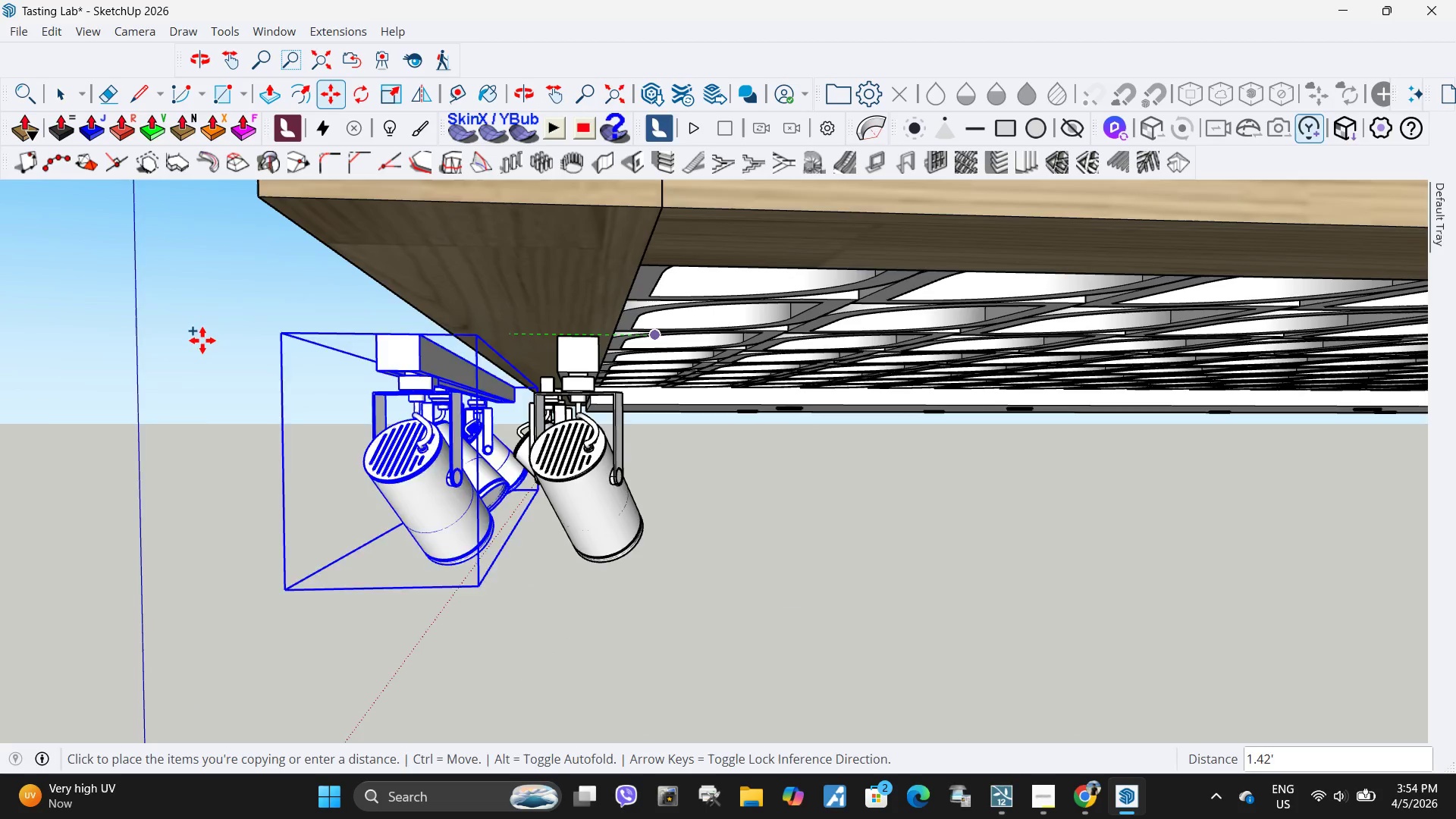 
scroll: coordinate [138, 356], scroll_direction: down, amount: 14.0
 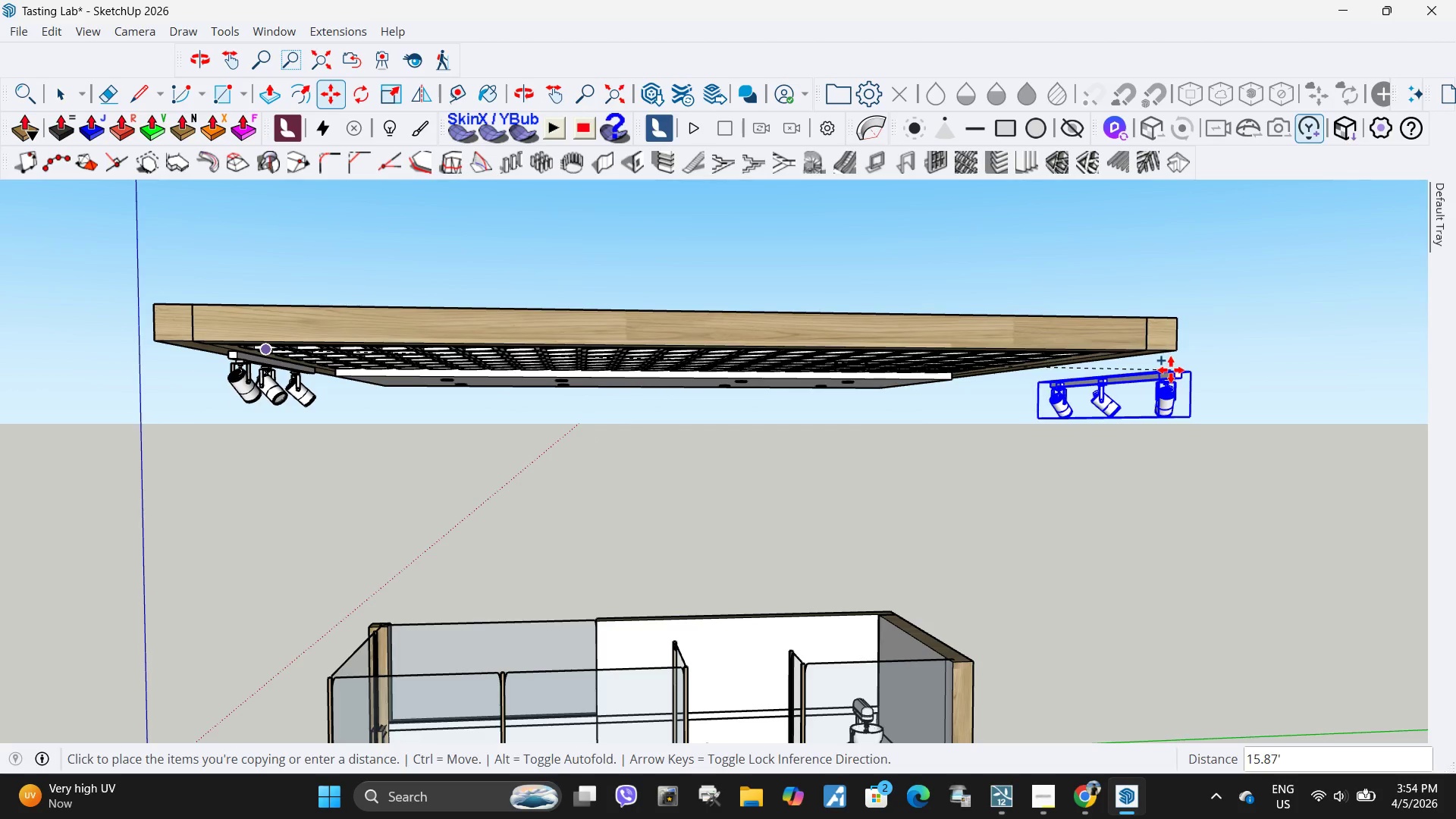 
scroll: coordinate [1156, 373], scroll_direction: up, amount: 3.0
 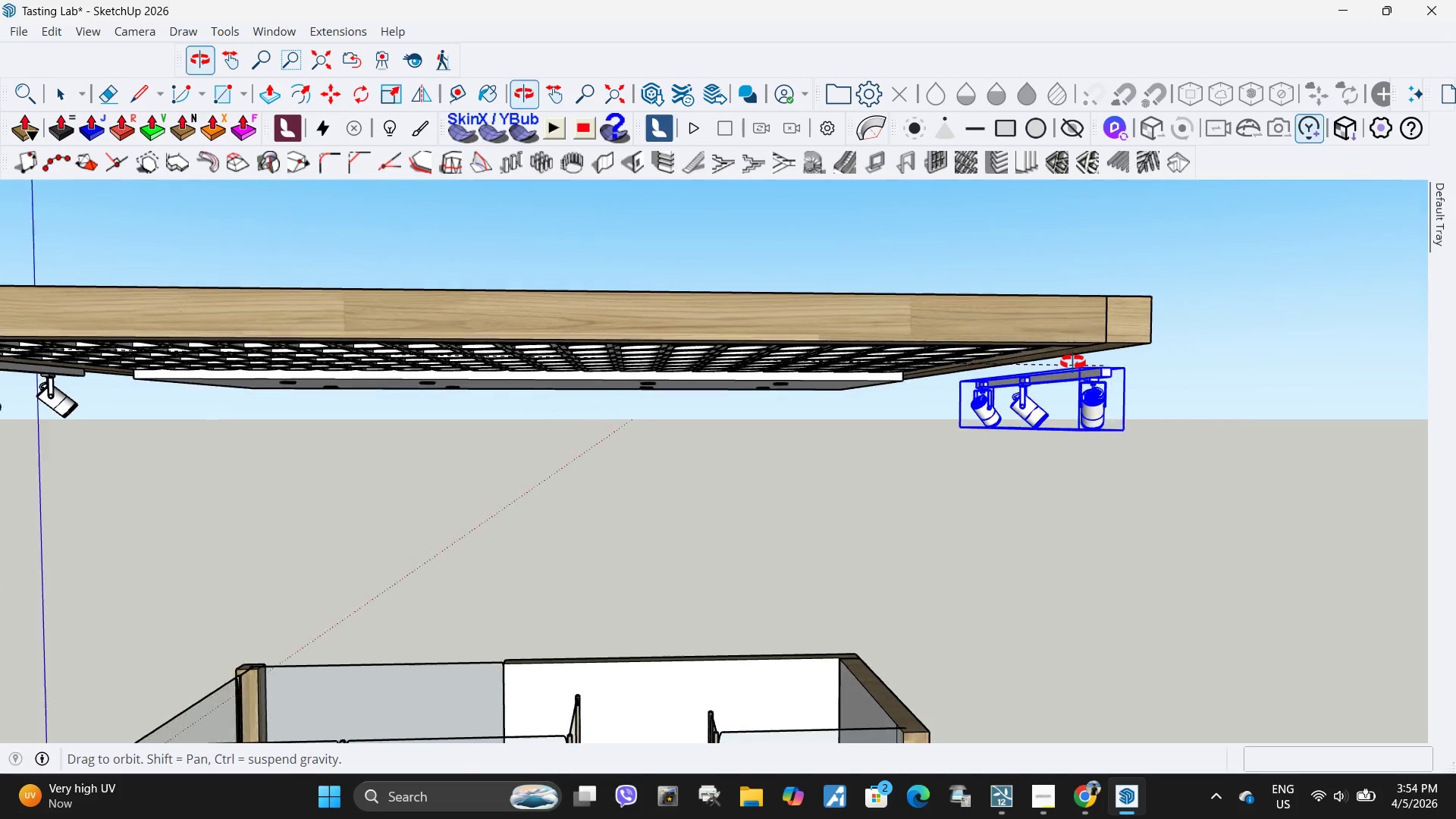 
triple_click([1014, 347])
 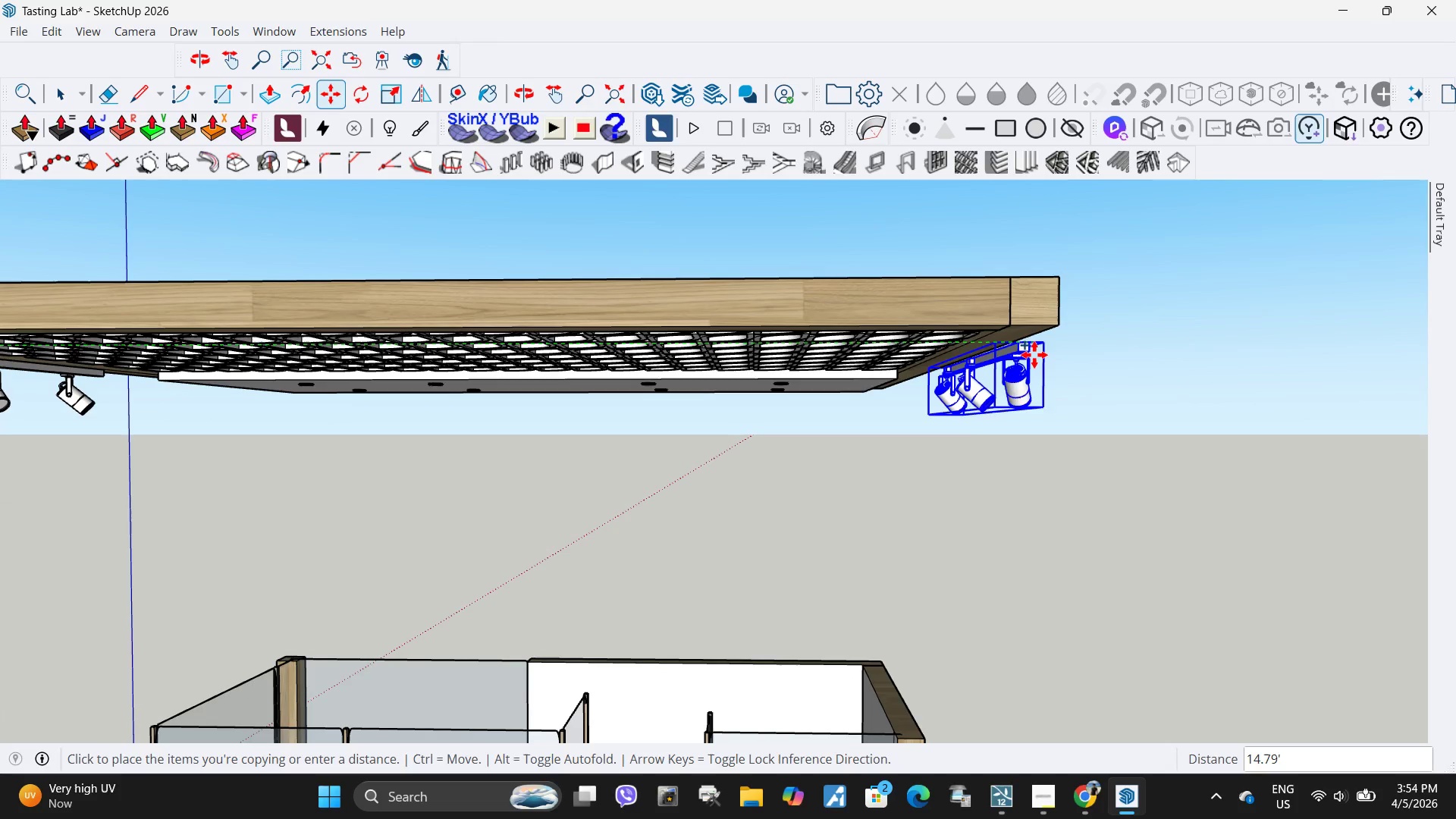 
left_click([1031, 350])
 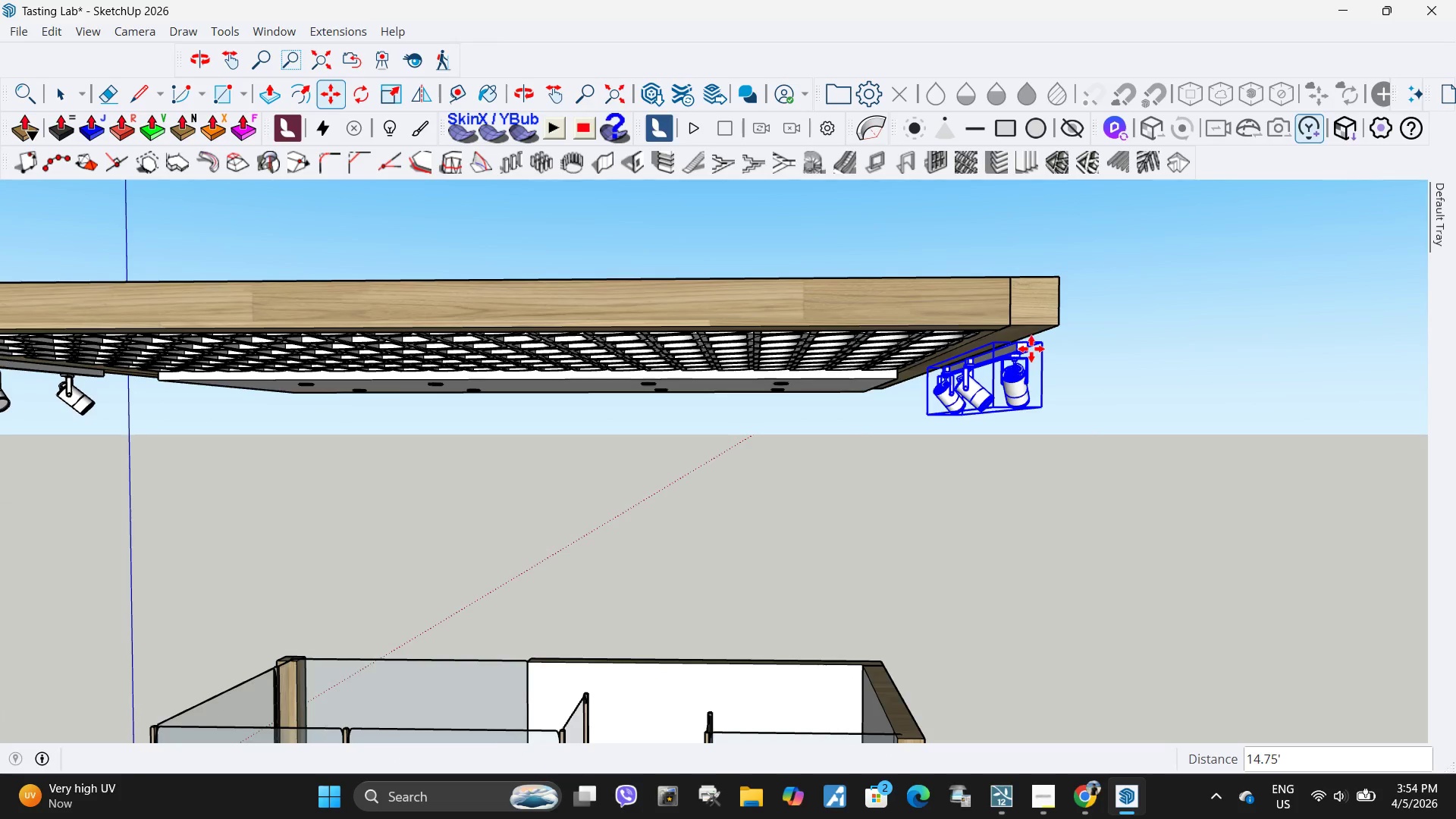 
left_click([1118, 410])
 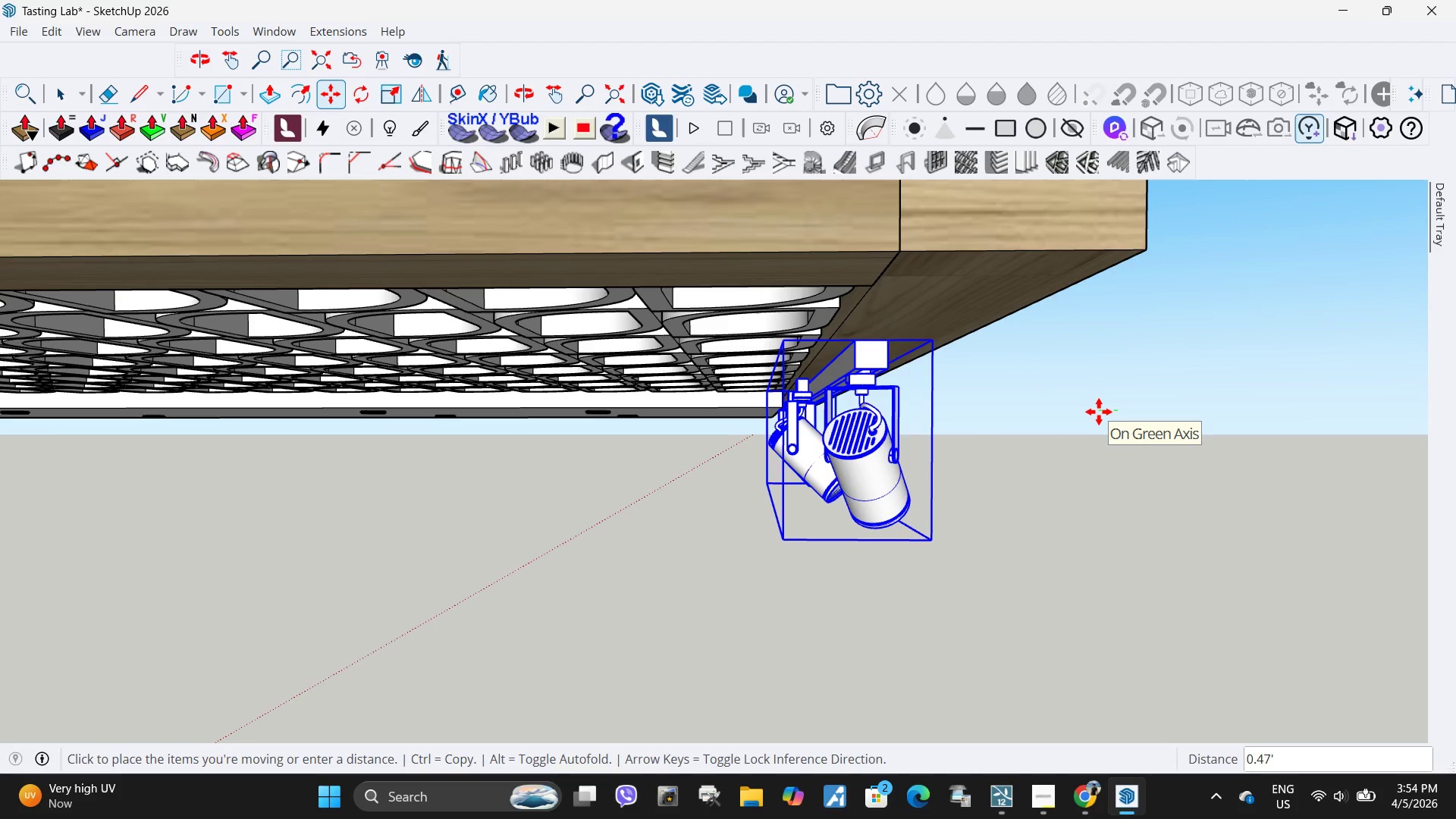 
scroll: coordinate [1037, 344], scroll_direction: up, amount: 8.0
 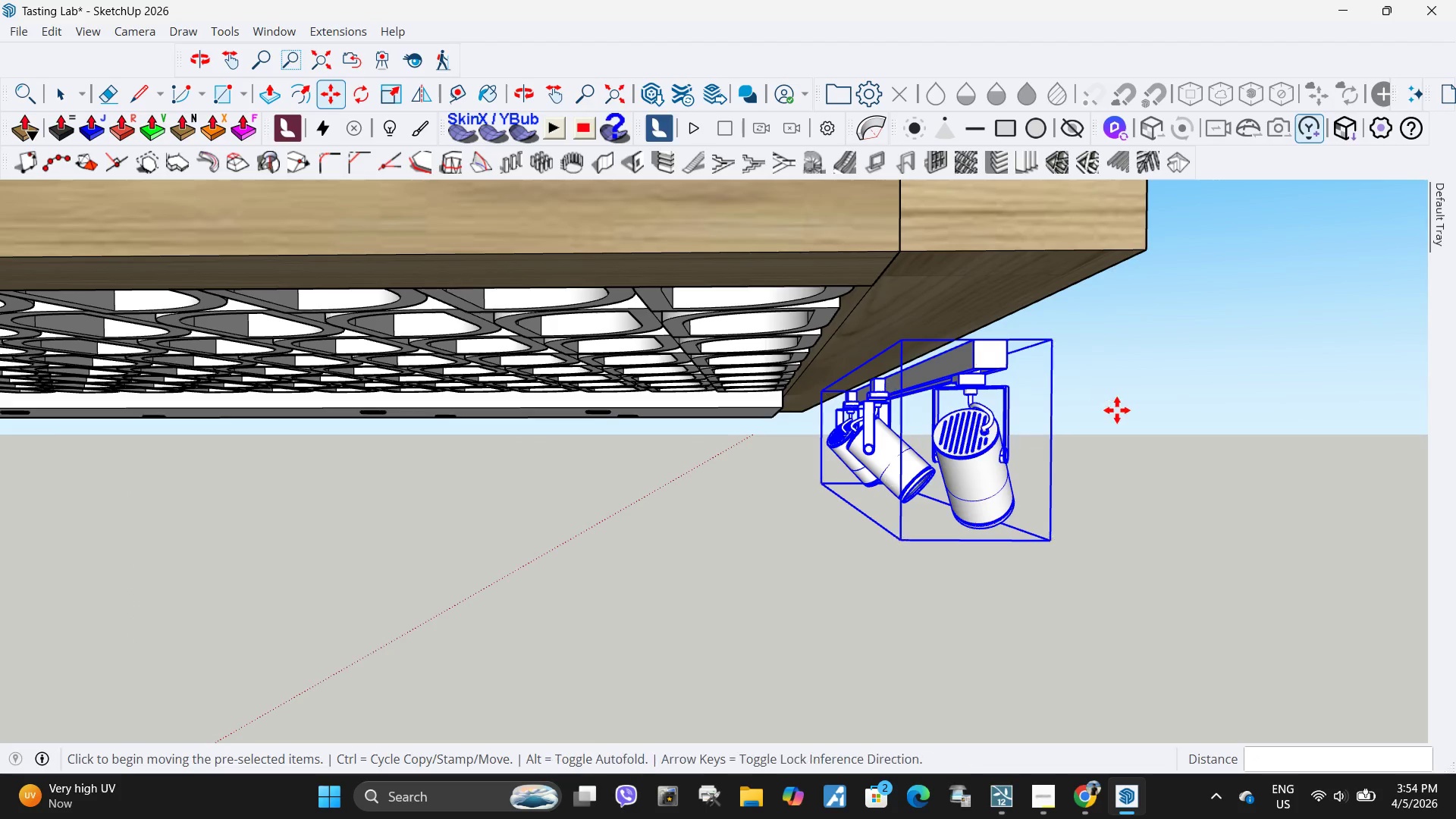 
left_click([1099, 412])
 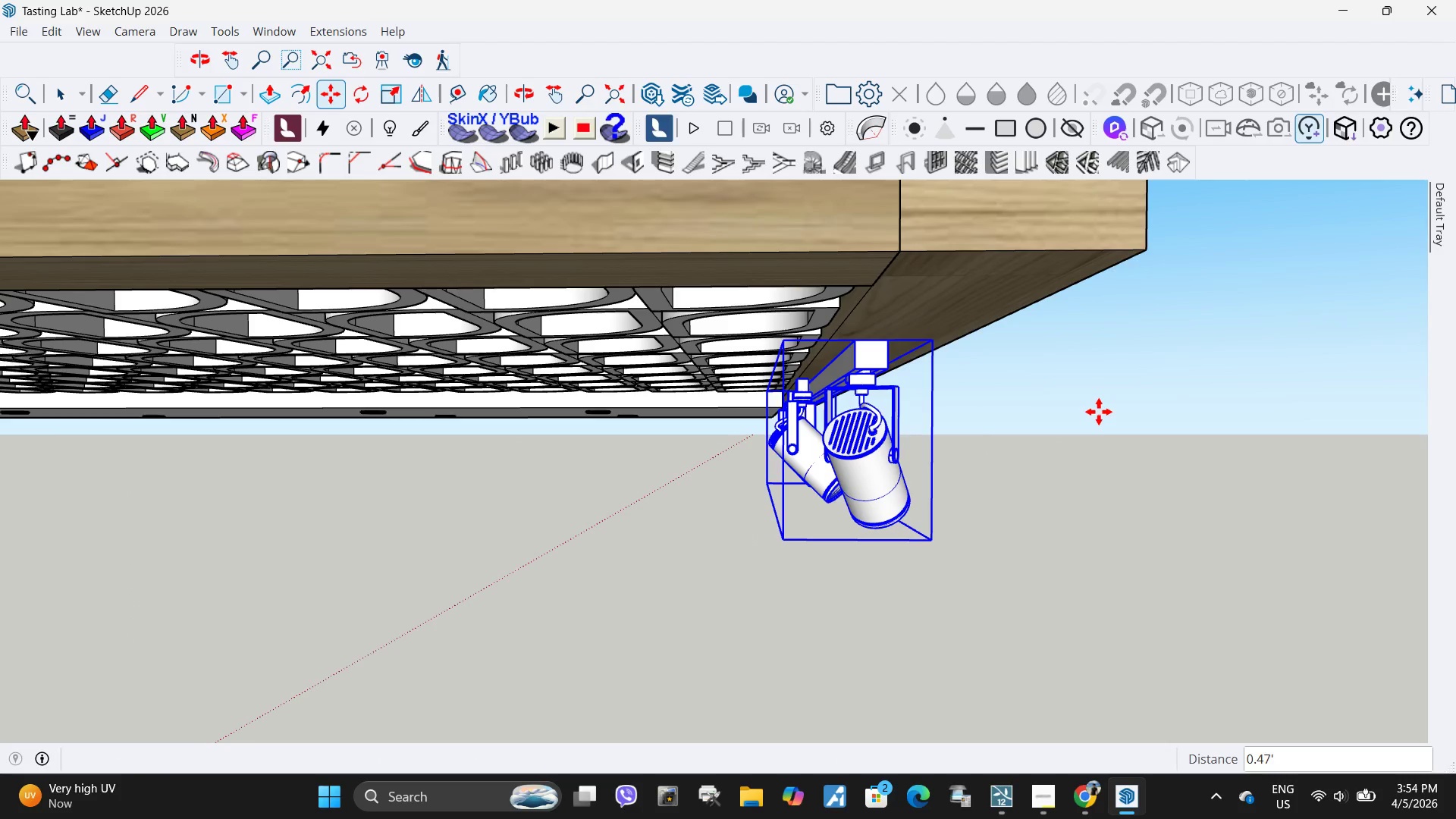 
key(Space)
 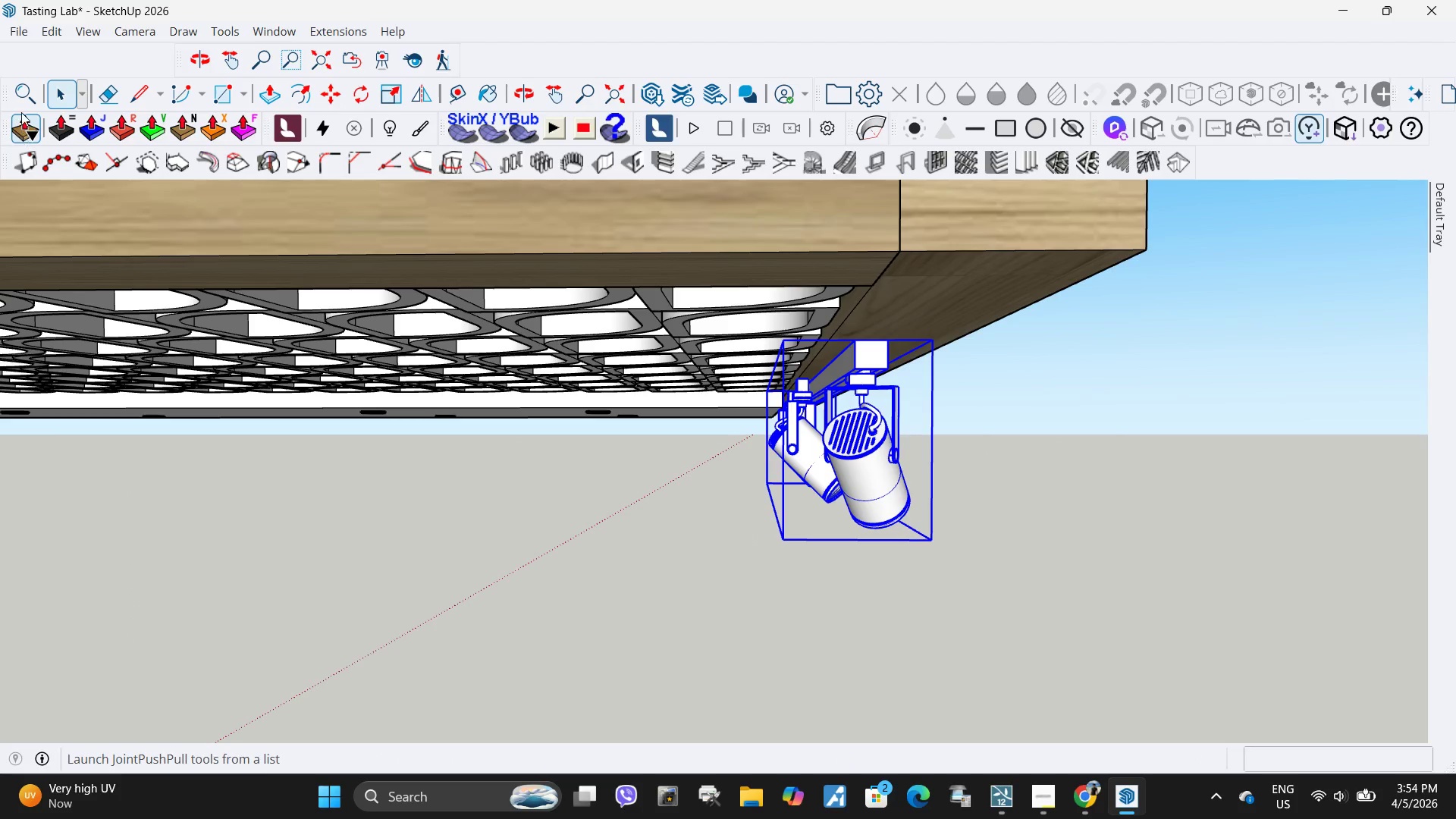 
left_click([20, 95])
 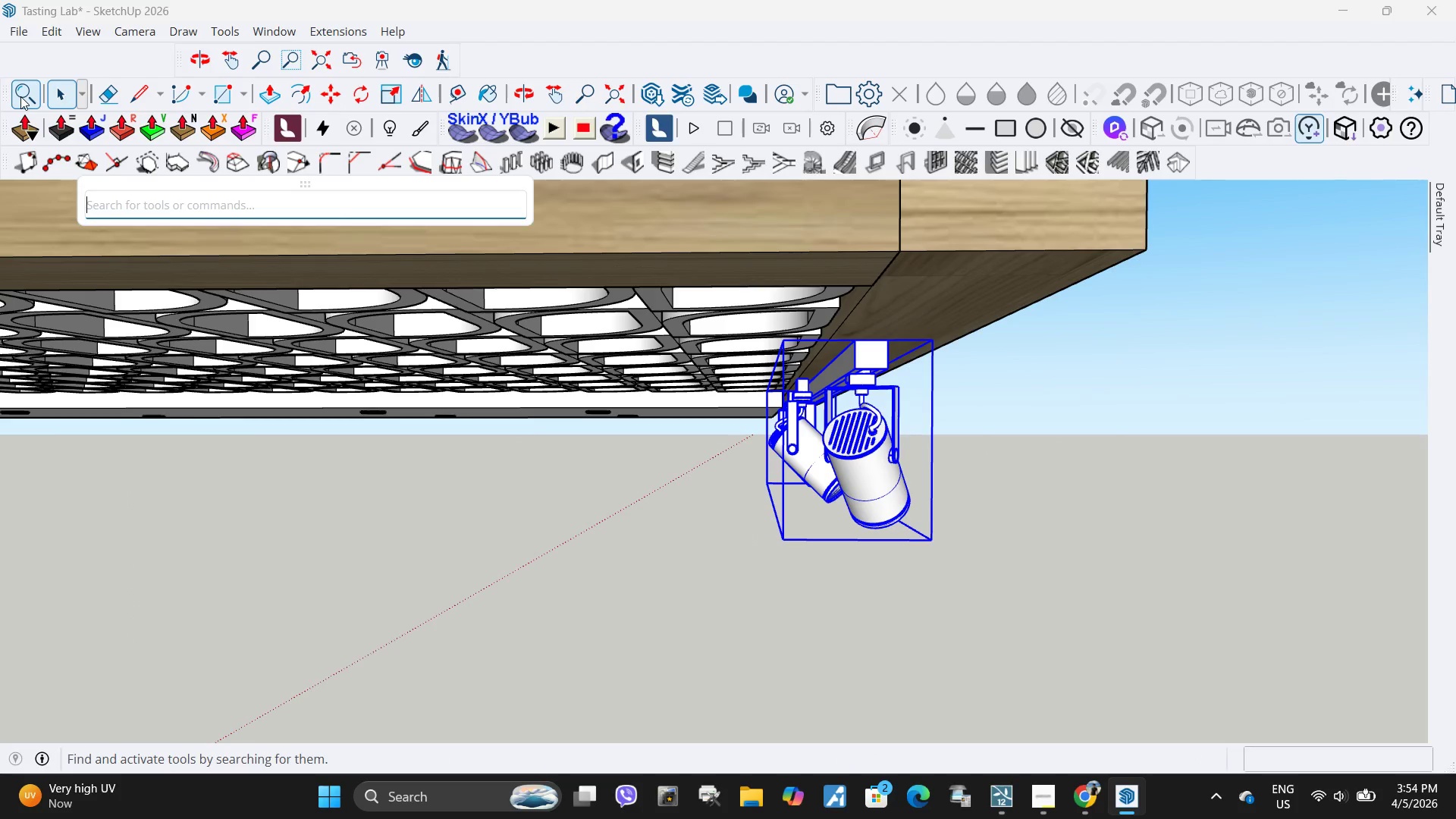 
key(F)
 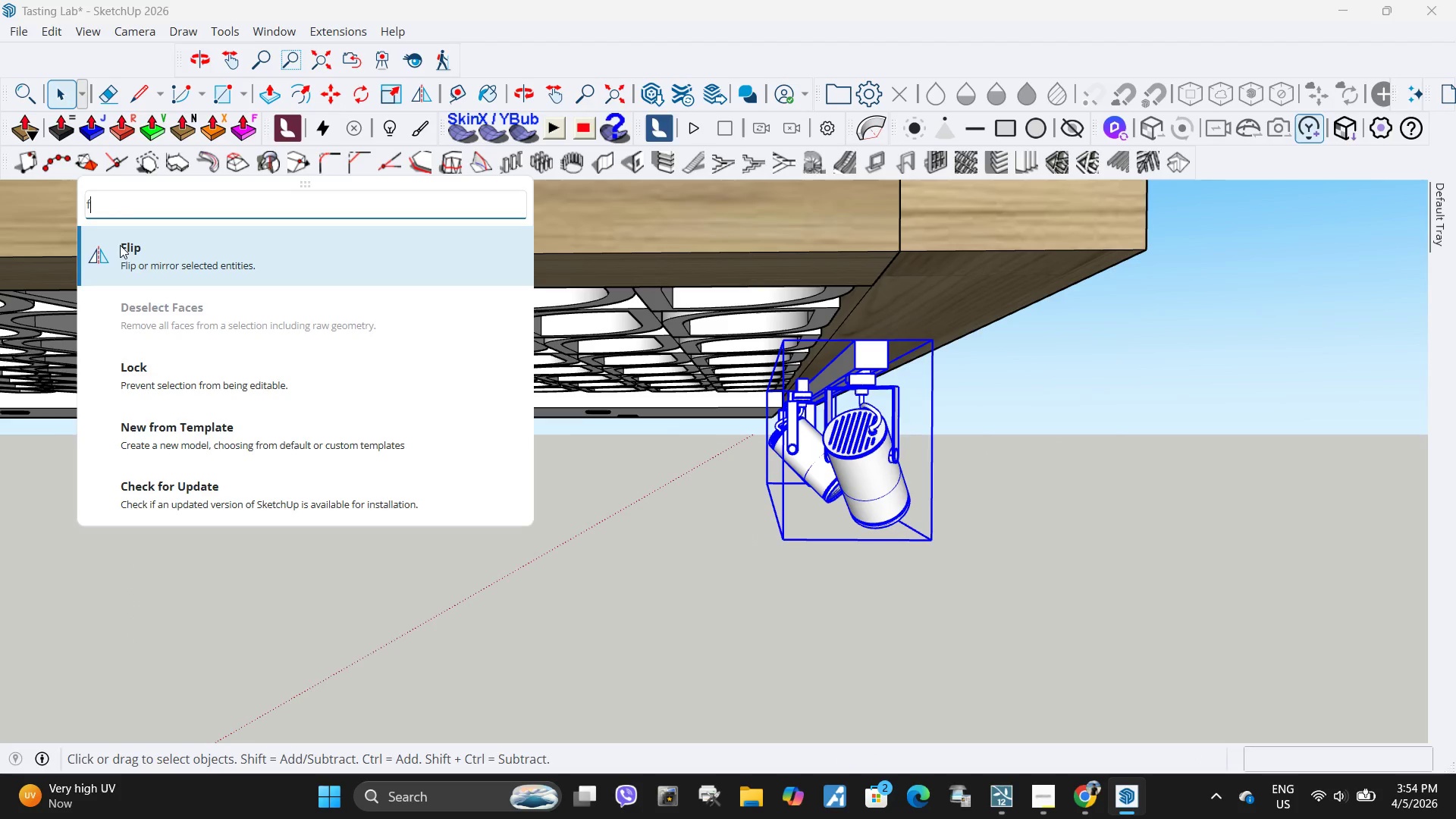 
left_click([122, 248])
 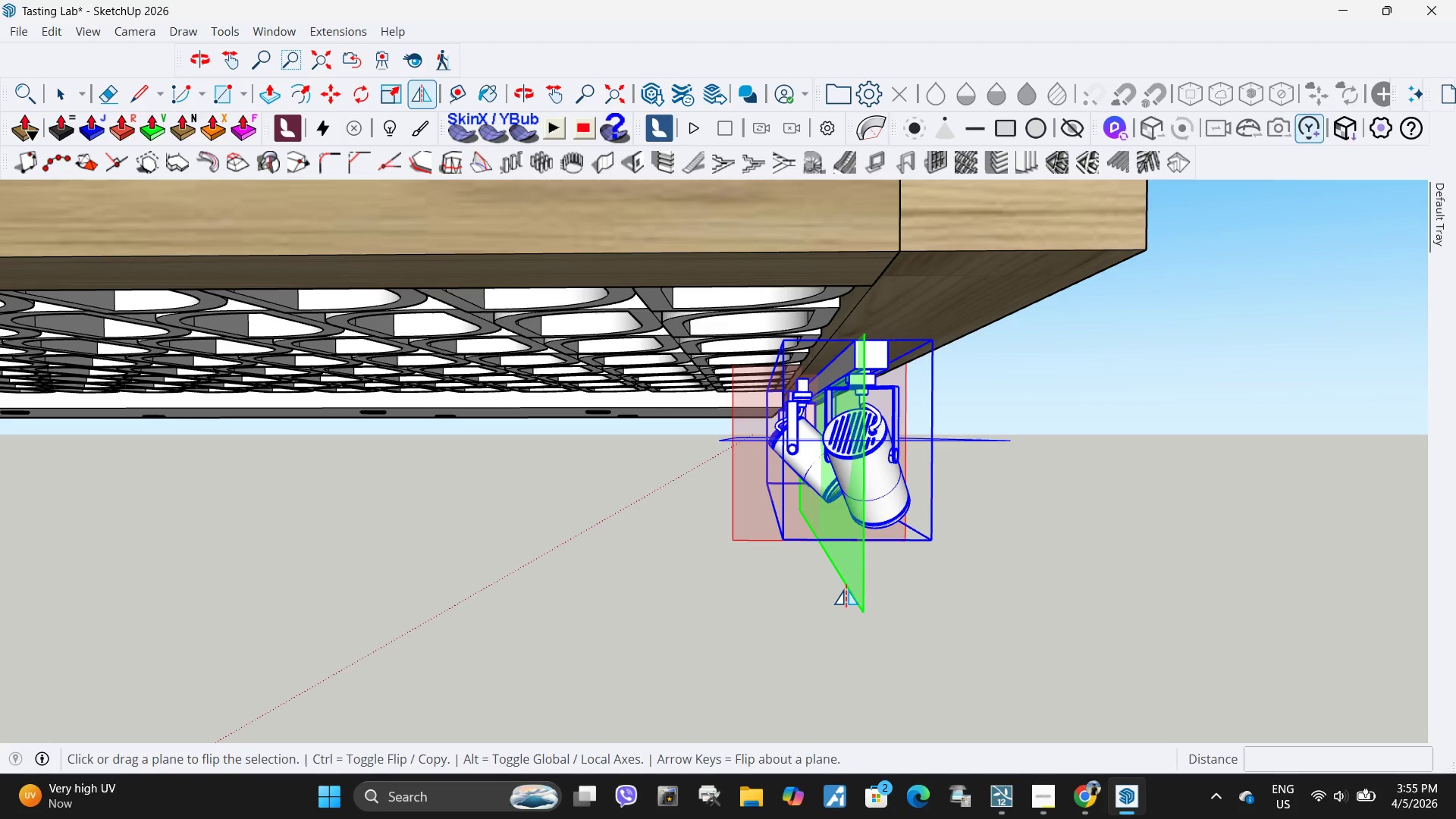 
left_click([854, 571])
 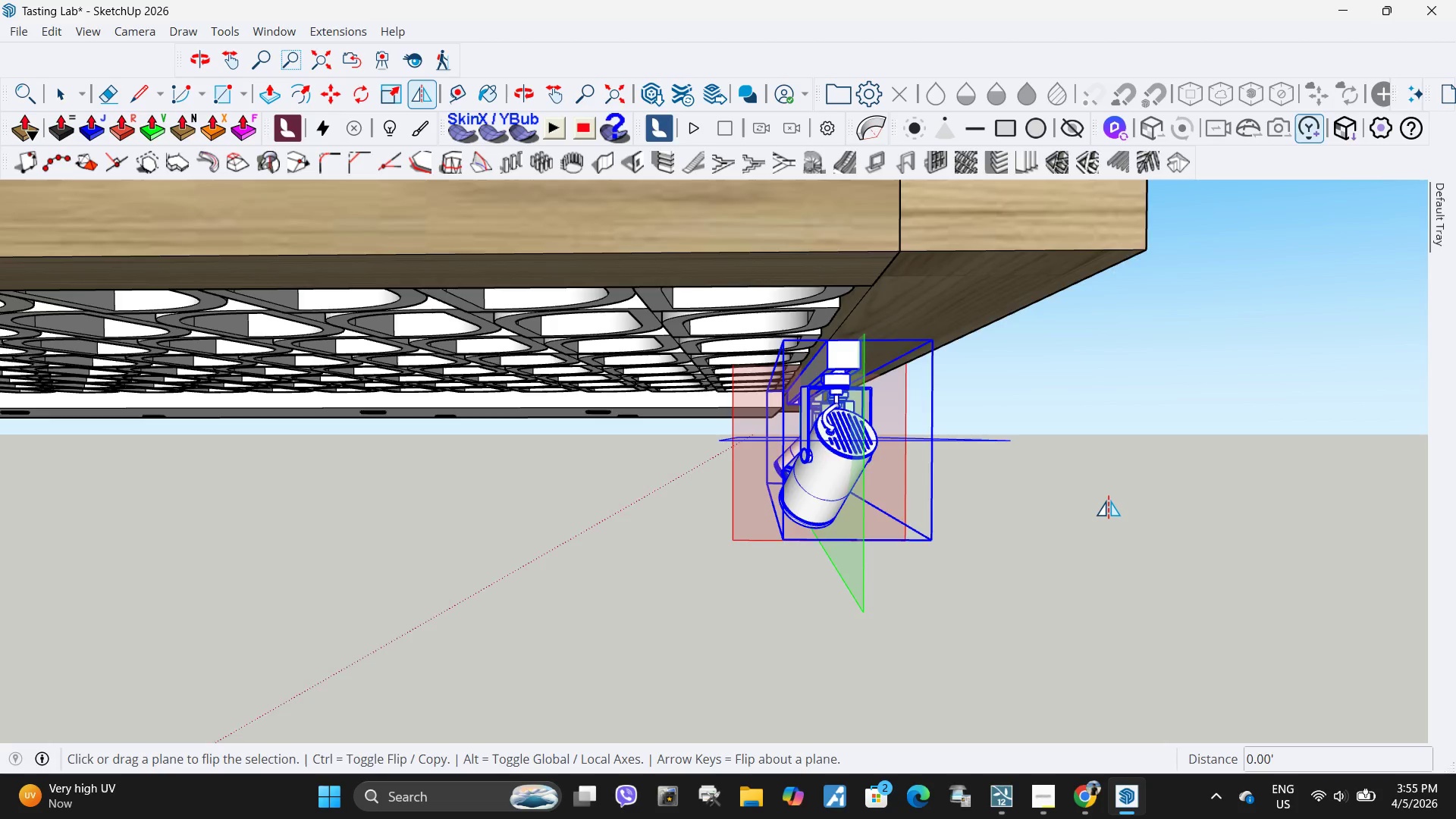 
key(Space)
 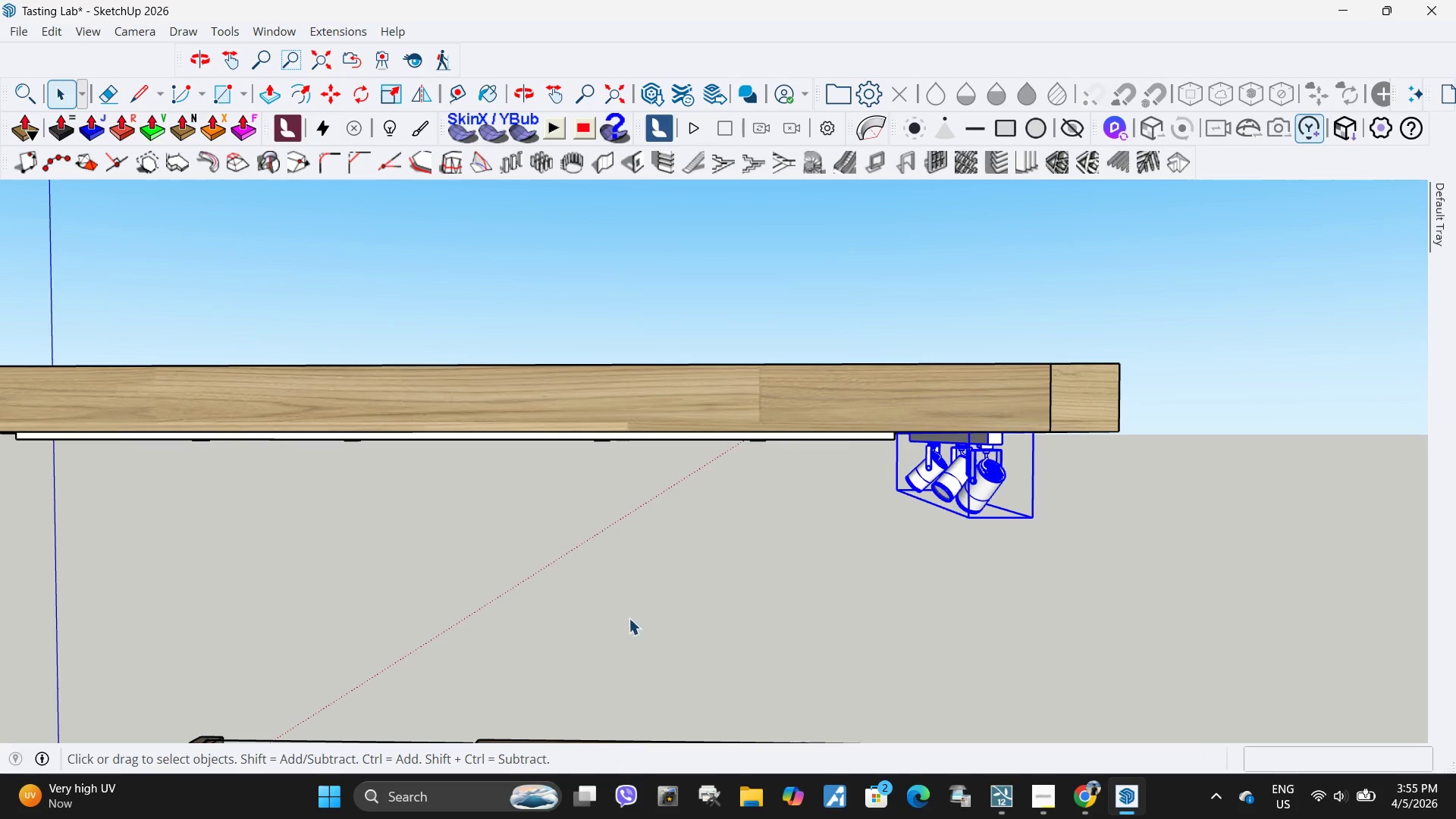 
left_click_drag(start_coordinate=[629, 618], to_coordinate=[639, 613])
 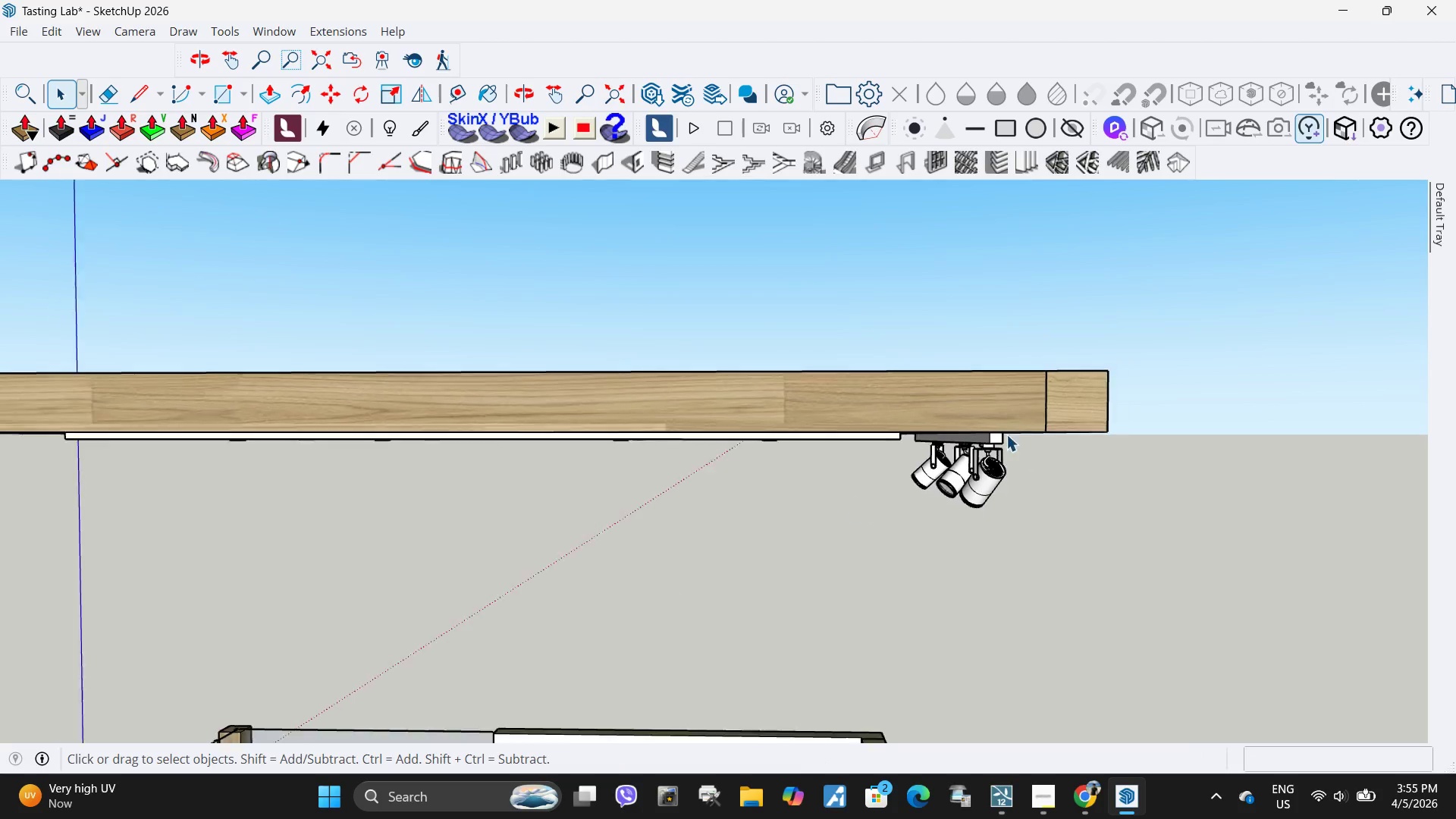 
scroll: coordinate [985, 446], scroll_direction: down, amount: 27.0
 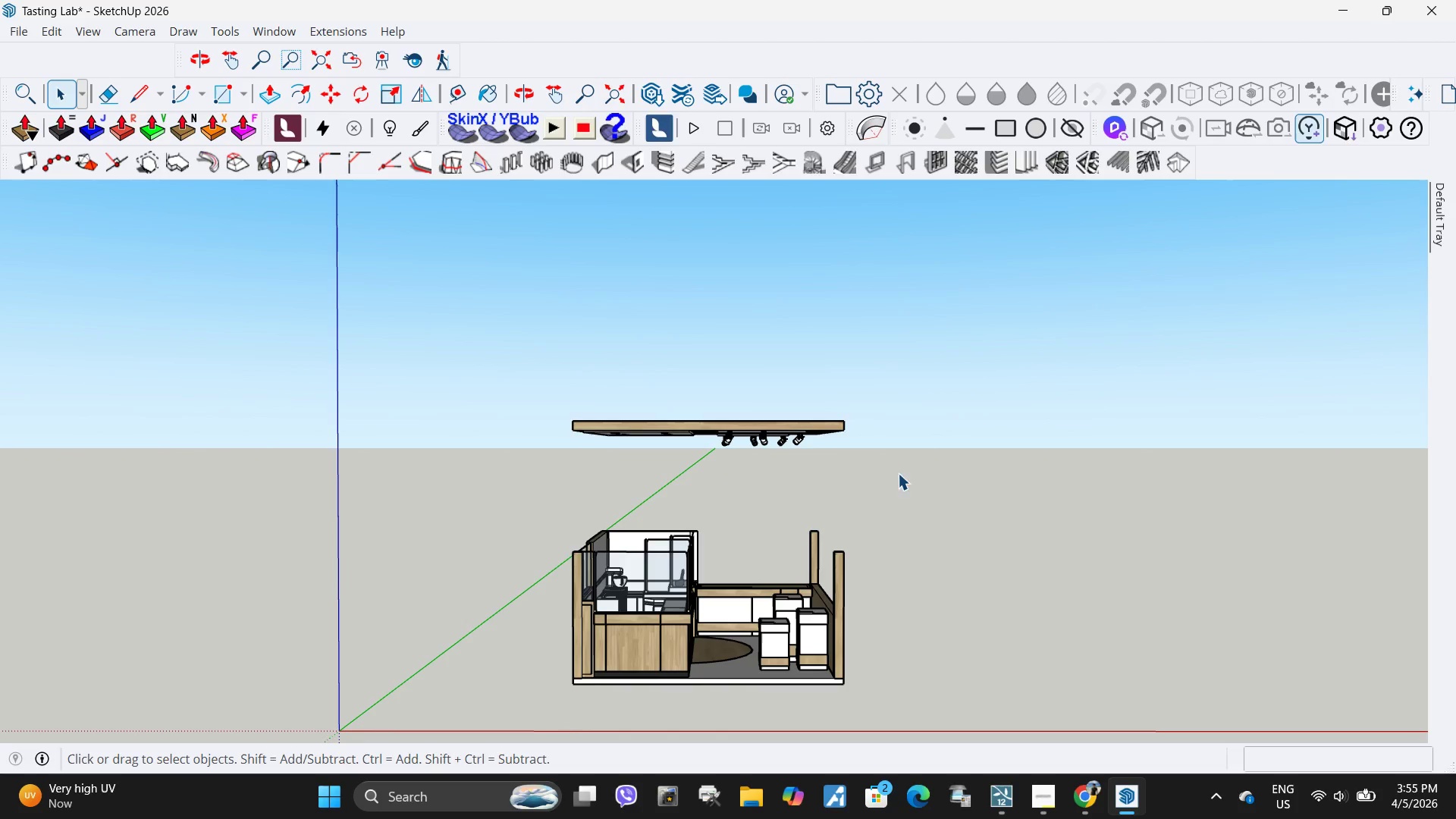 
left_click([795, 439])
 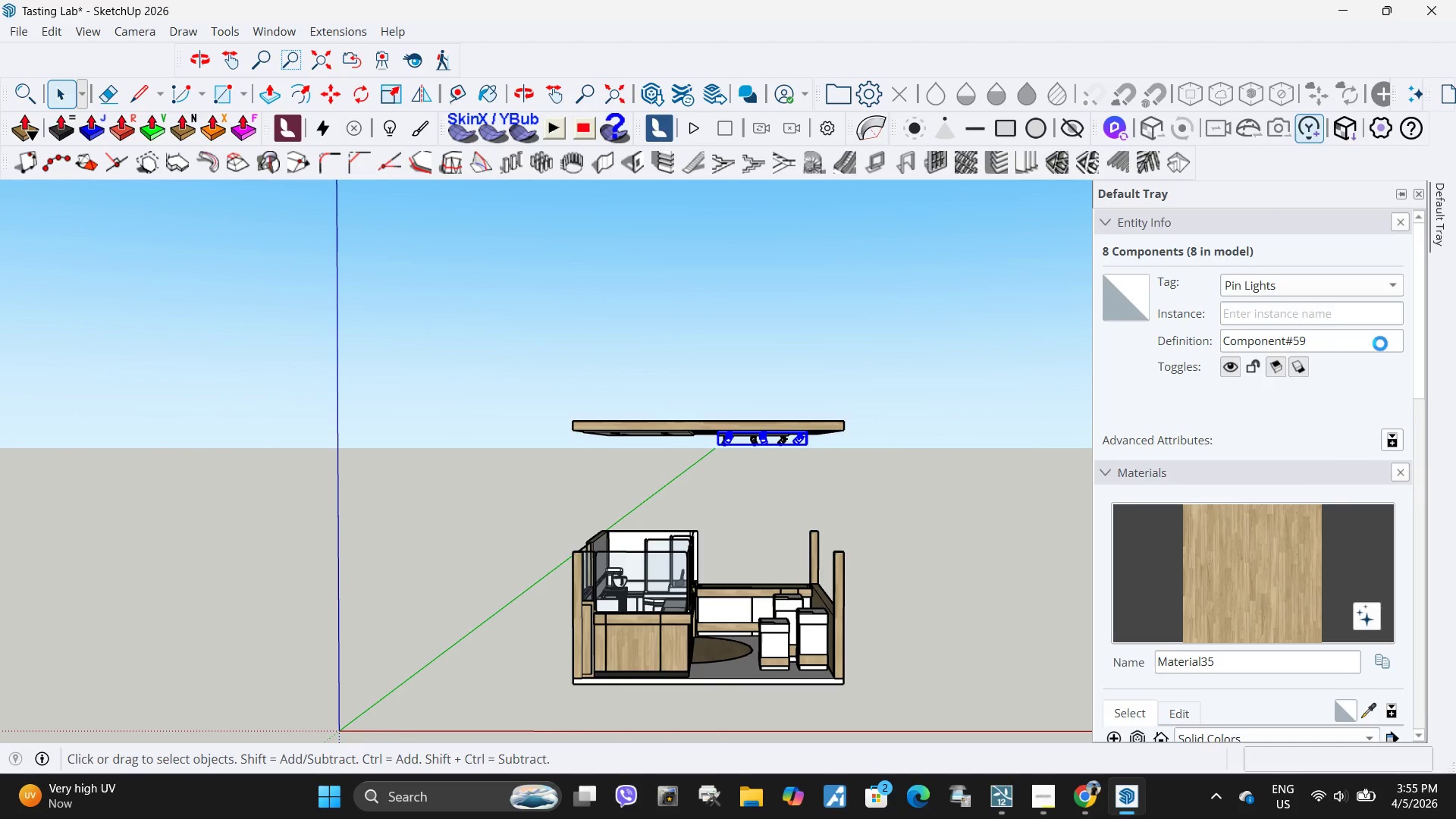 
scroll: coordinate [1230, 570], scroll_direction: down, amount: 20.0
 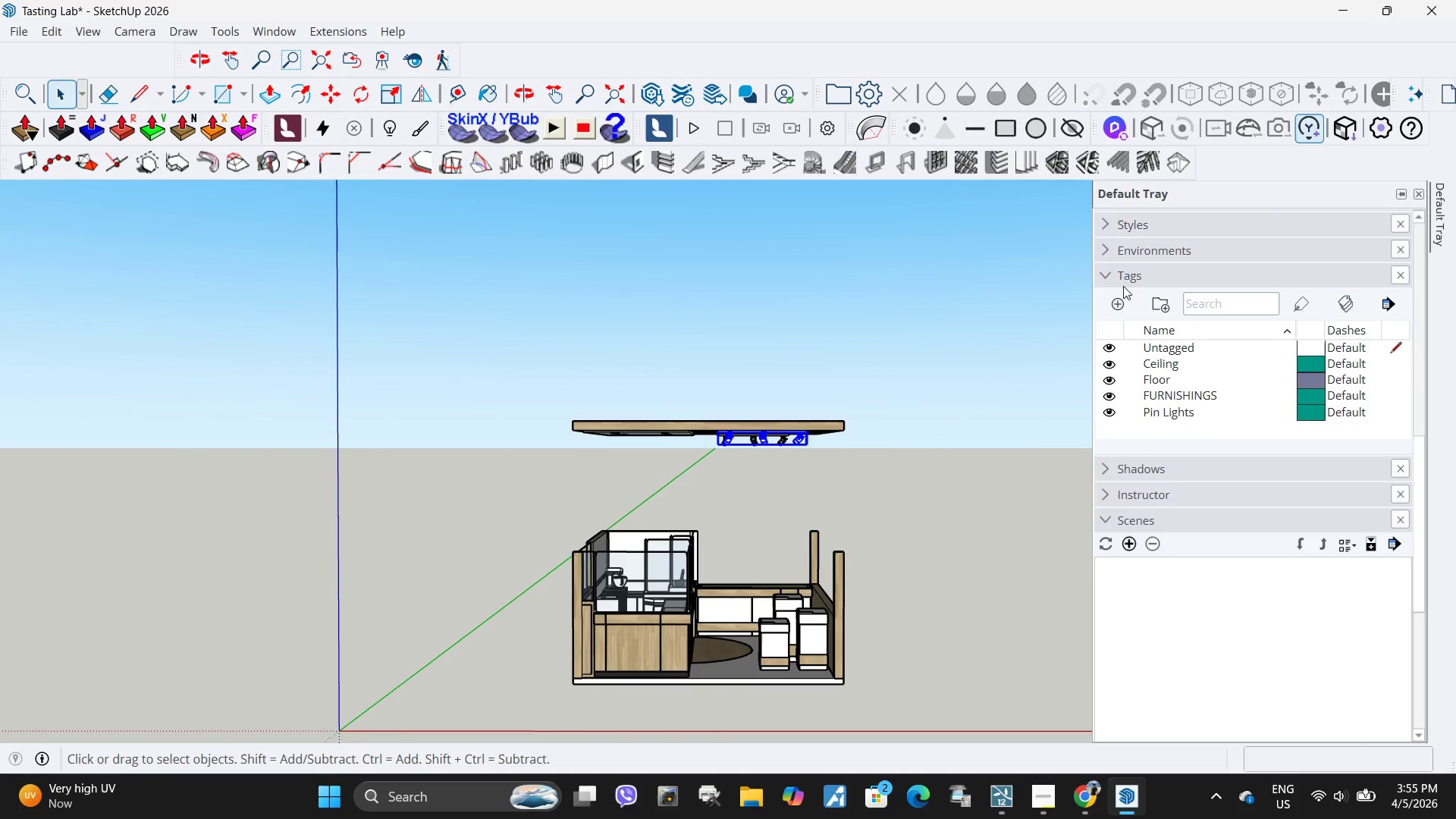 
left_click([1113, 309])
 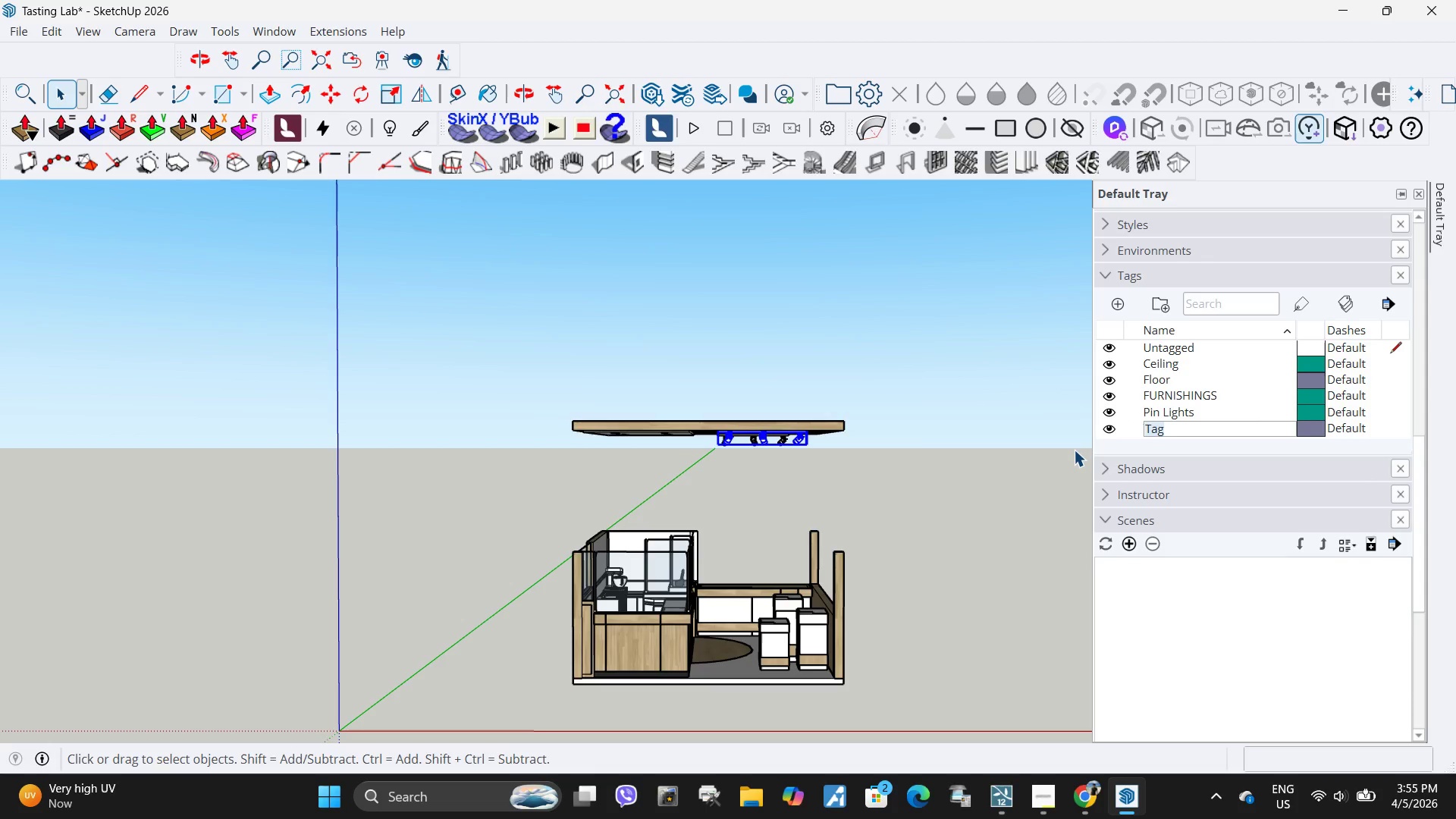 
type(Track Lights)
 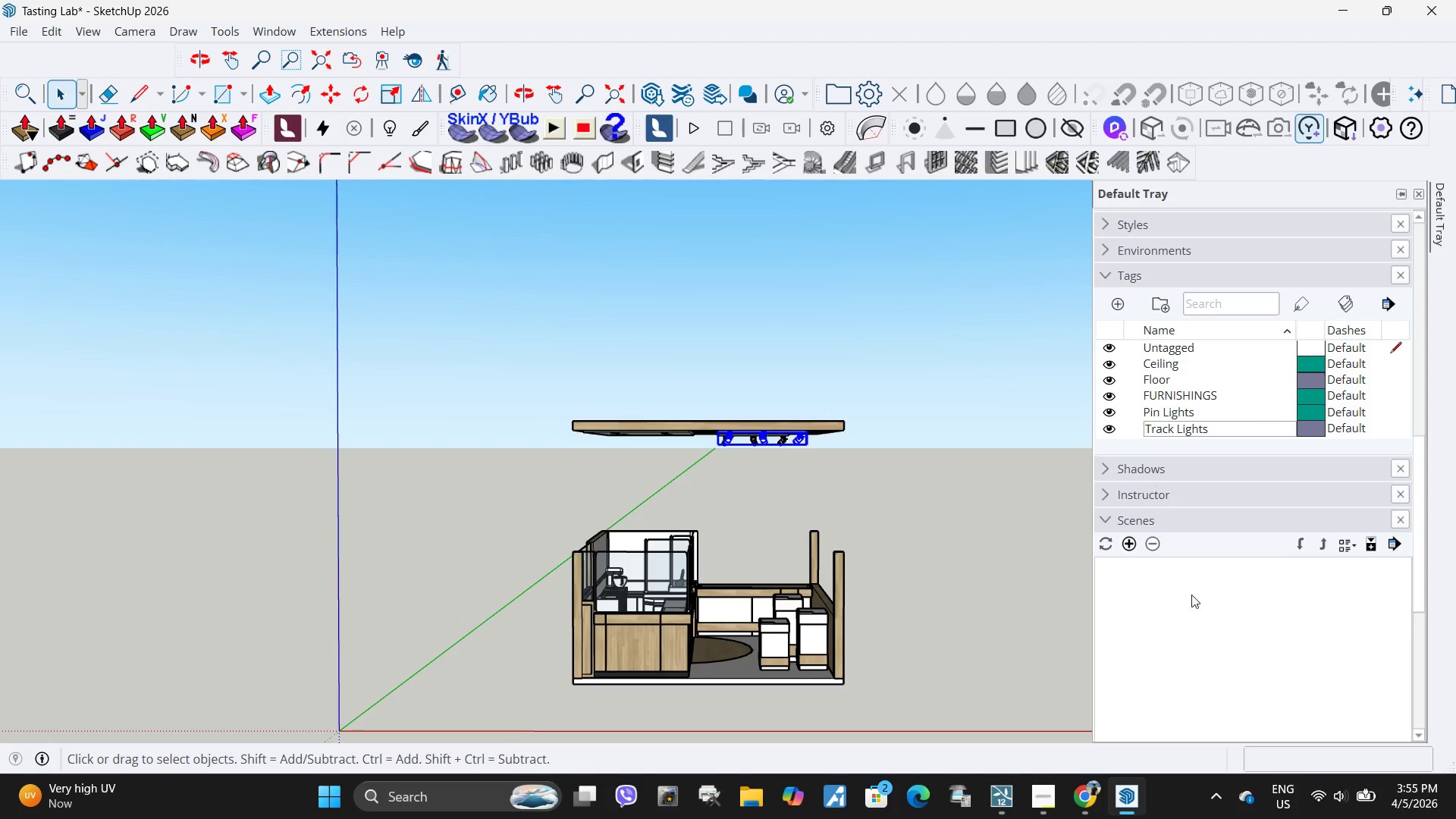 
left_click([1207, 623])
 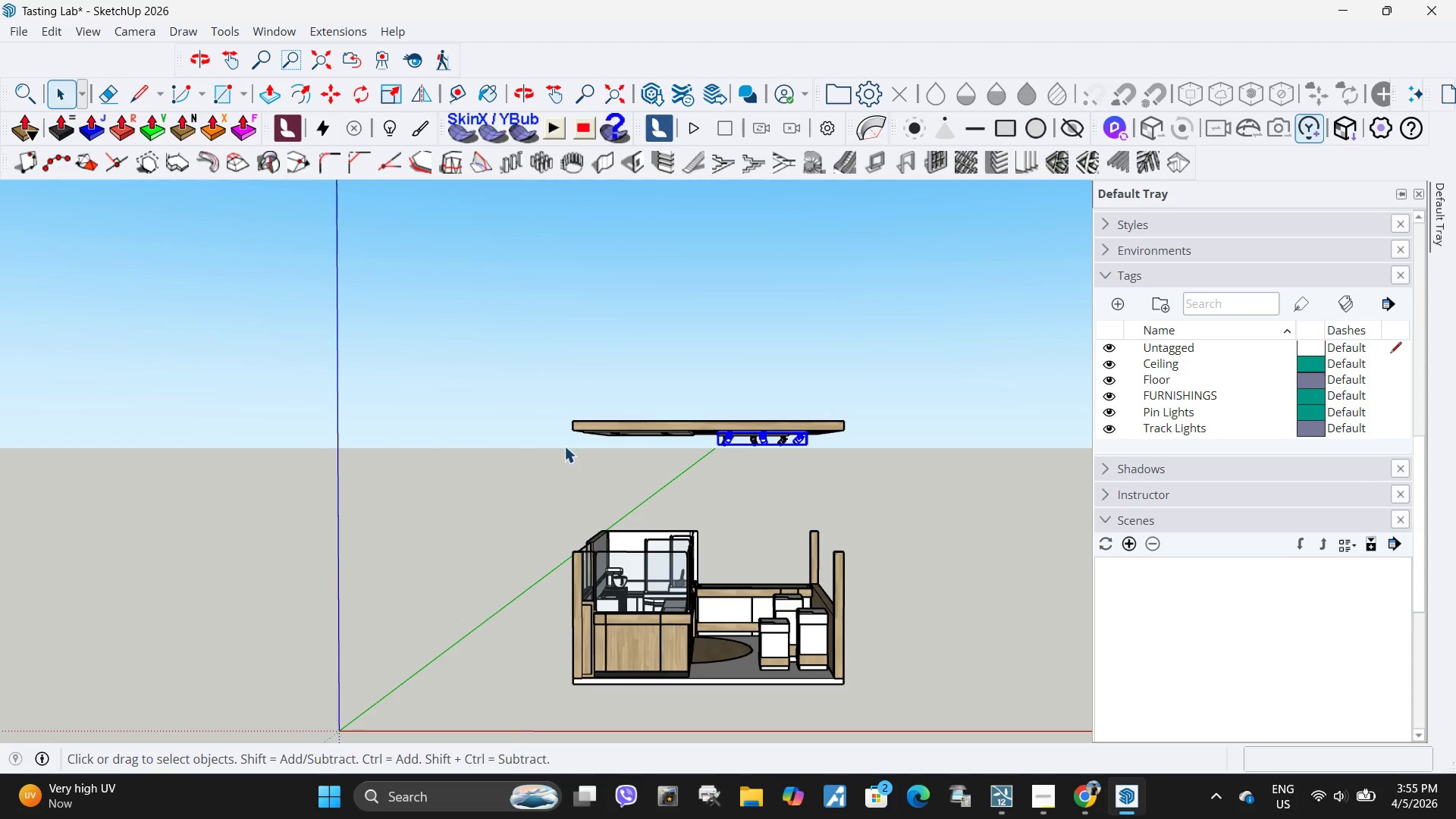 
scroll: coordinate [808, 429], scroll_direction: up, amount: 11.0
 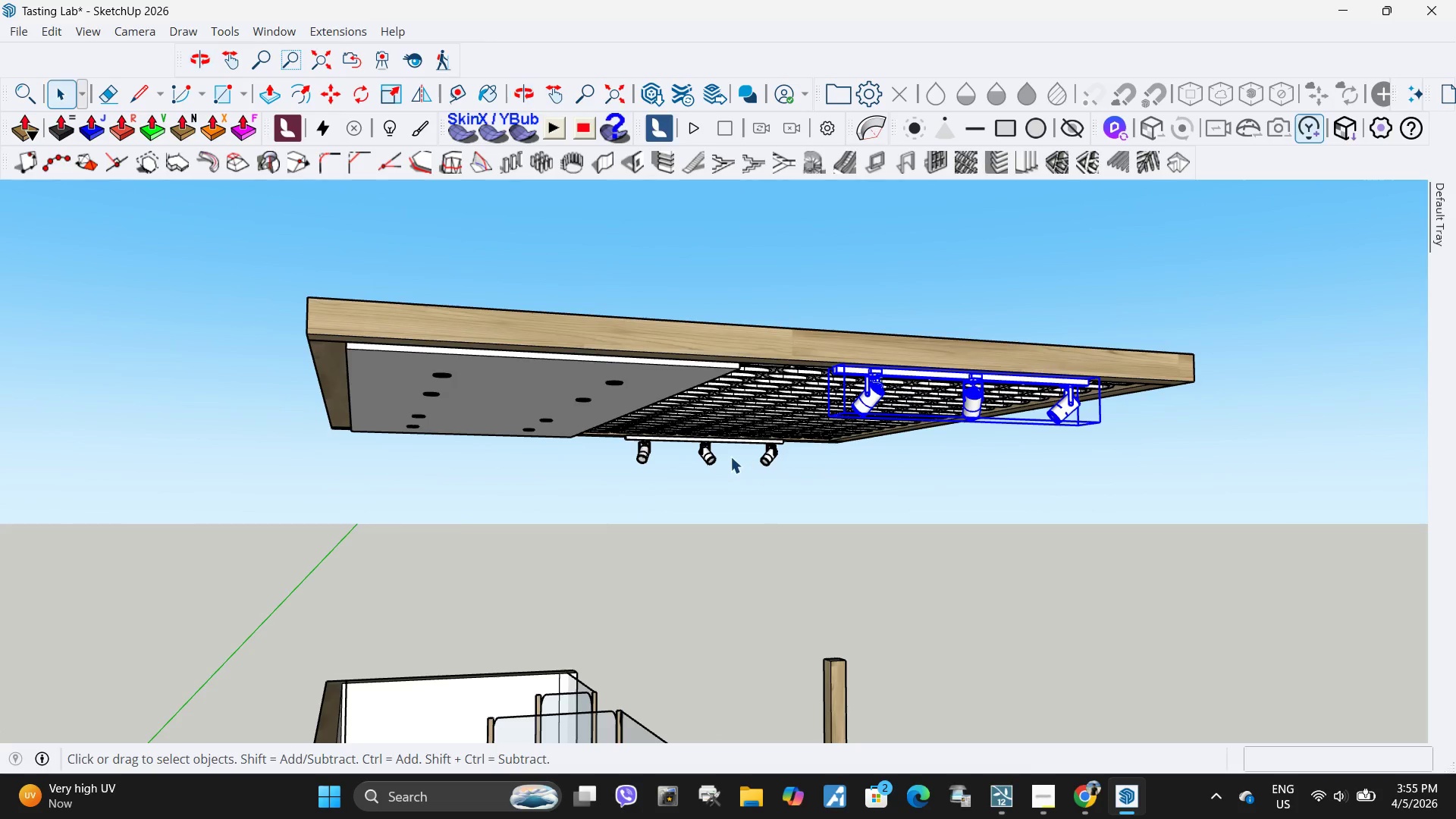 
hold_key(key=ControlLeft, duration=0.36)
left_click([704, 453])
 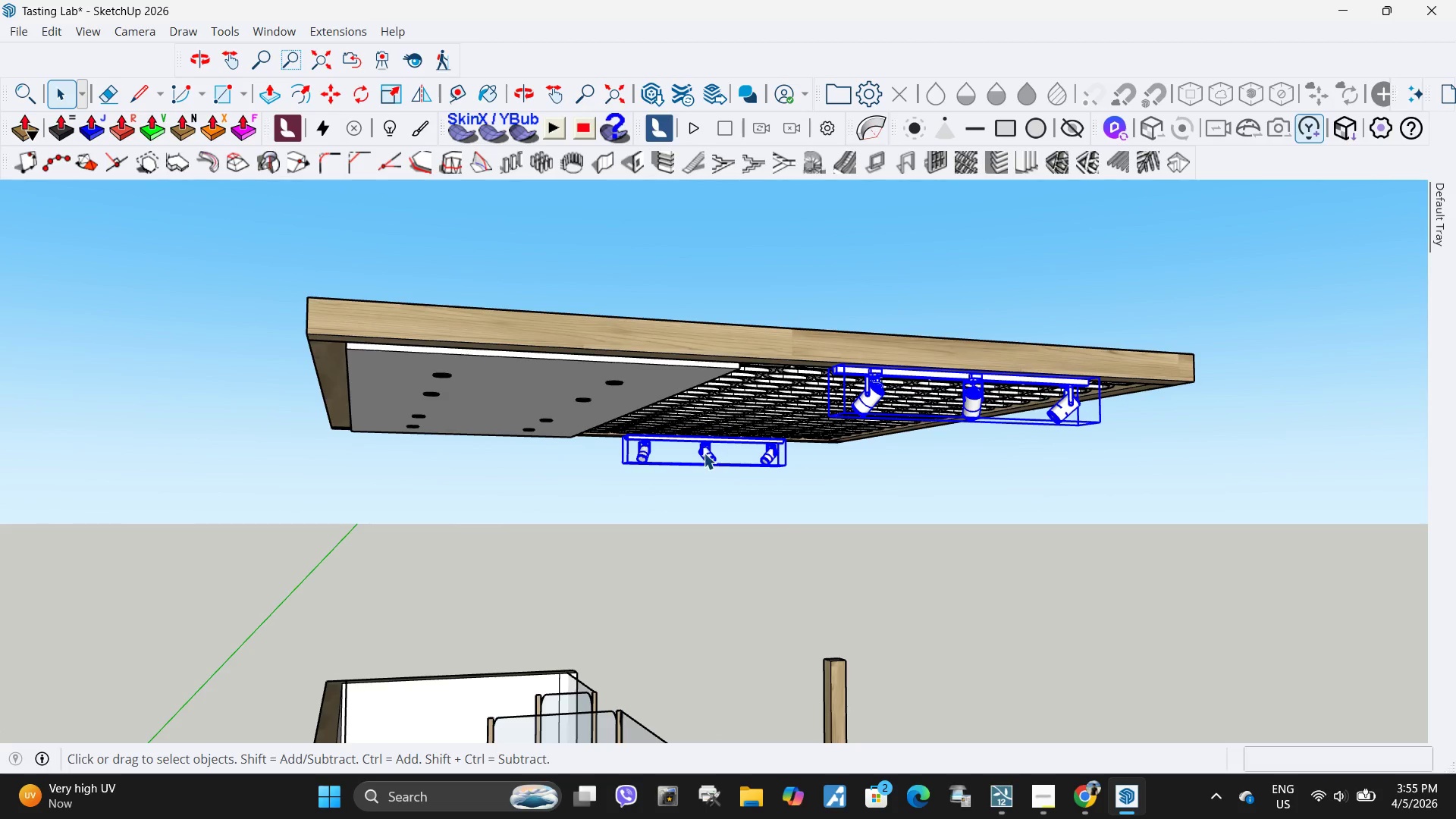 
right_click([704, 453])
 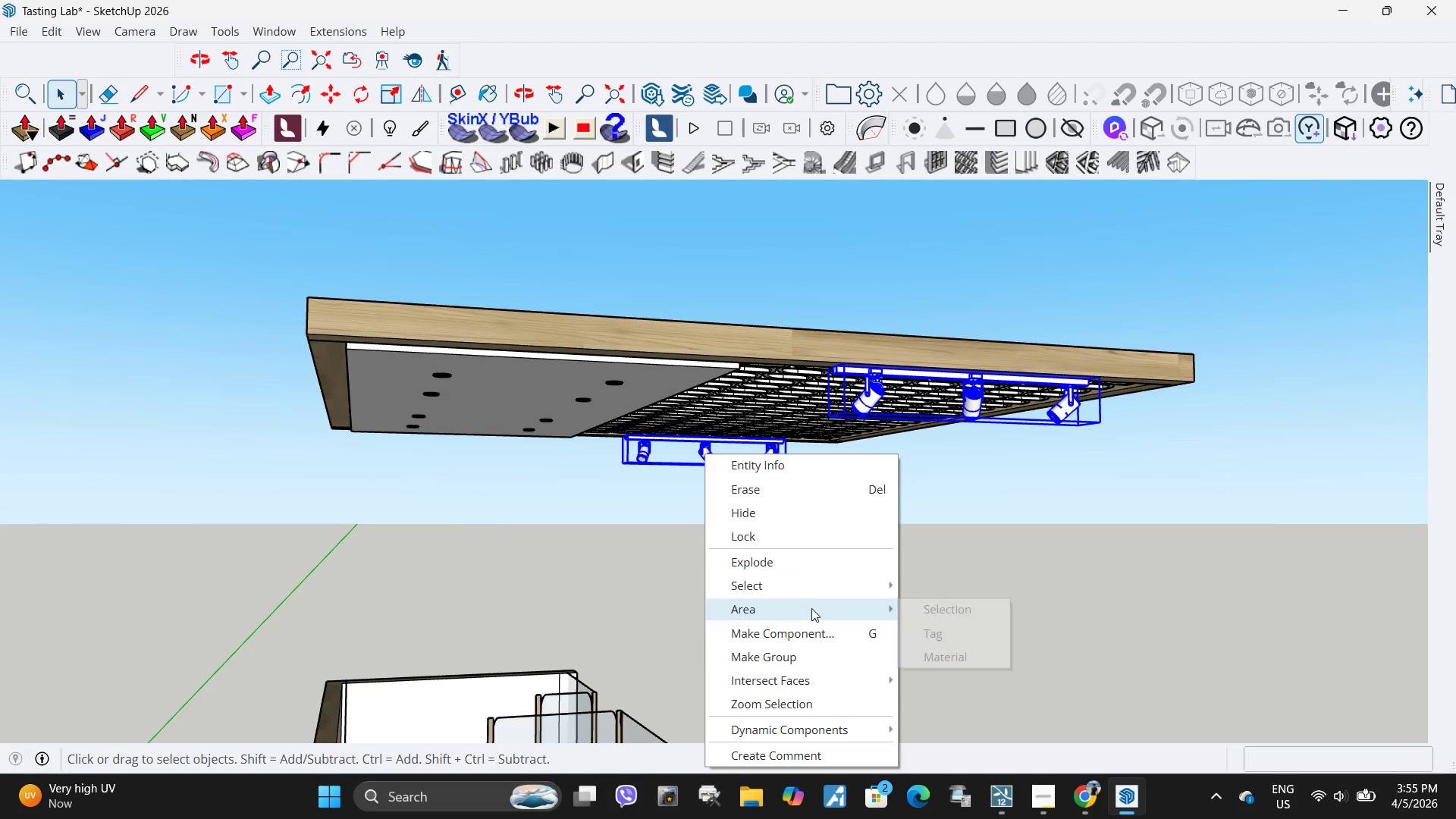 
left_click([798, 656])
 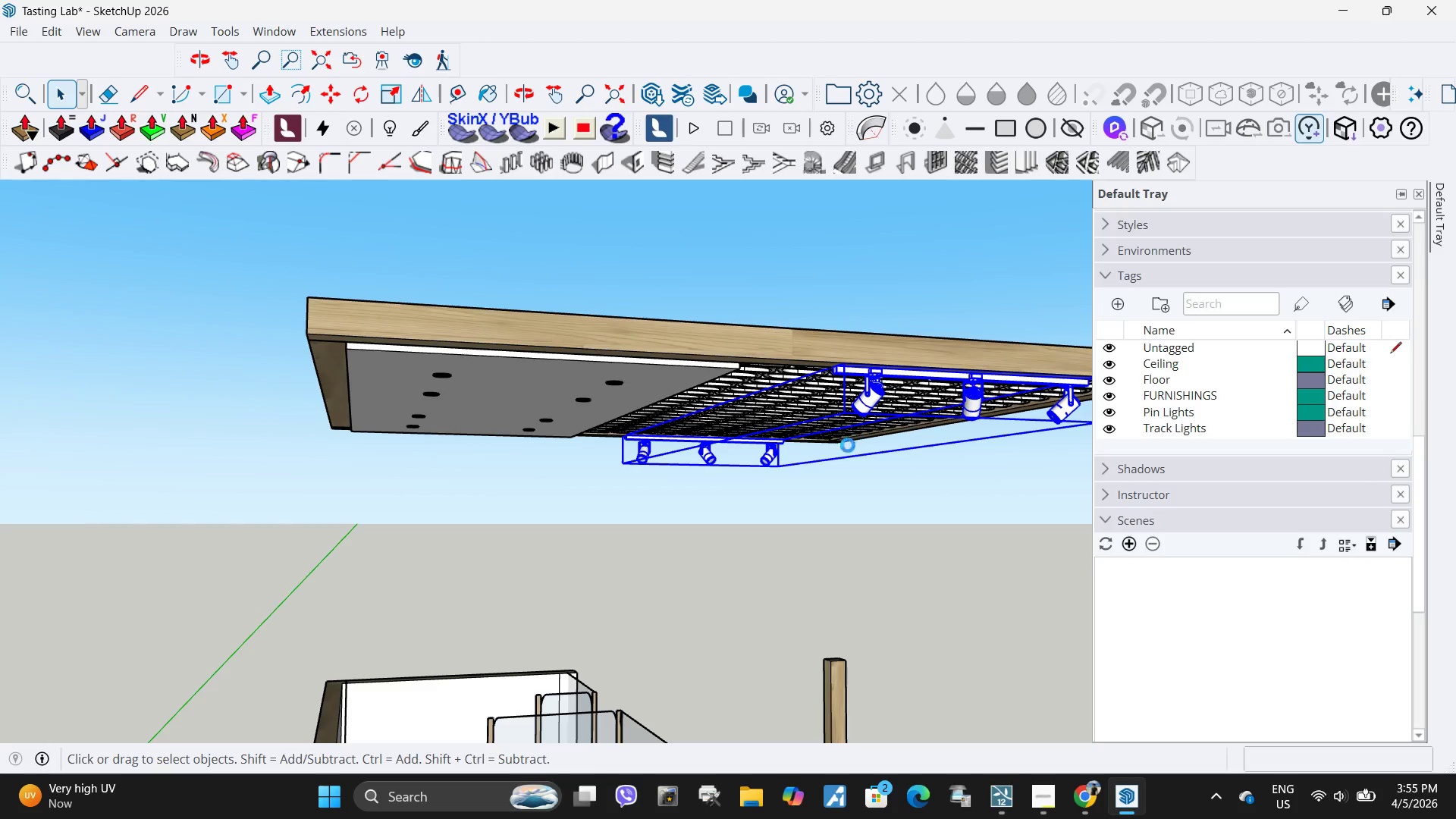 
right_click([772, 455])
 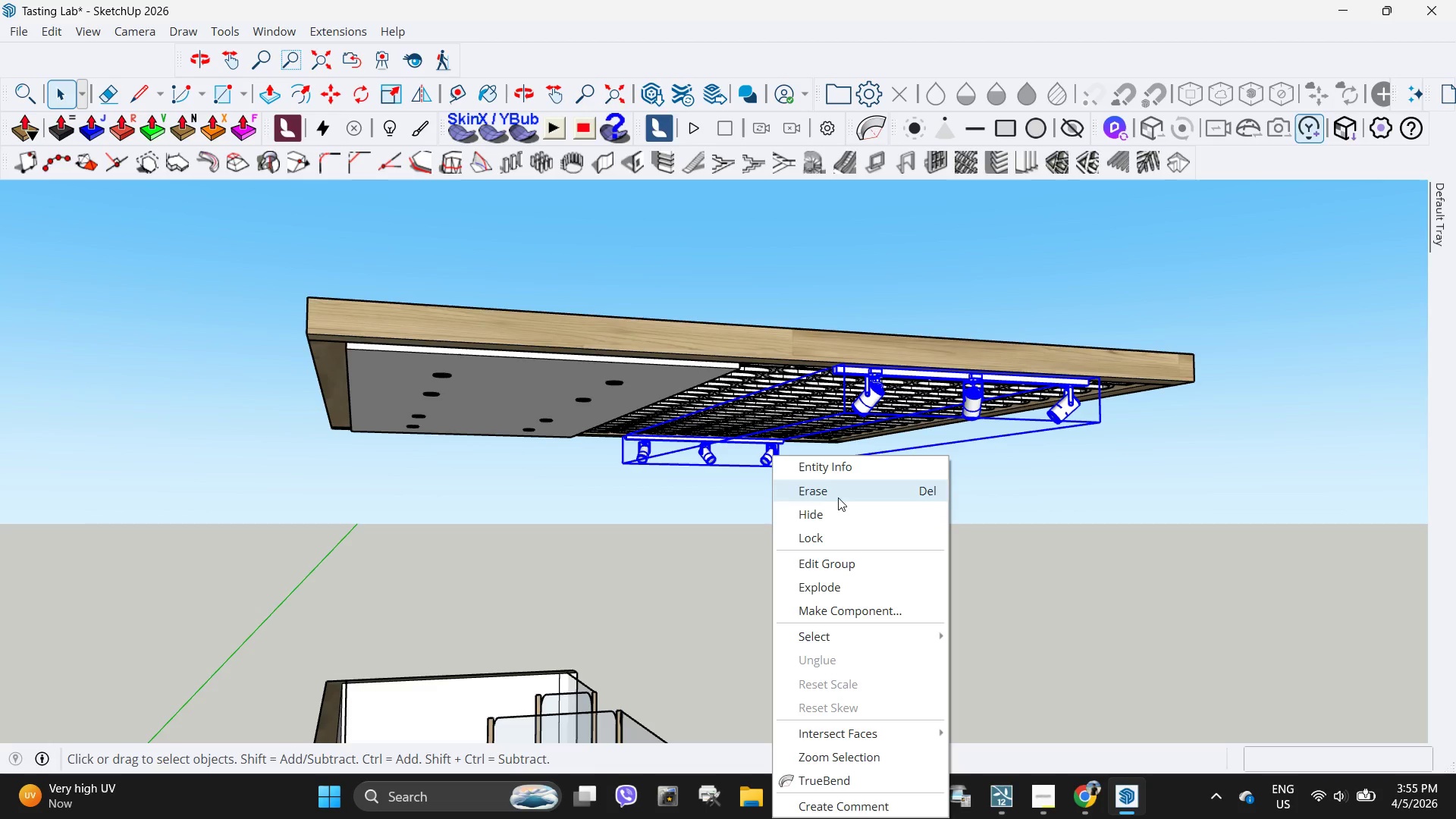 
left_click([839, 469])
 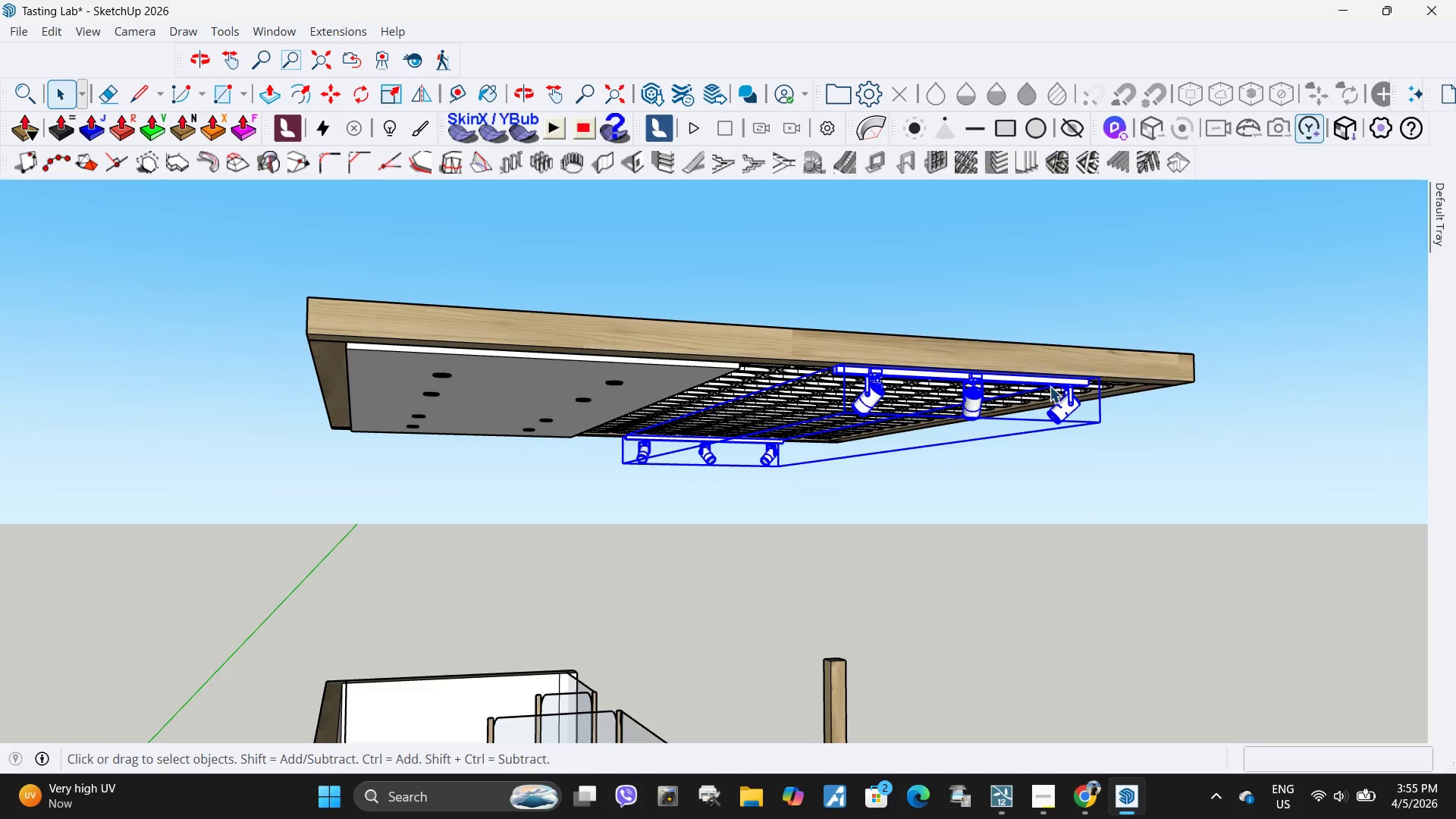 
wait(5.14)
 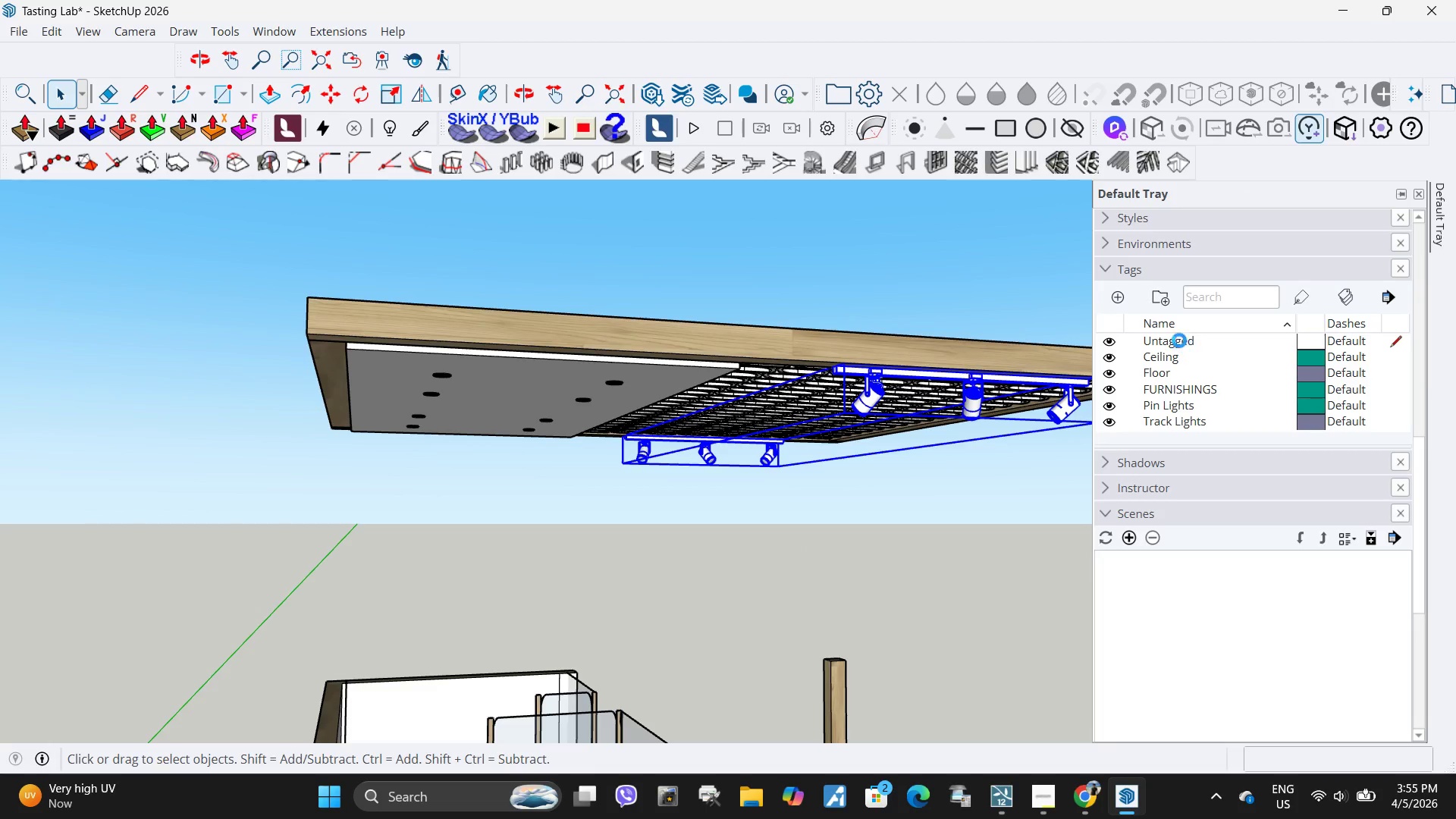 
right_click([977, 407])
 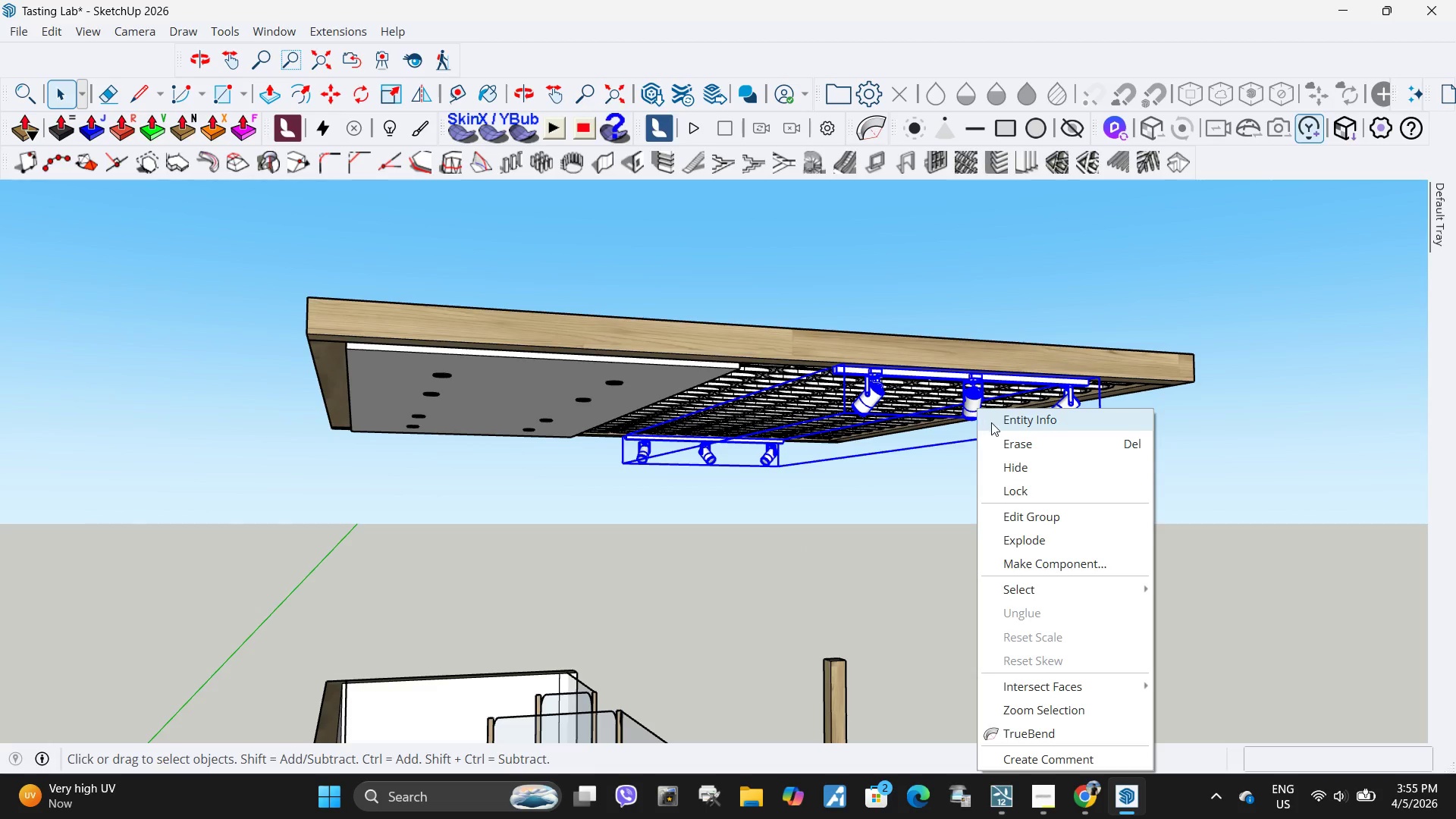 
left_click([992, 422])
 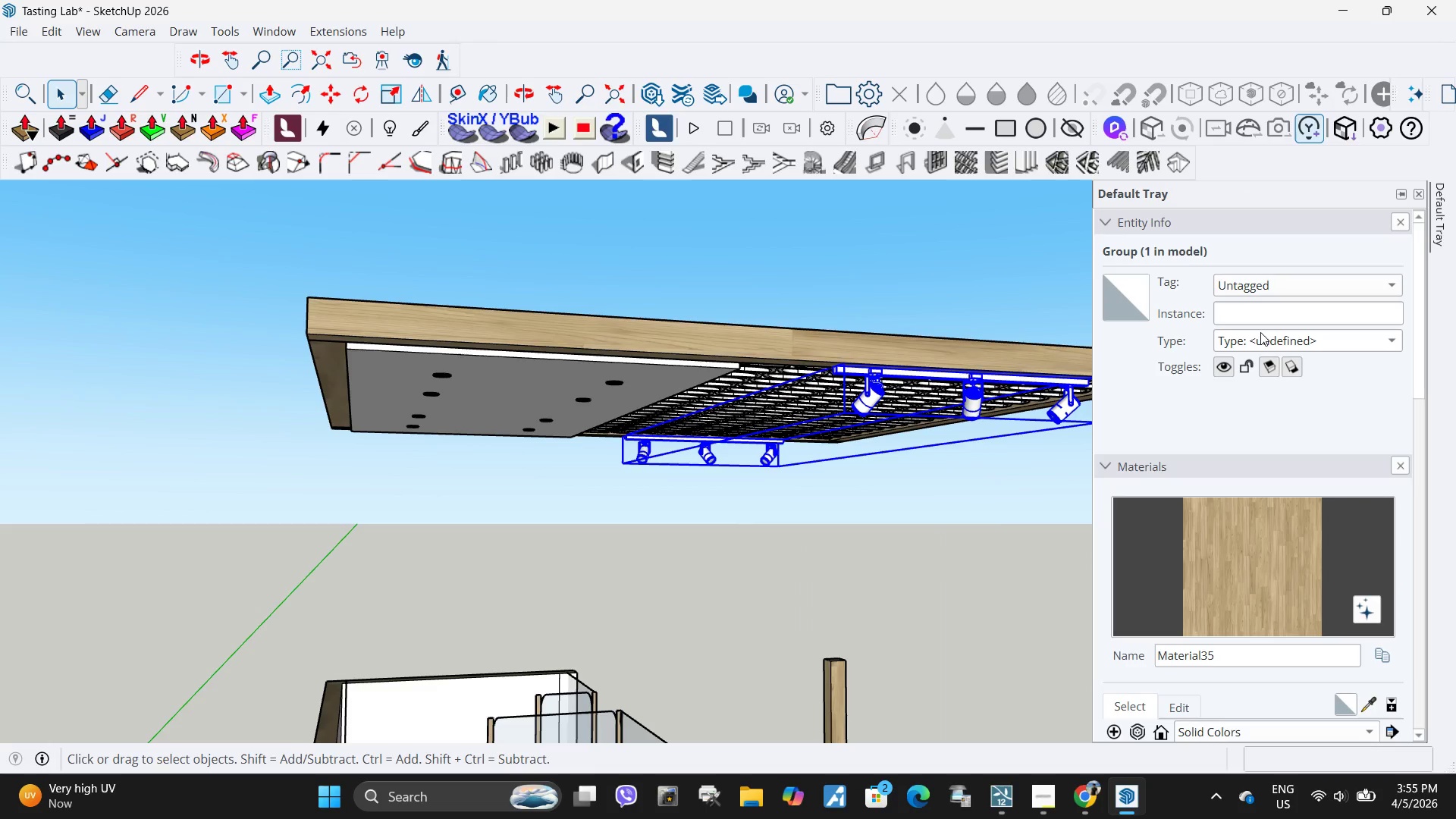 
left_click([1272, 287])
 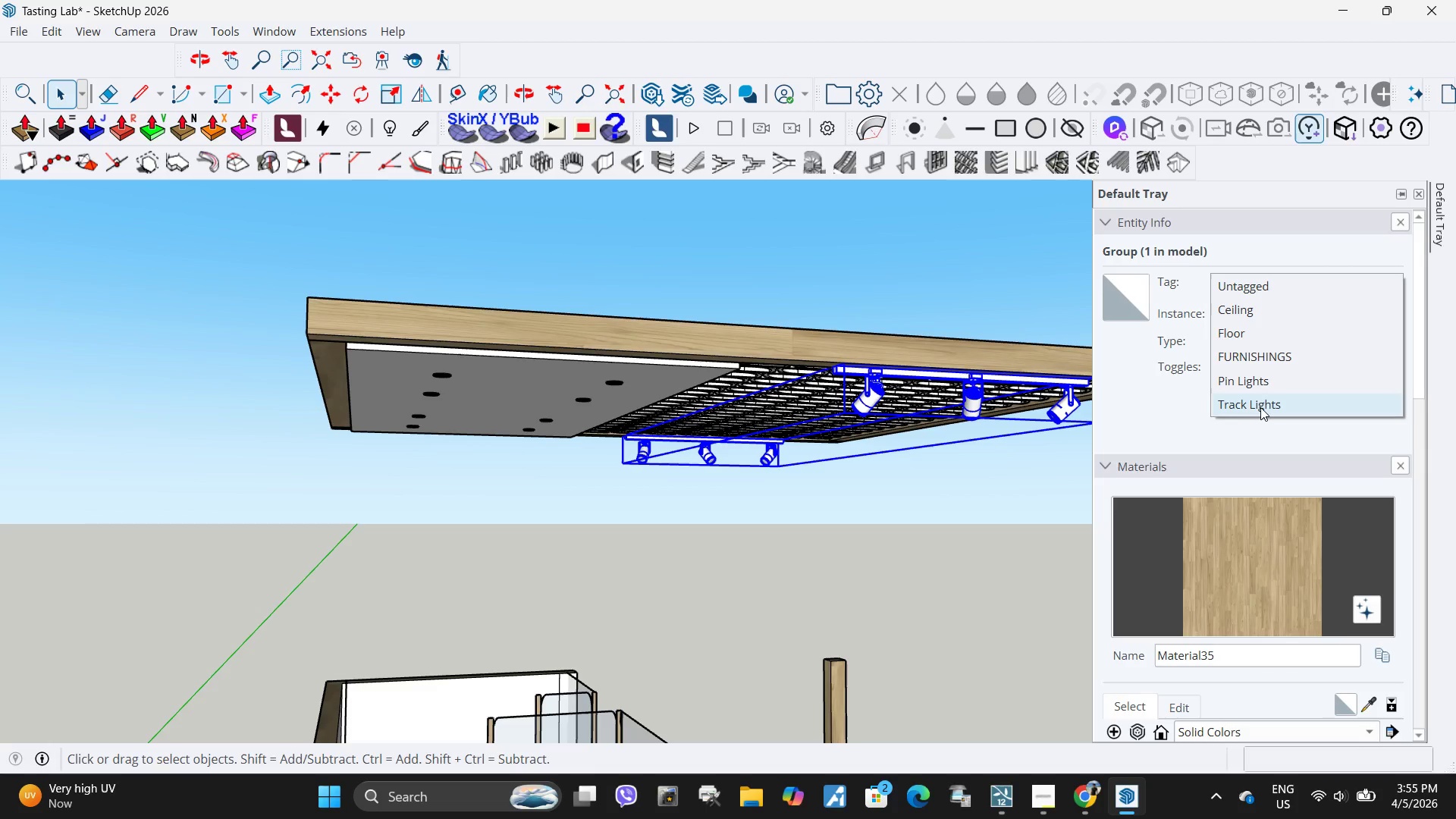 
left_click([1260, 407])
 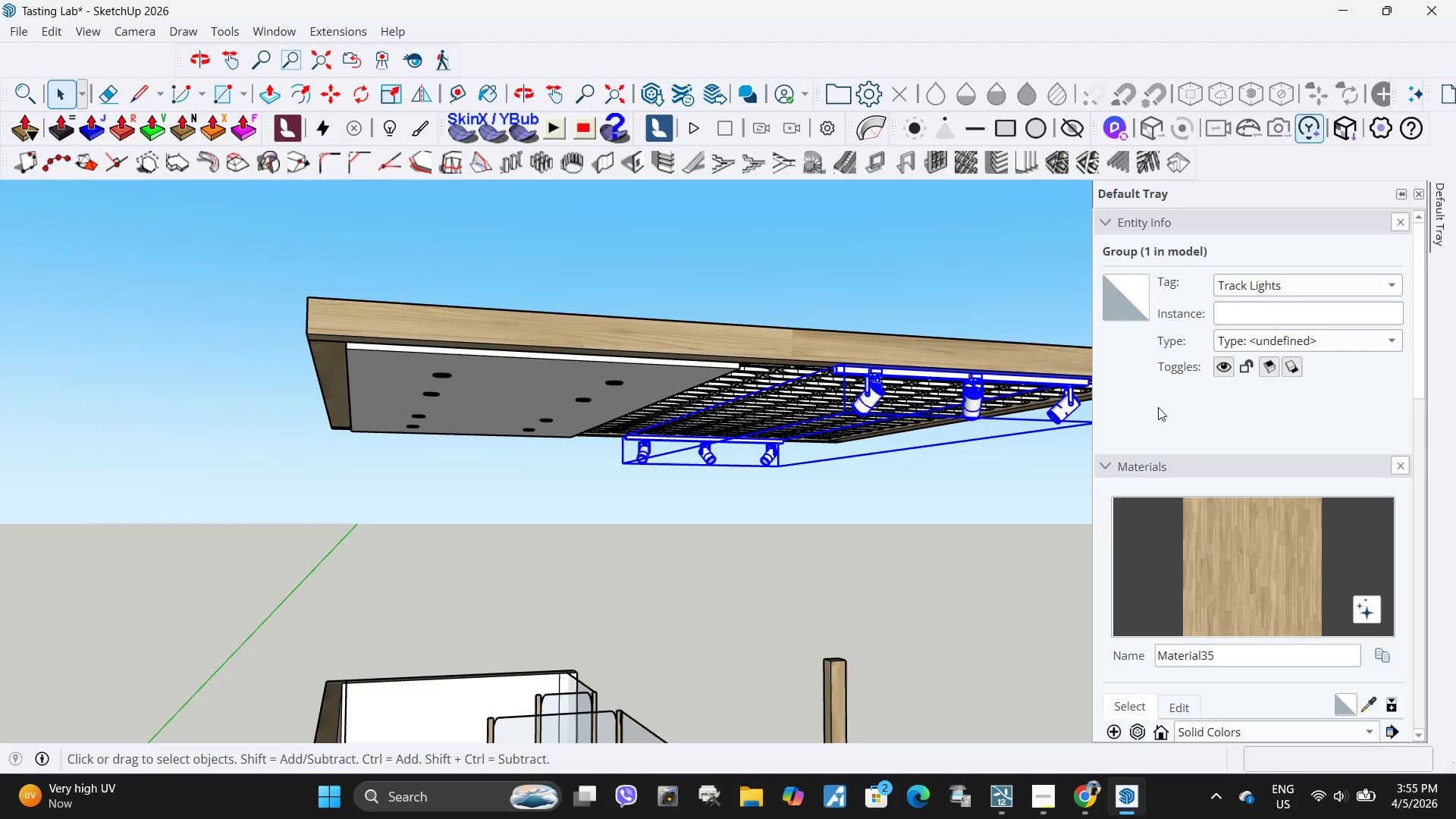 
scroll: coordinate [1180, 607], scroll_direction: down, amount: 16.0
 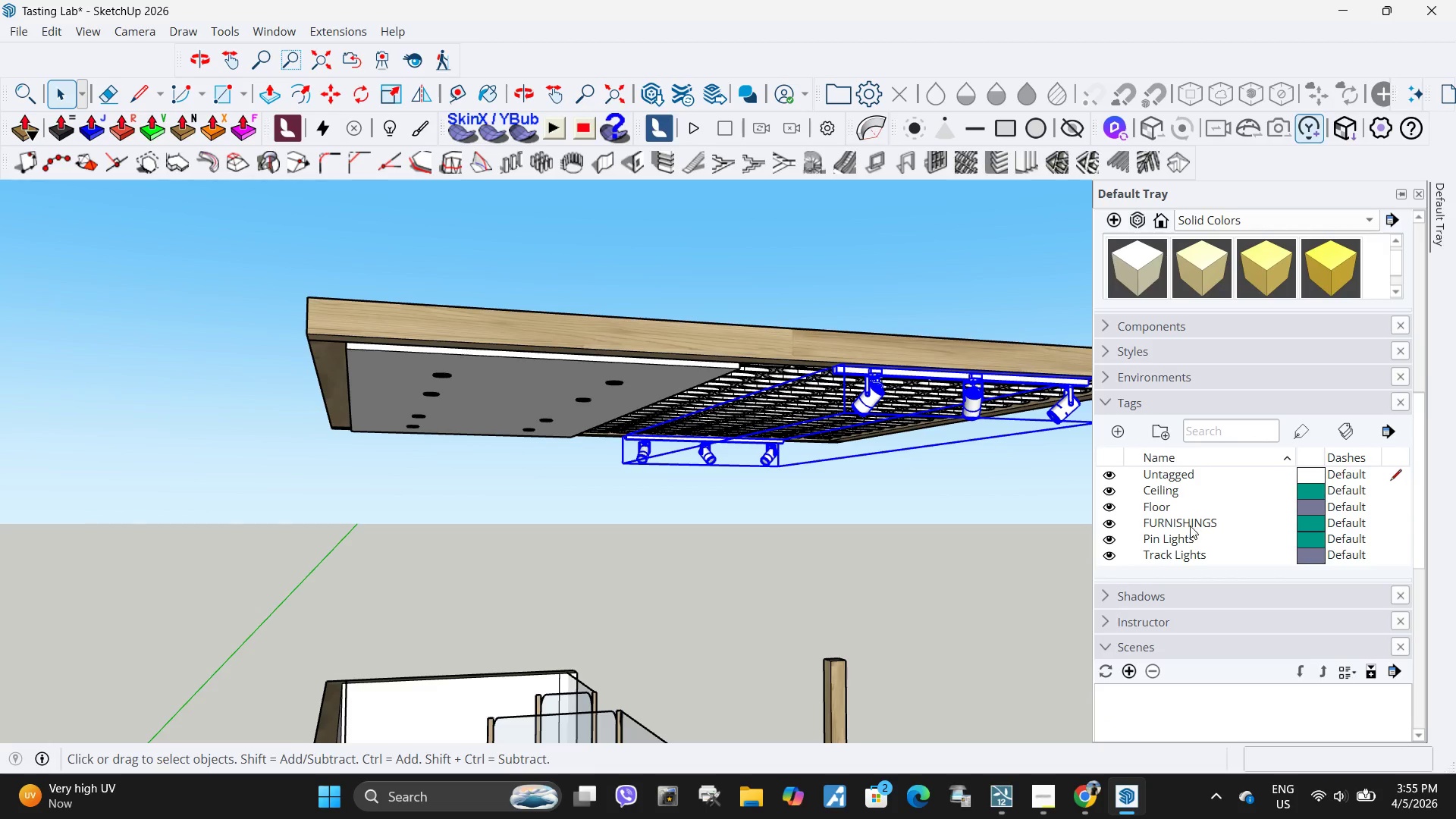 
left_click([1190, 526])
 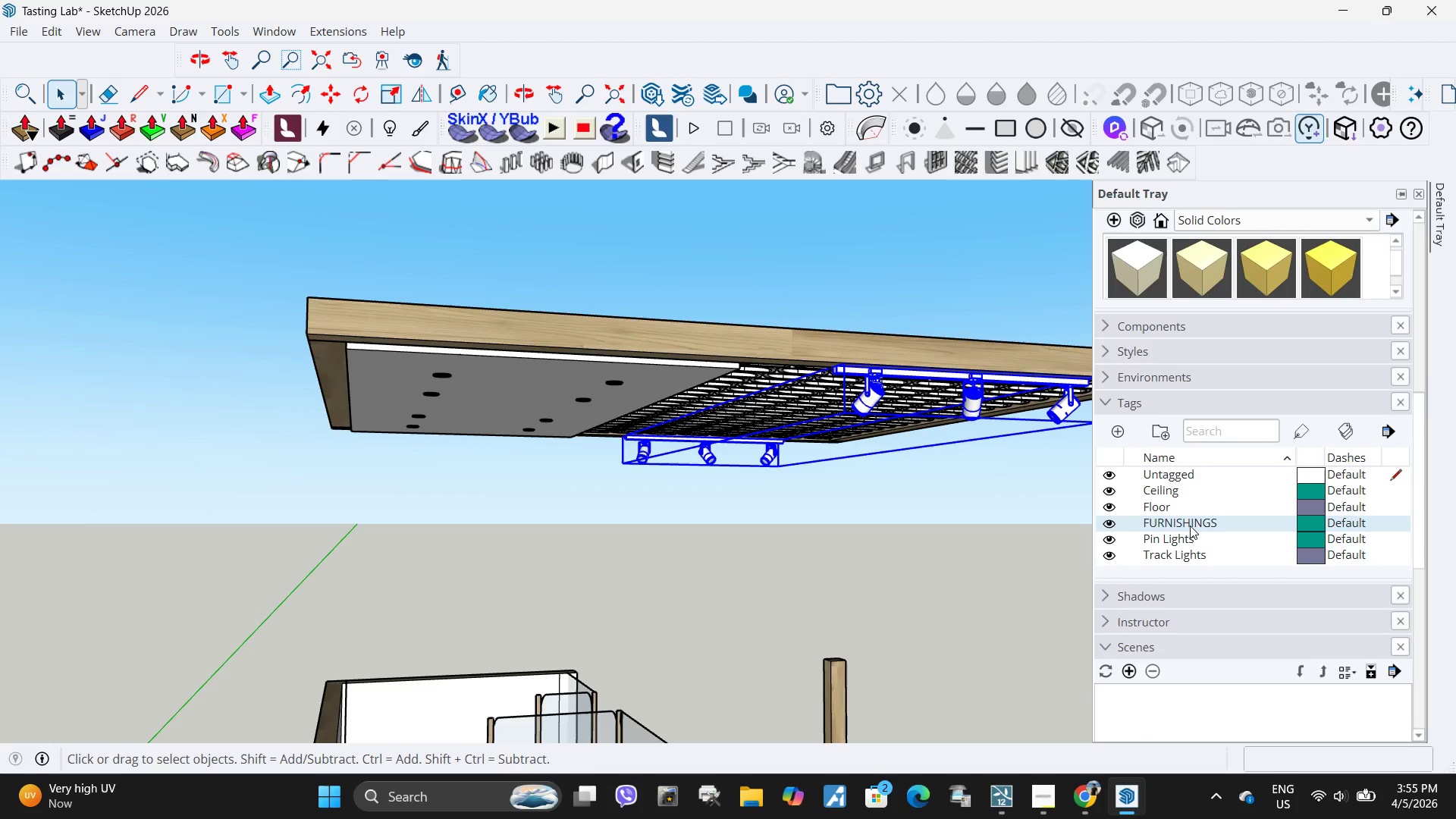 
right_click([1190, 526])
 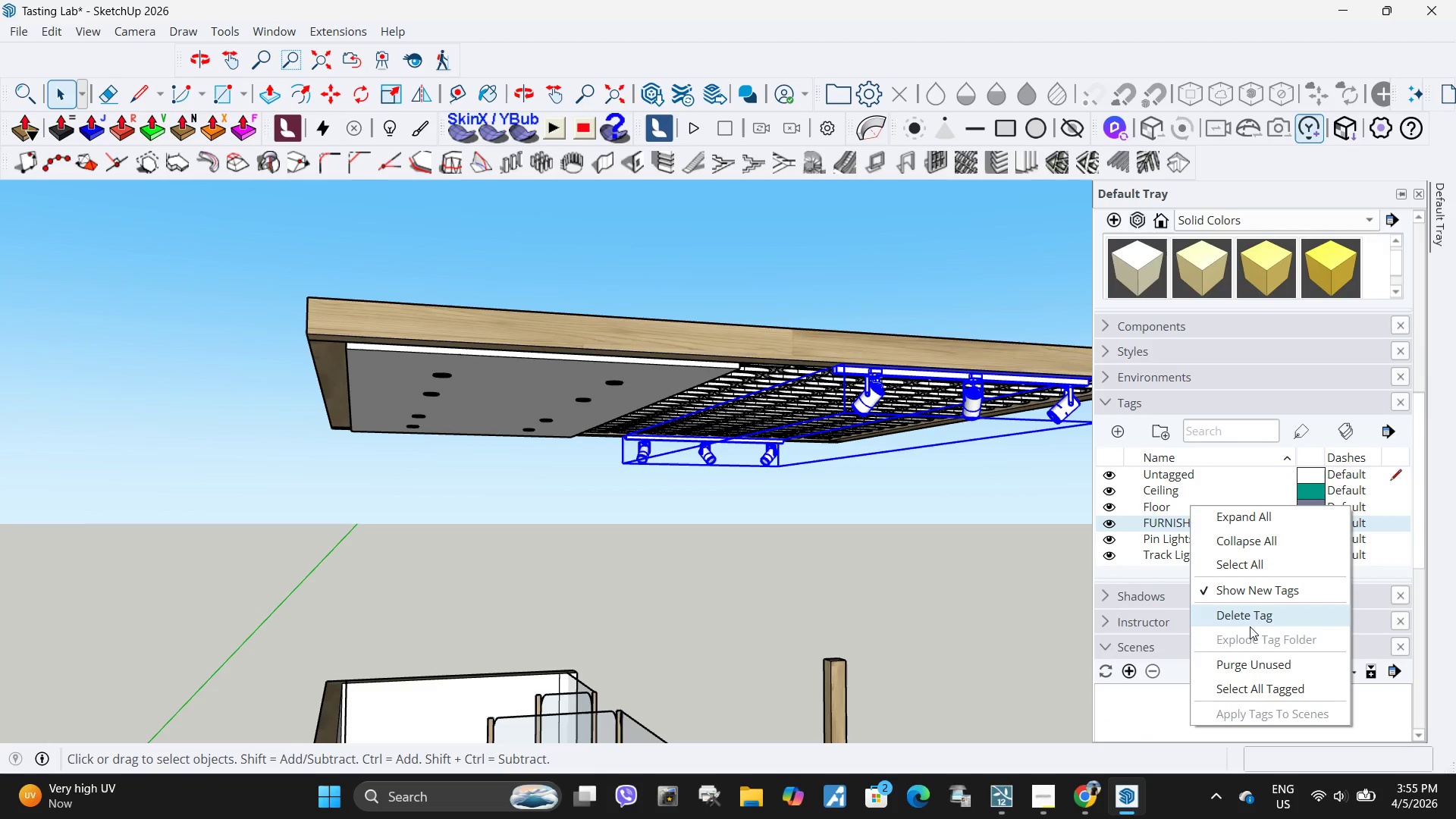 
left_click([1247, 620])
 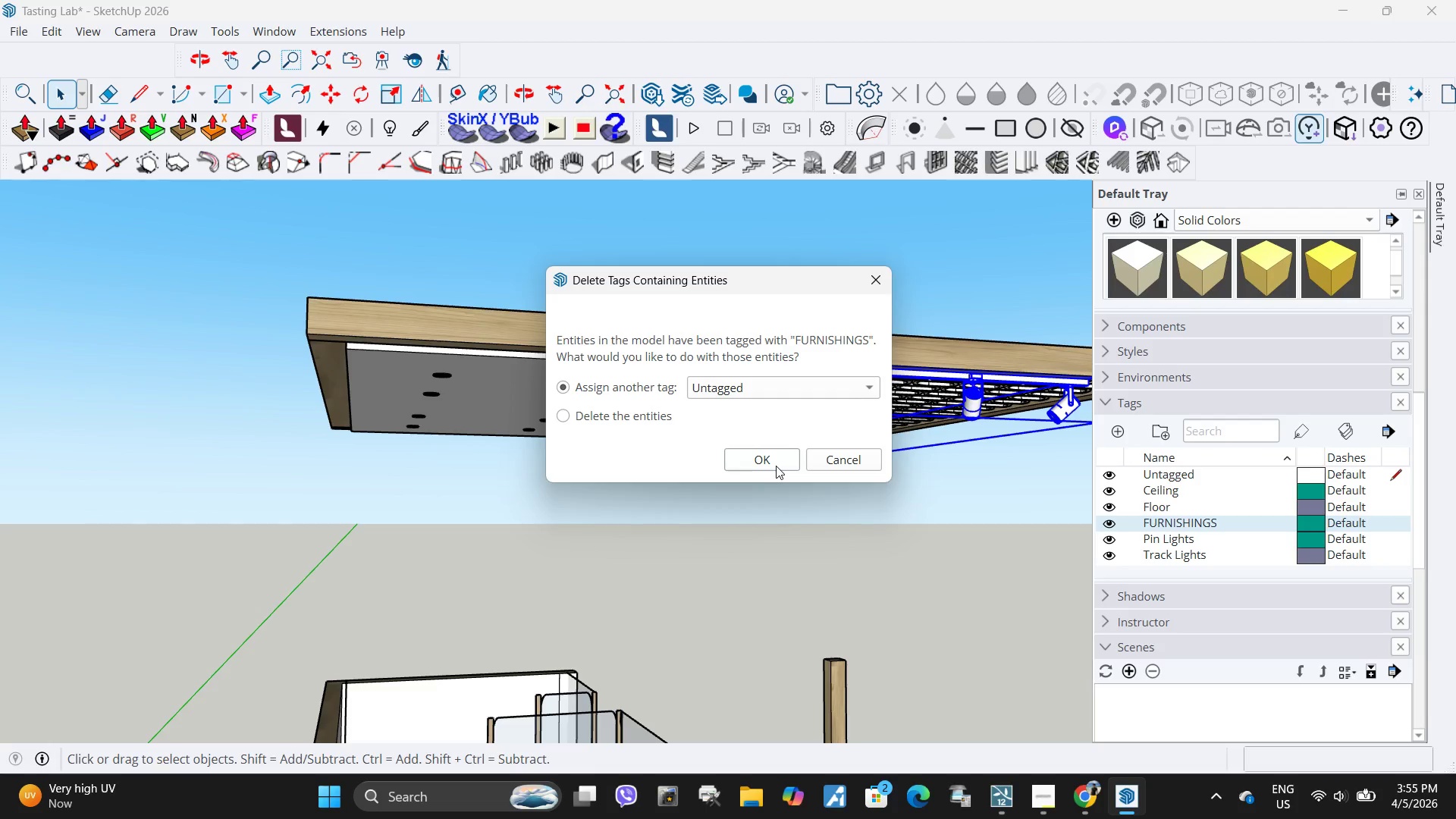 
left_click([776, 466])
 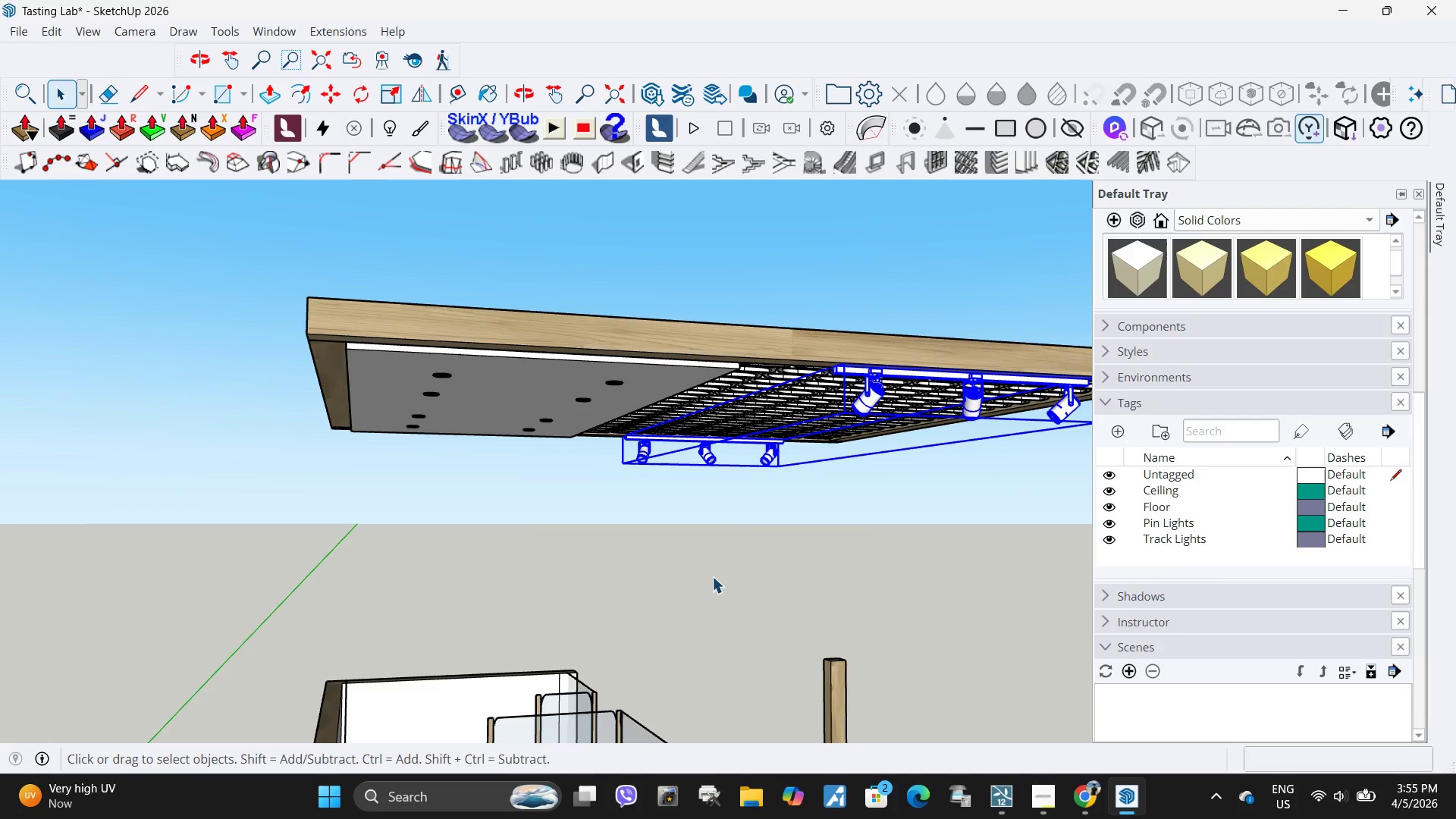 
left_click([700, 588])
 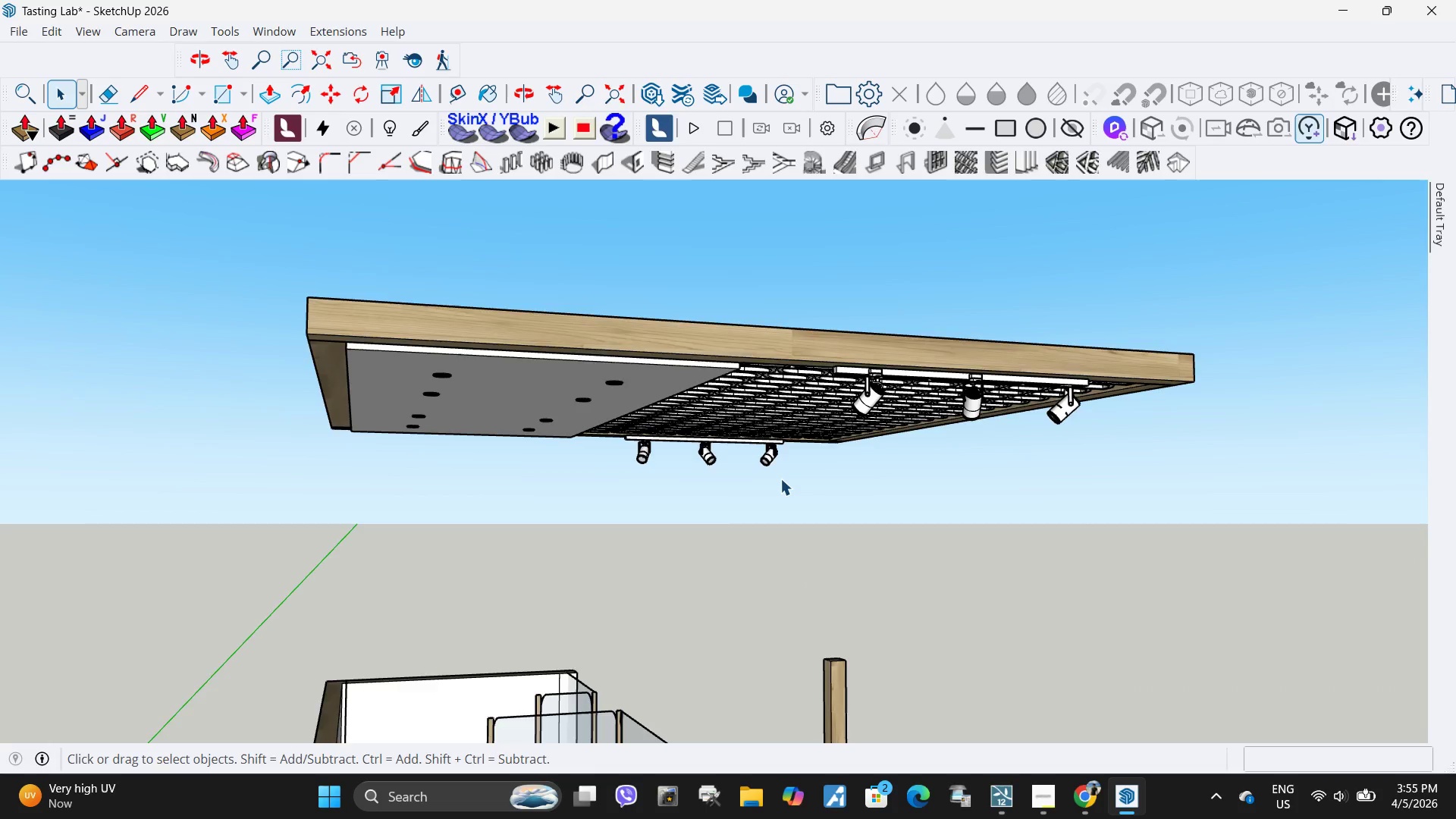 
scroll: coordinate [780, 479], scroll_direction: down, amount: 6.0
 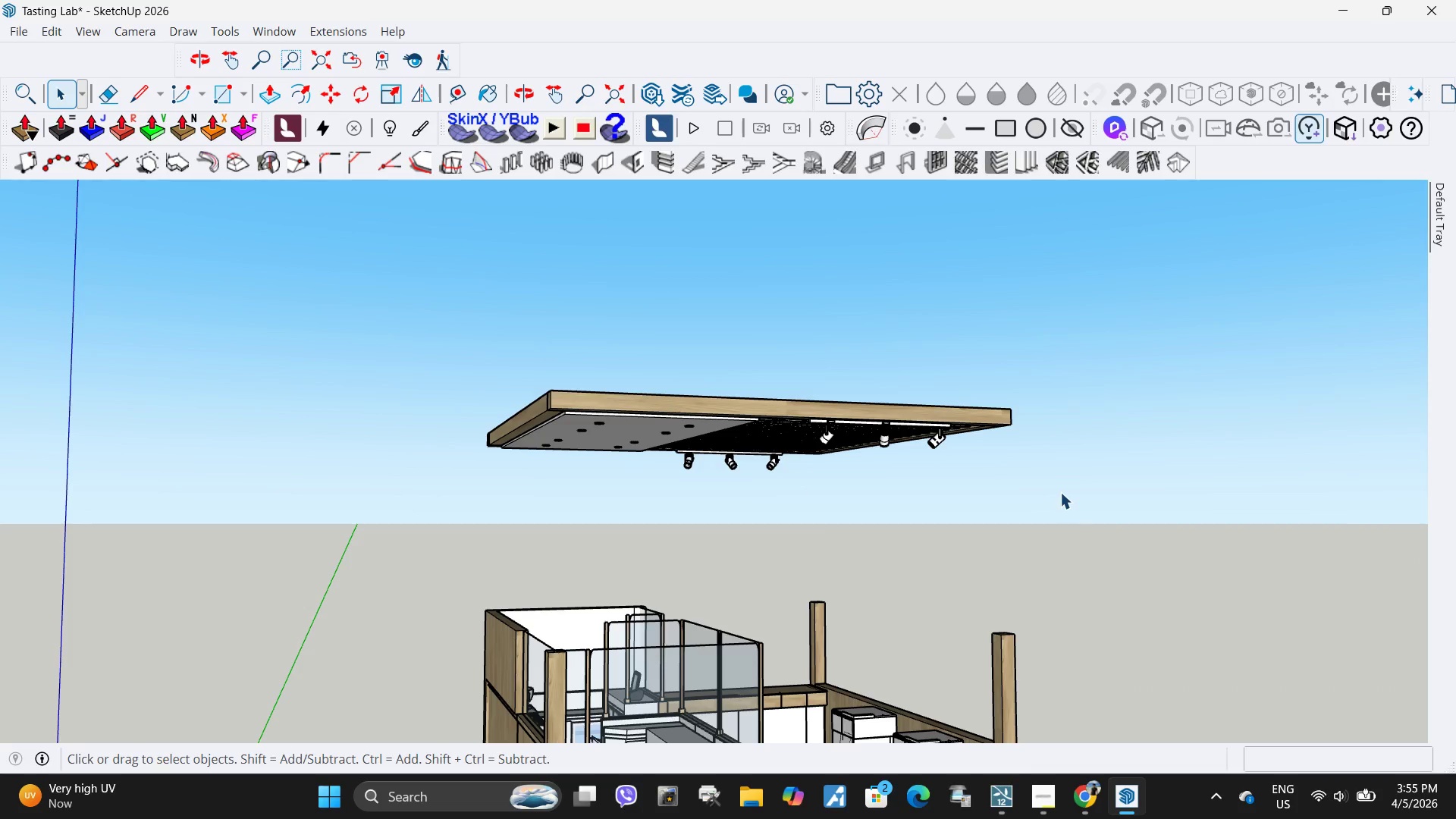 
left_click_drag(start_coordinate=[1060, 492], to_coordinate=[502, 374])
 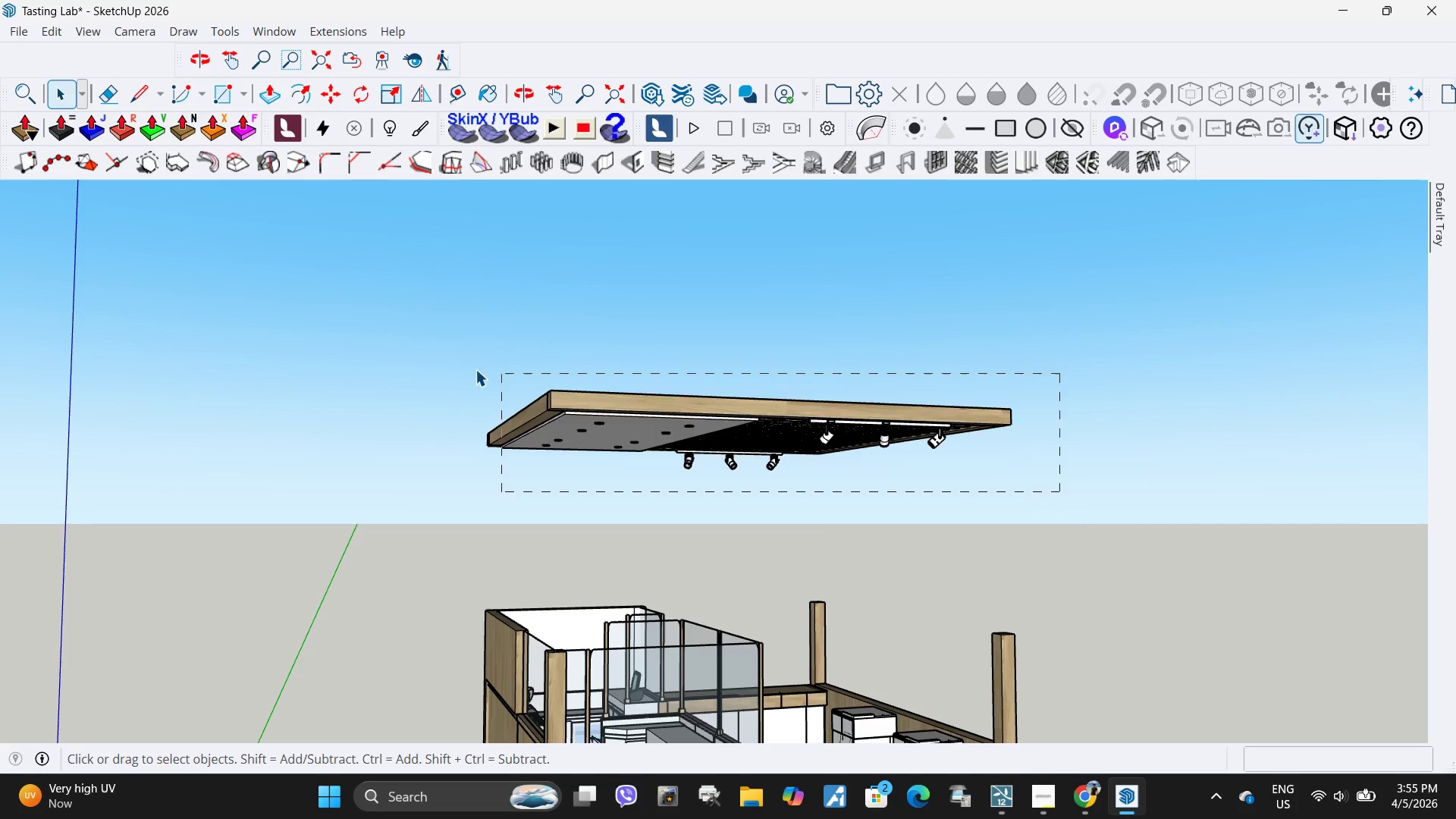 
left_click_drag(start_coordinate=[478, 369], to_coordinate=[439, 359])
 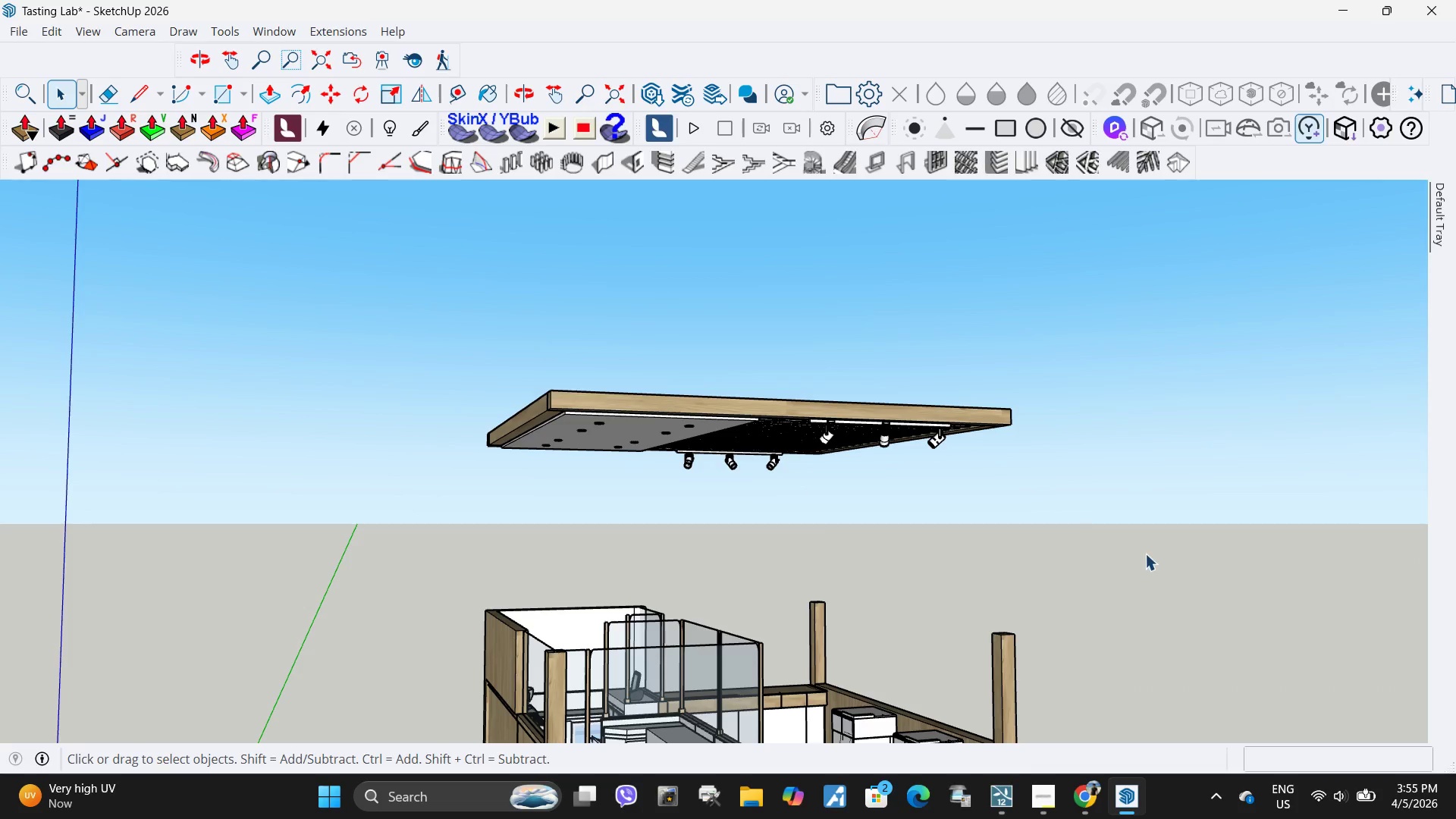 
left_click_drag(start_coordinate=[1147, 555], to_coordinate=[376, 318])
 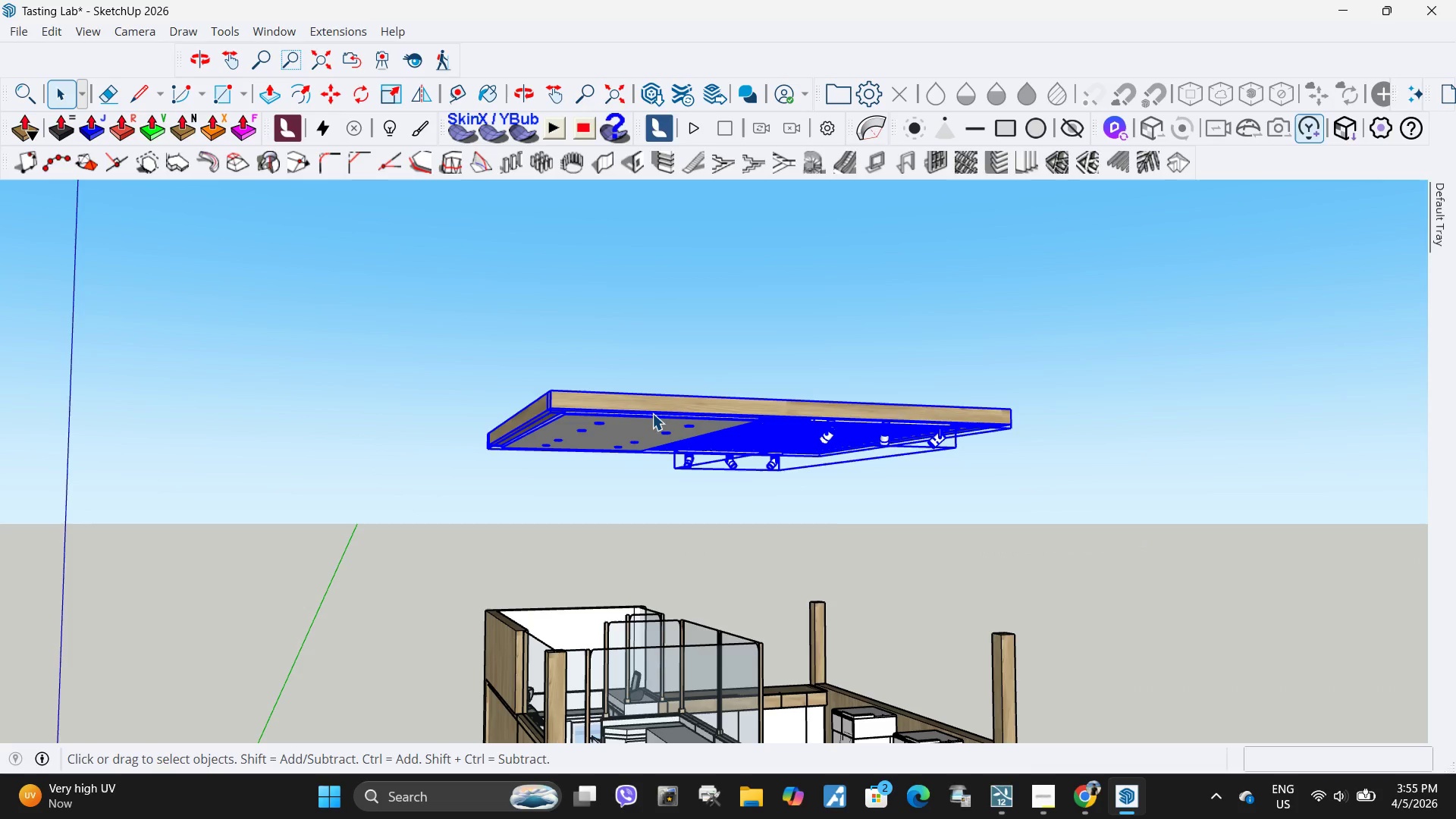 
right_click([652, 413])
 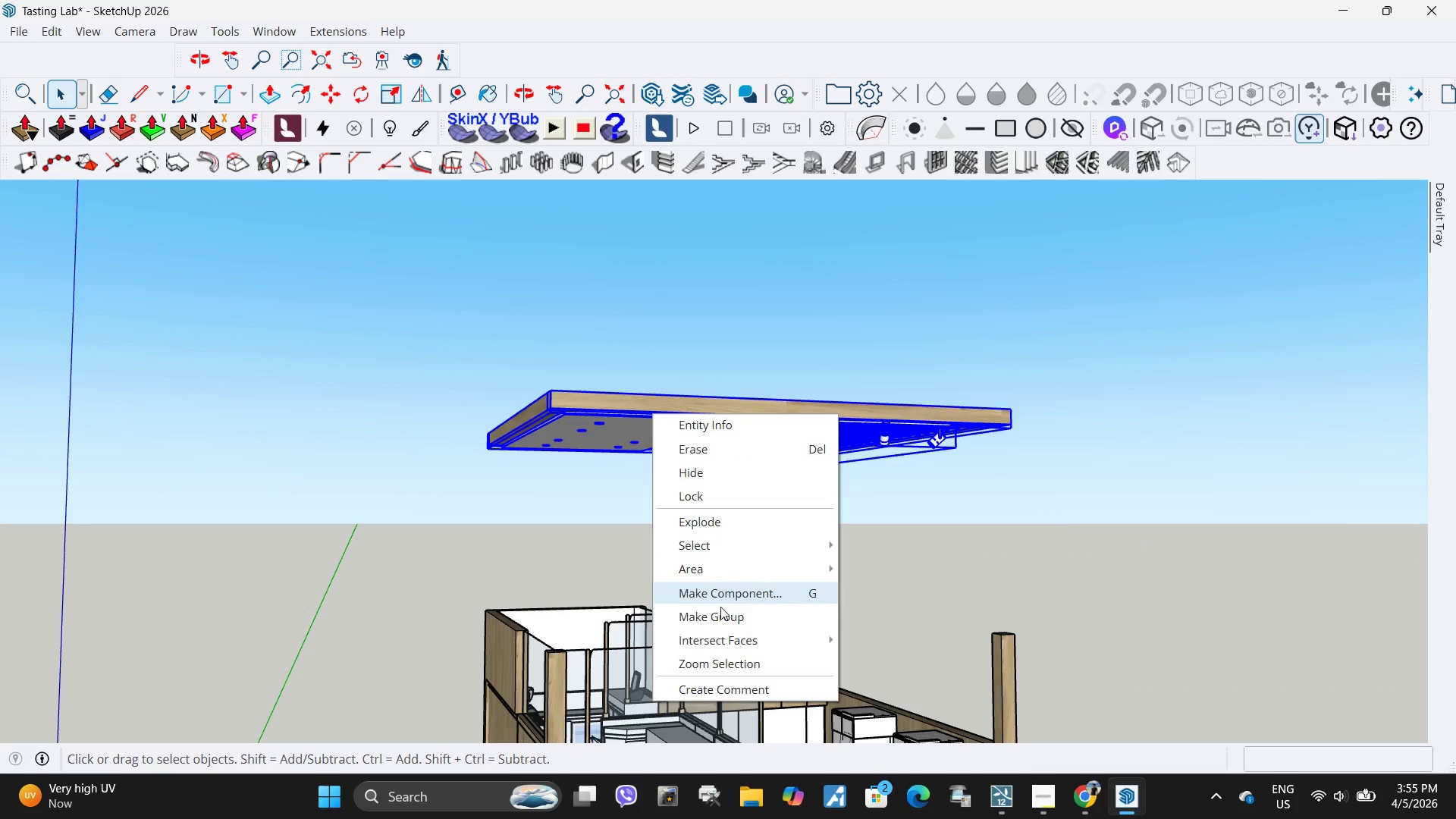 
left_click([720, 615])
 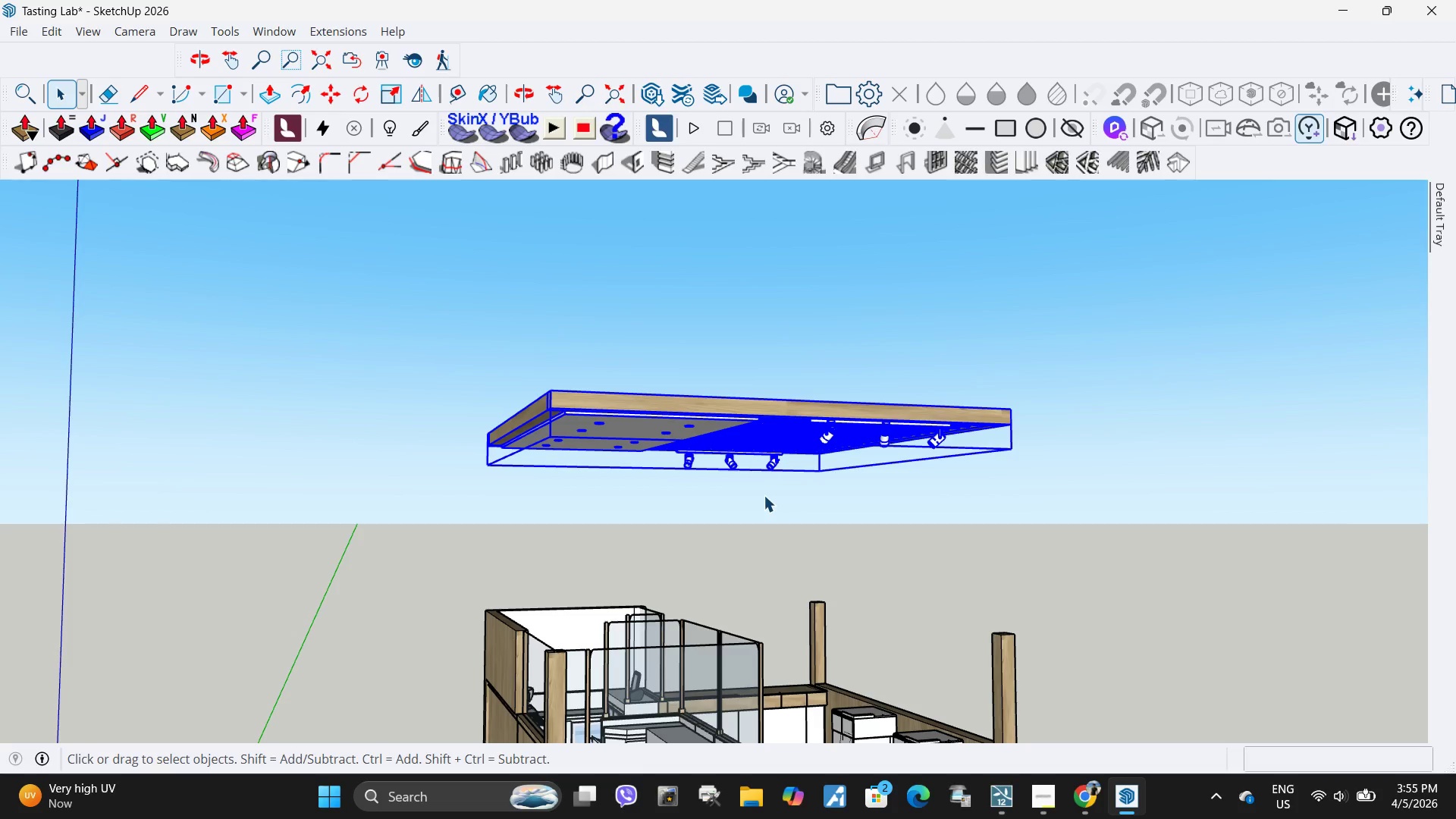 
wait(5.56)
 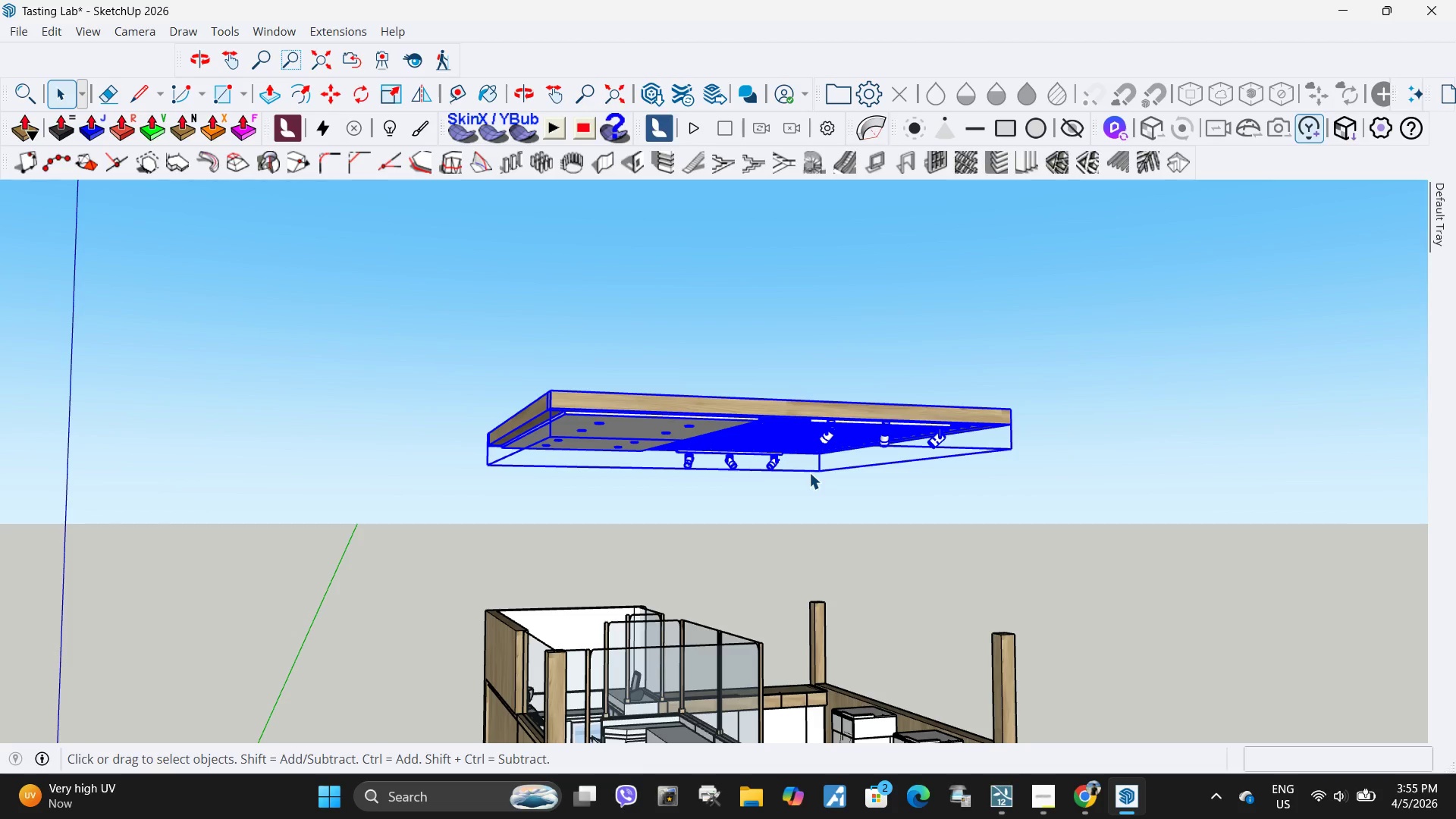 
left_click([1094, 786])
 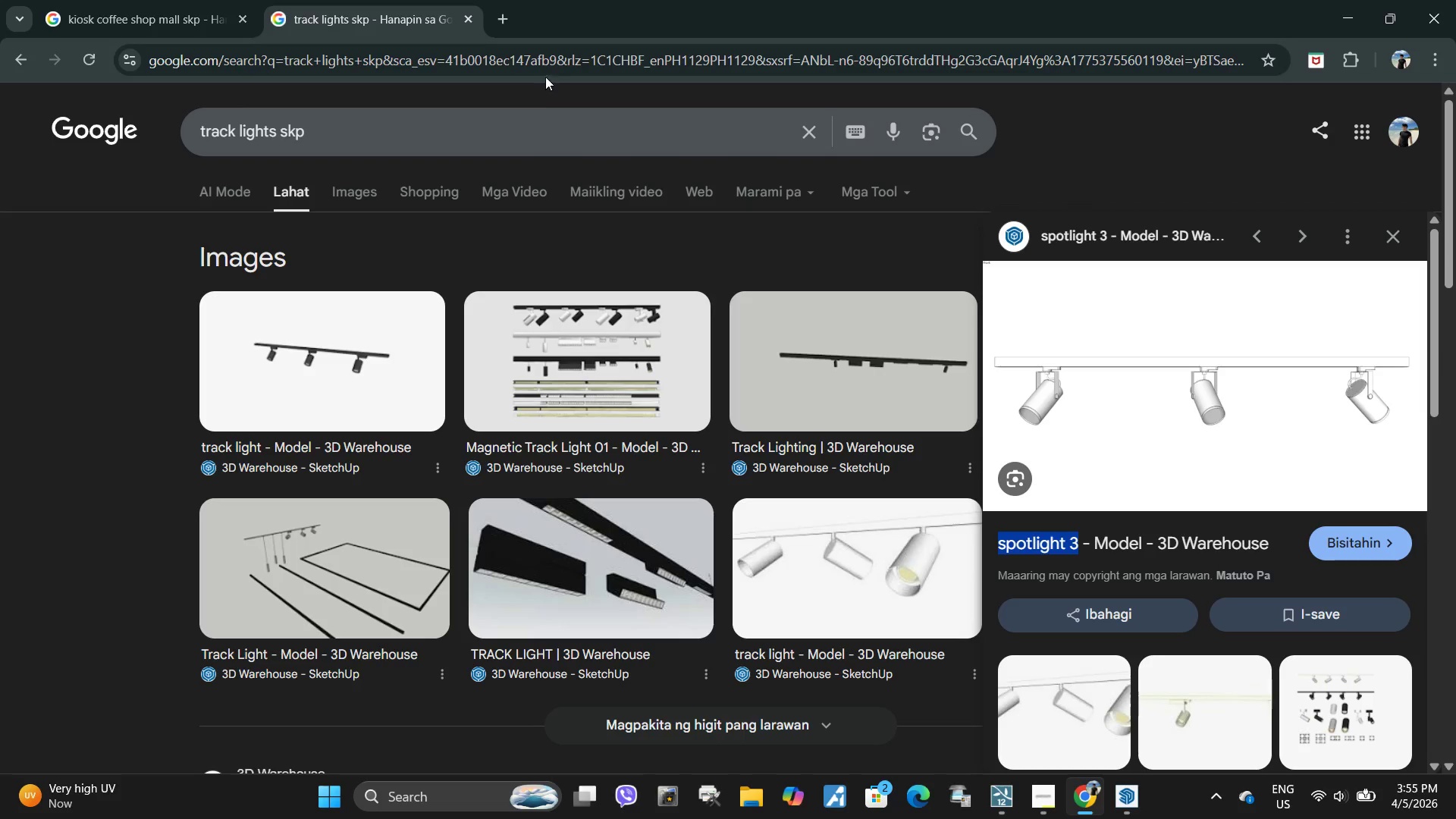 
double_click([545, 69])
 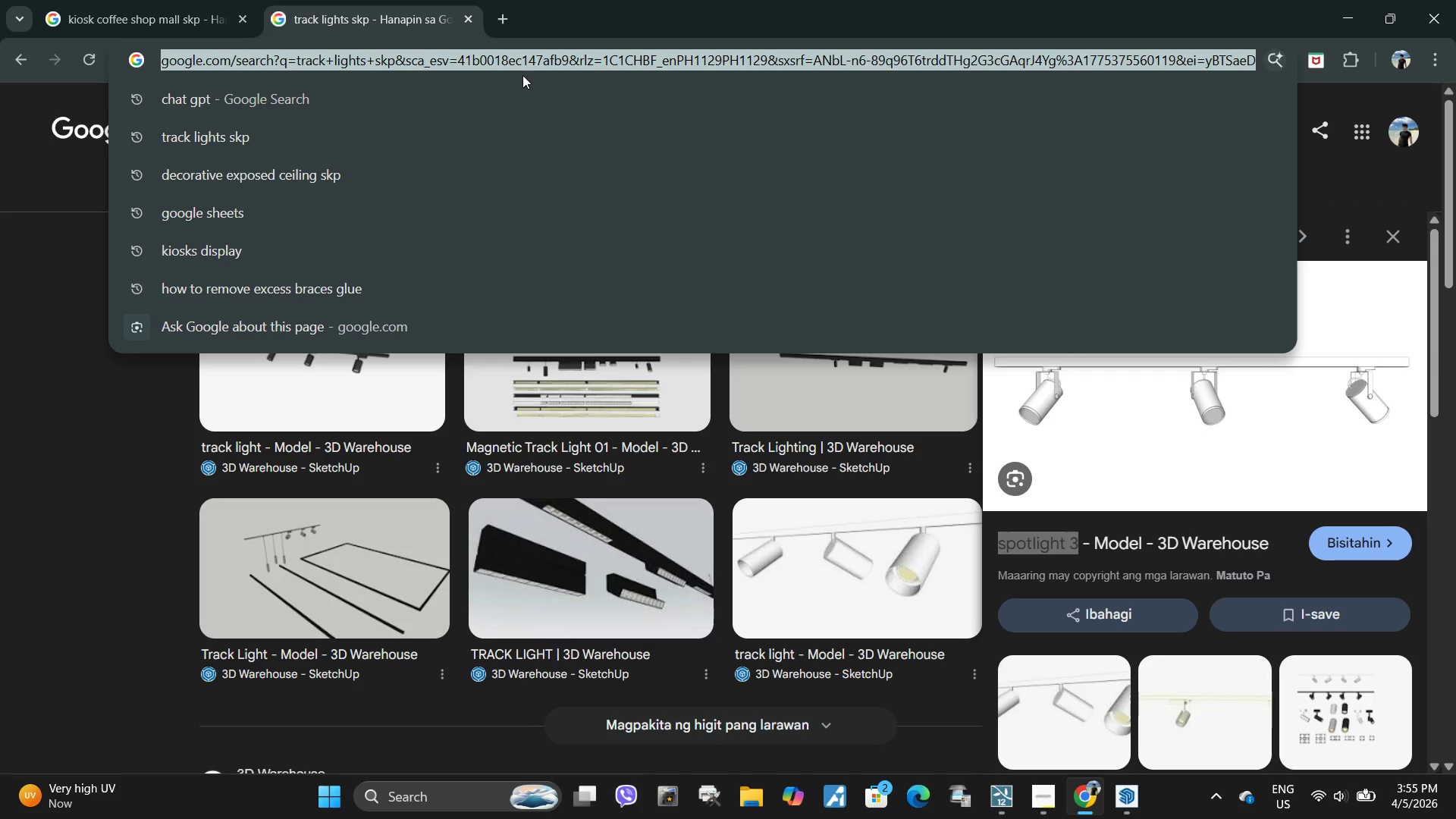 
type(lass box display skp)
 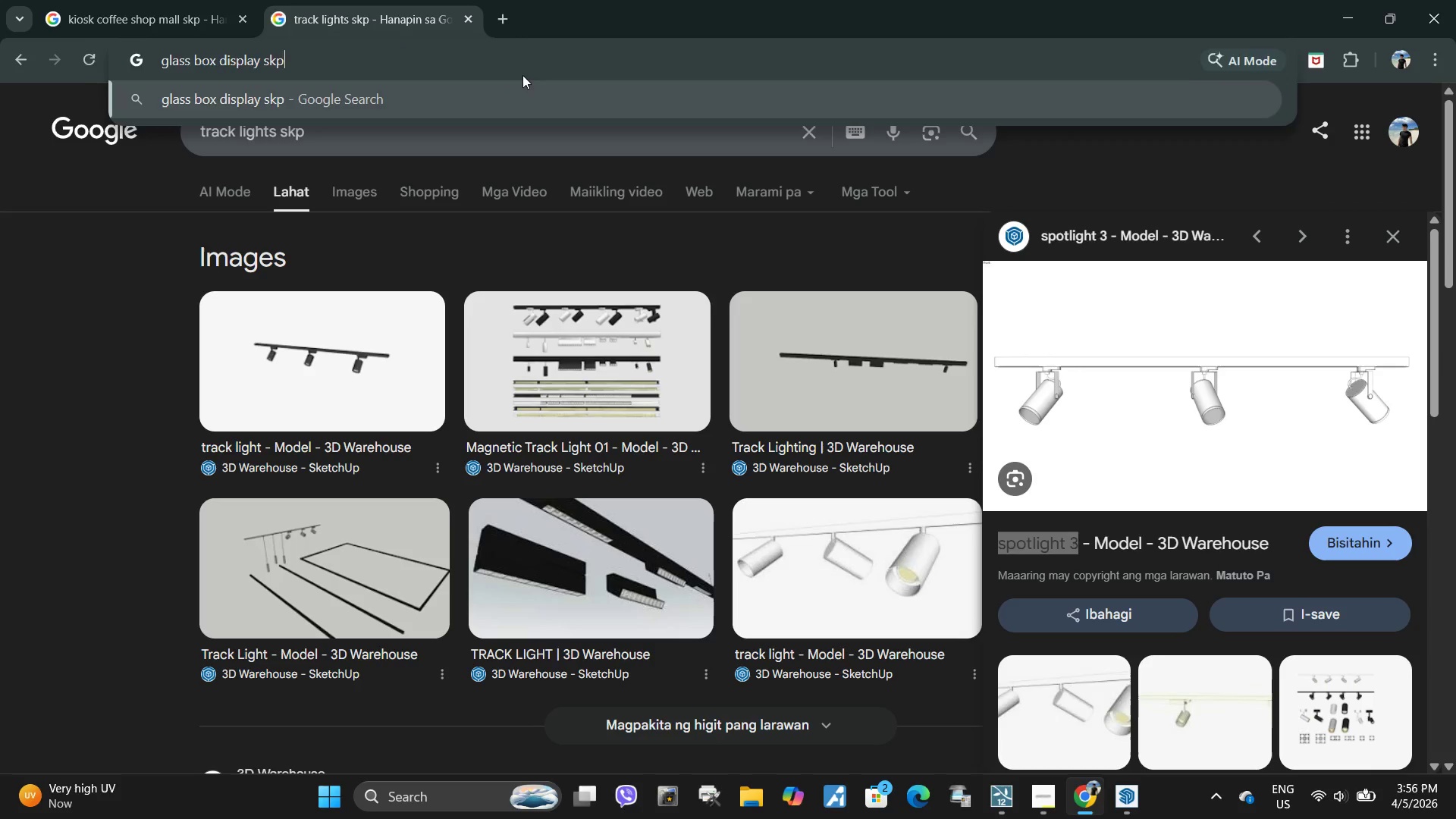 
key(Enter)
 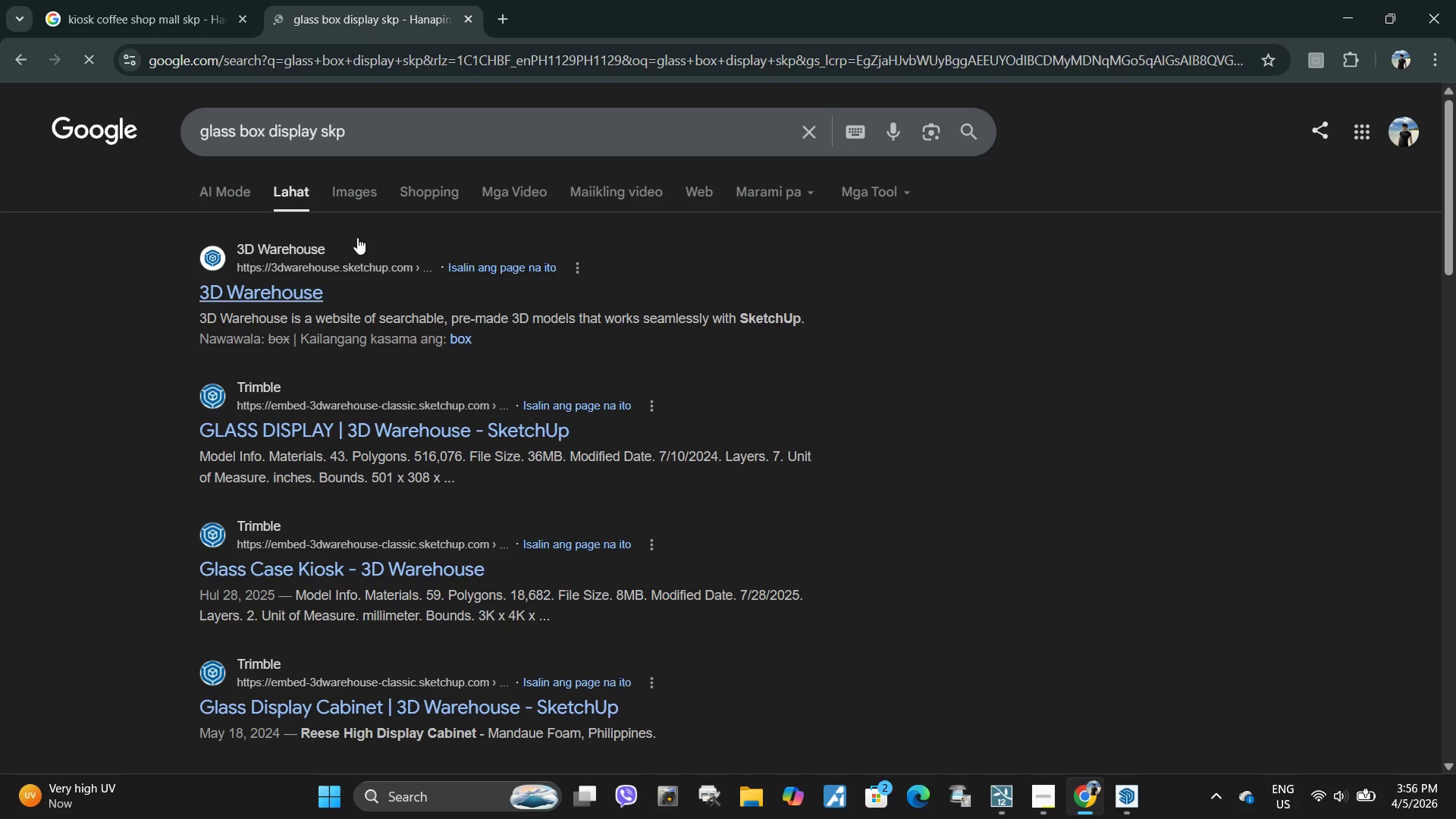 
left_click([338, 175])
 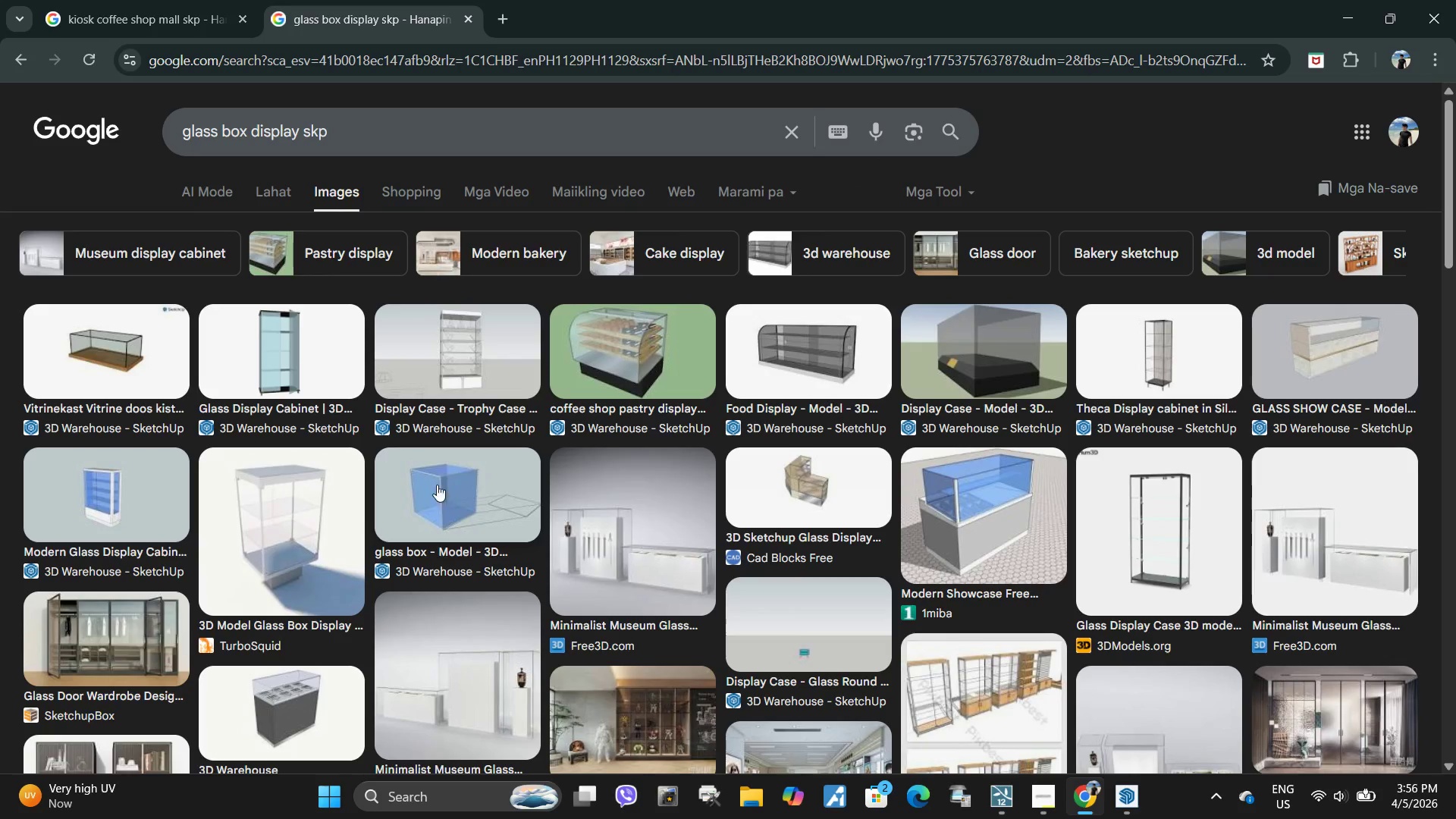 
left_click([456, 484])
 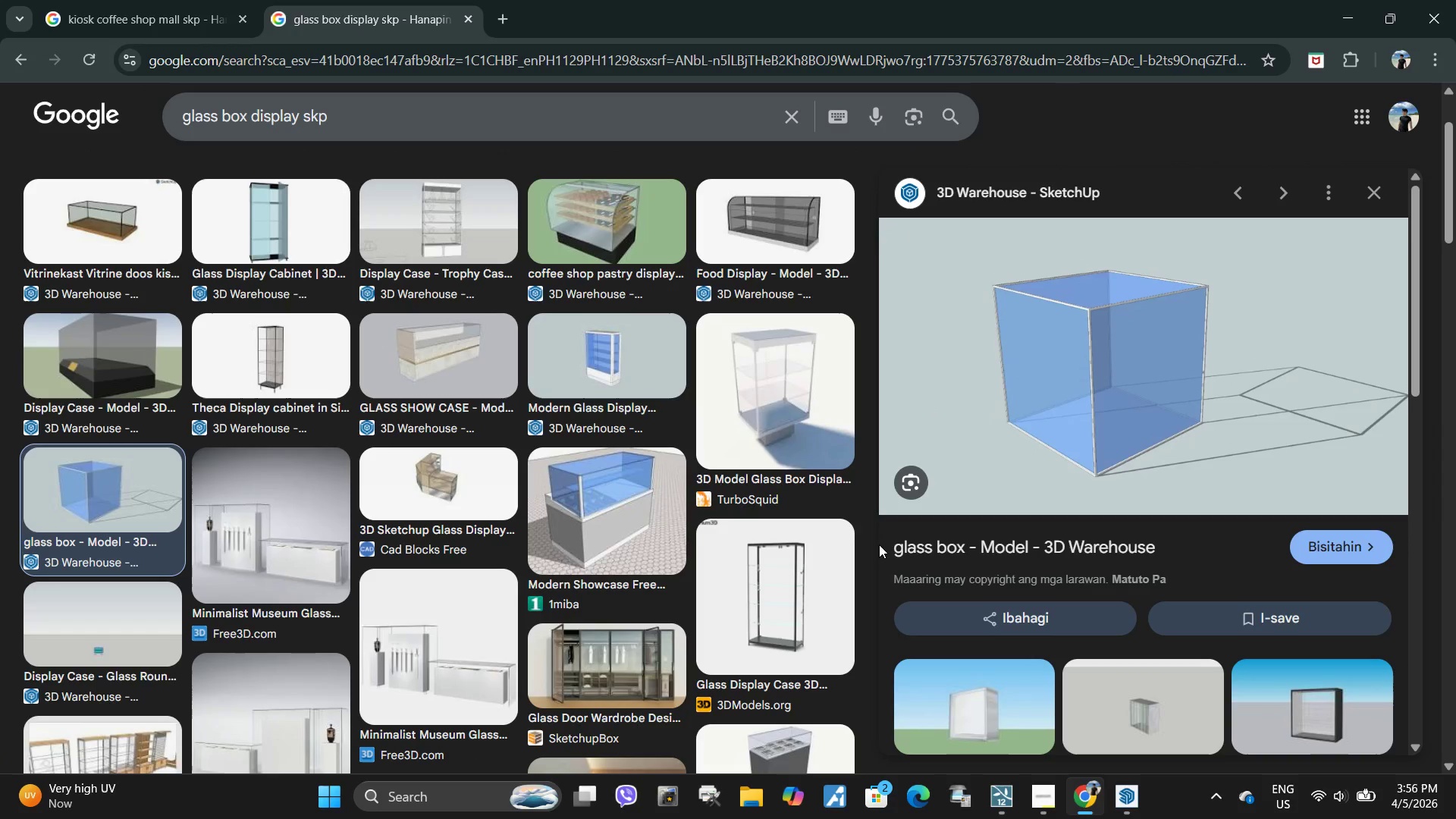 
scroll: coordinate [1116, 608], scroll_direction: down, amount: 1.0
 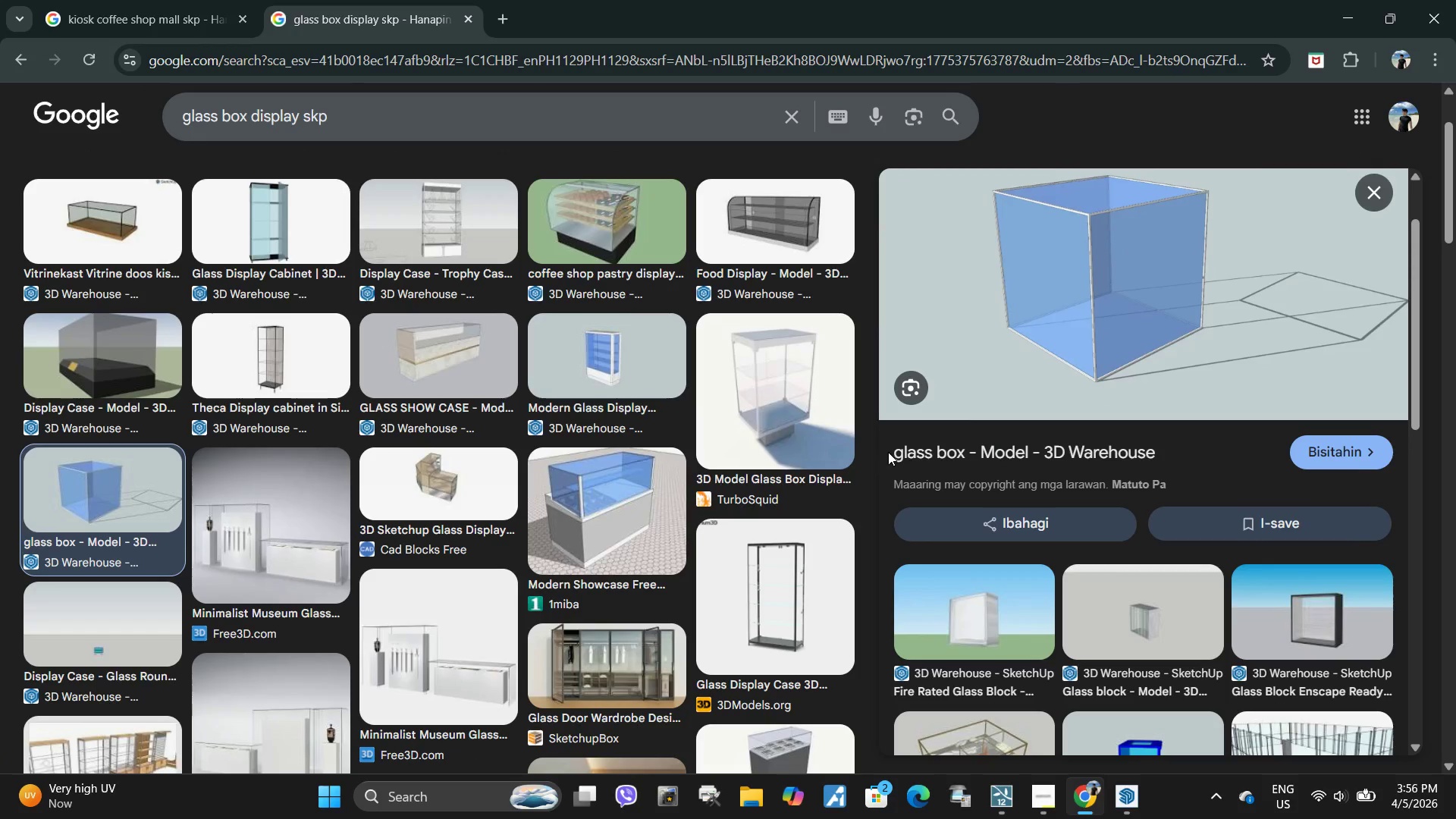 
left_click_drag(start_coordinate=[888, 452], to_coordinate=[962, 447])
 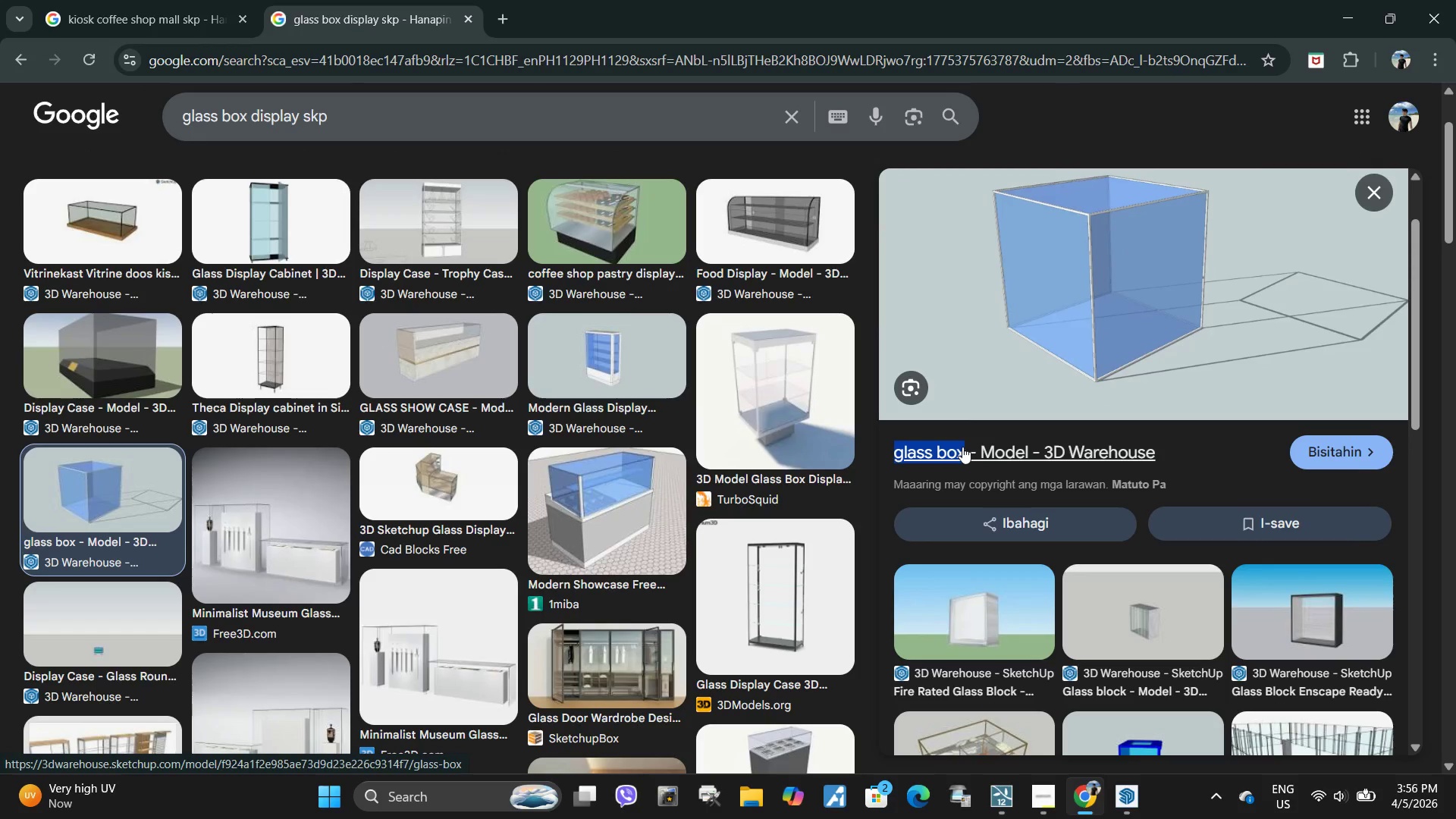 
key(Control+C)
 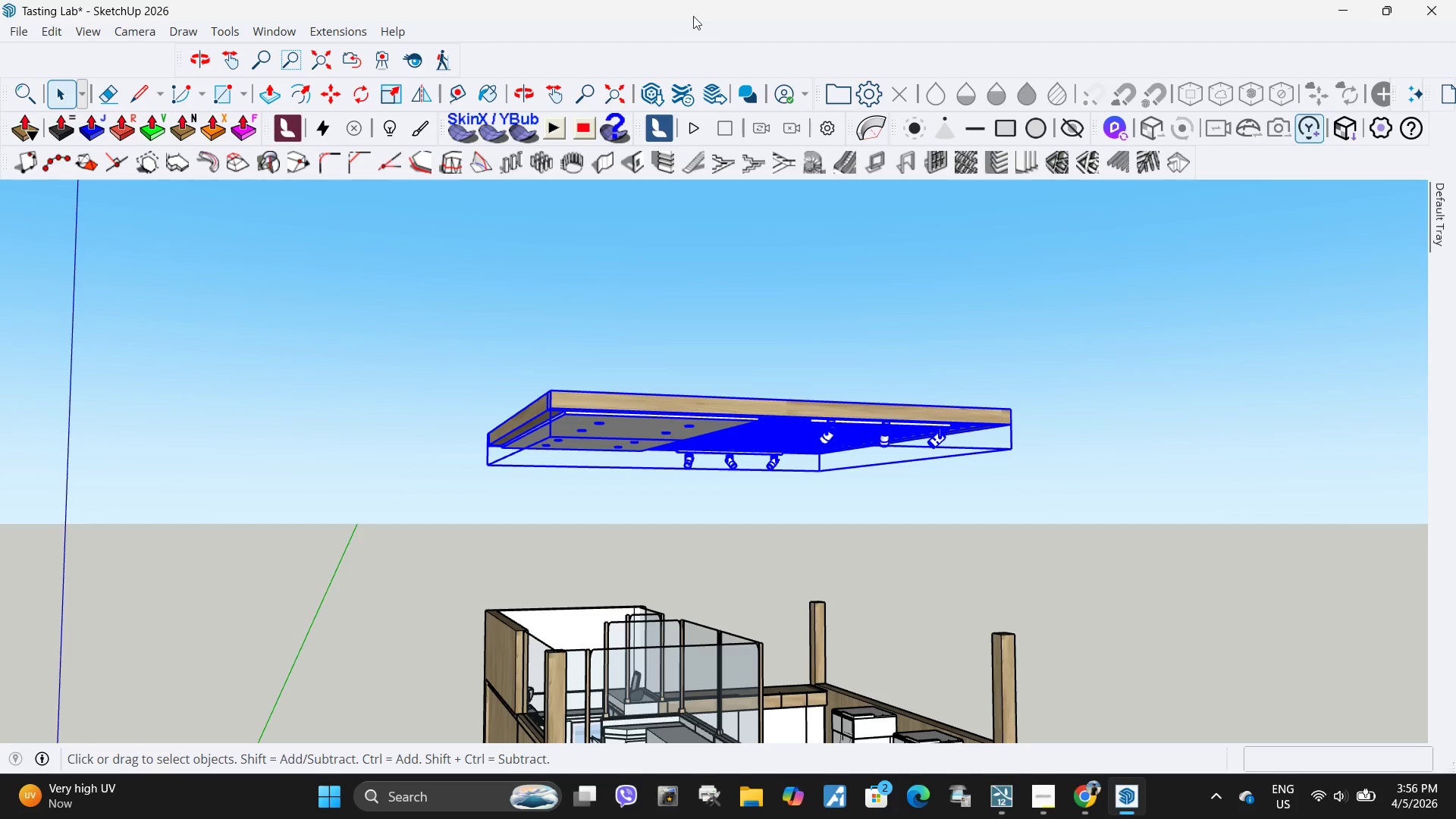 
left_click([650, 96])
 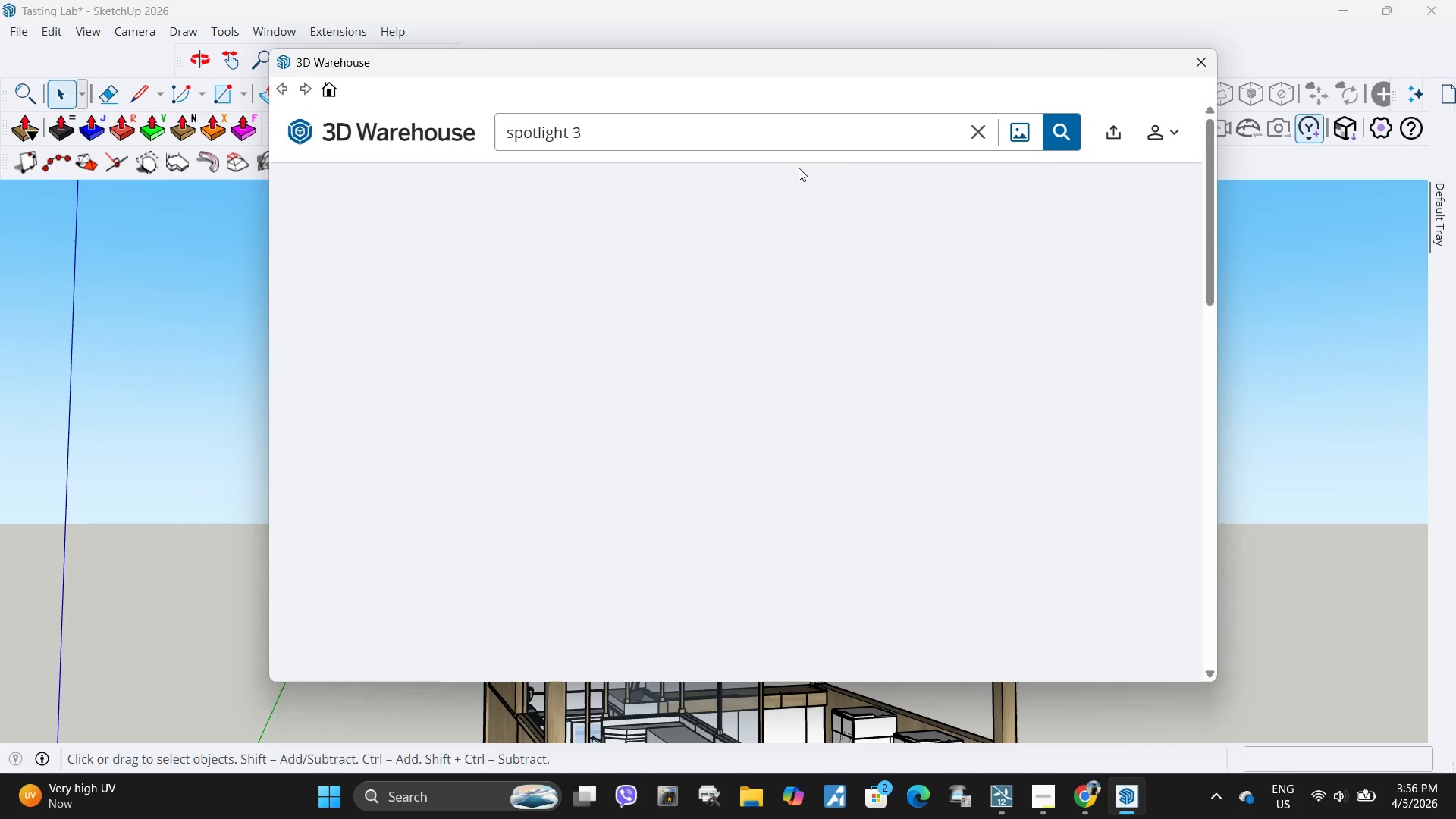 
left_click_drag(start_coordinate=[622, 137], to_coordinate=[450, 137])
 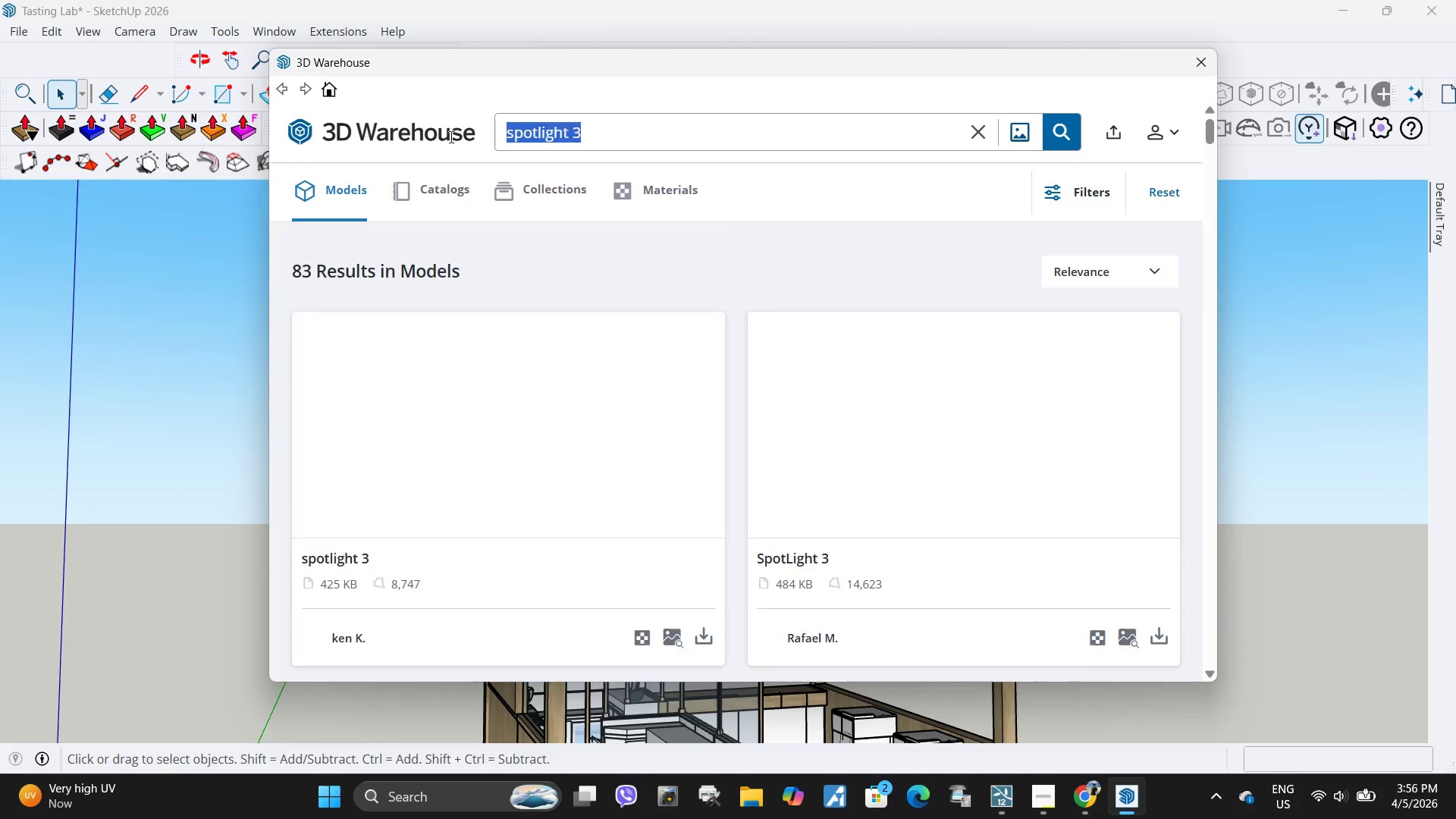 
key(Control+V)
 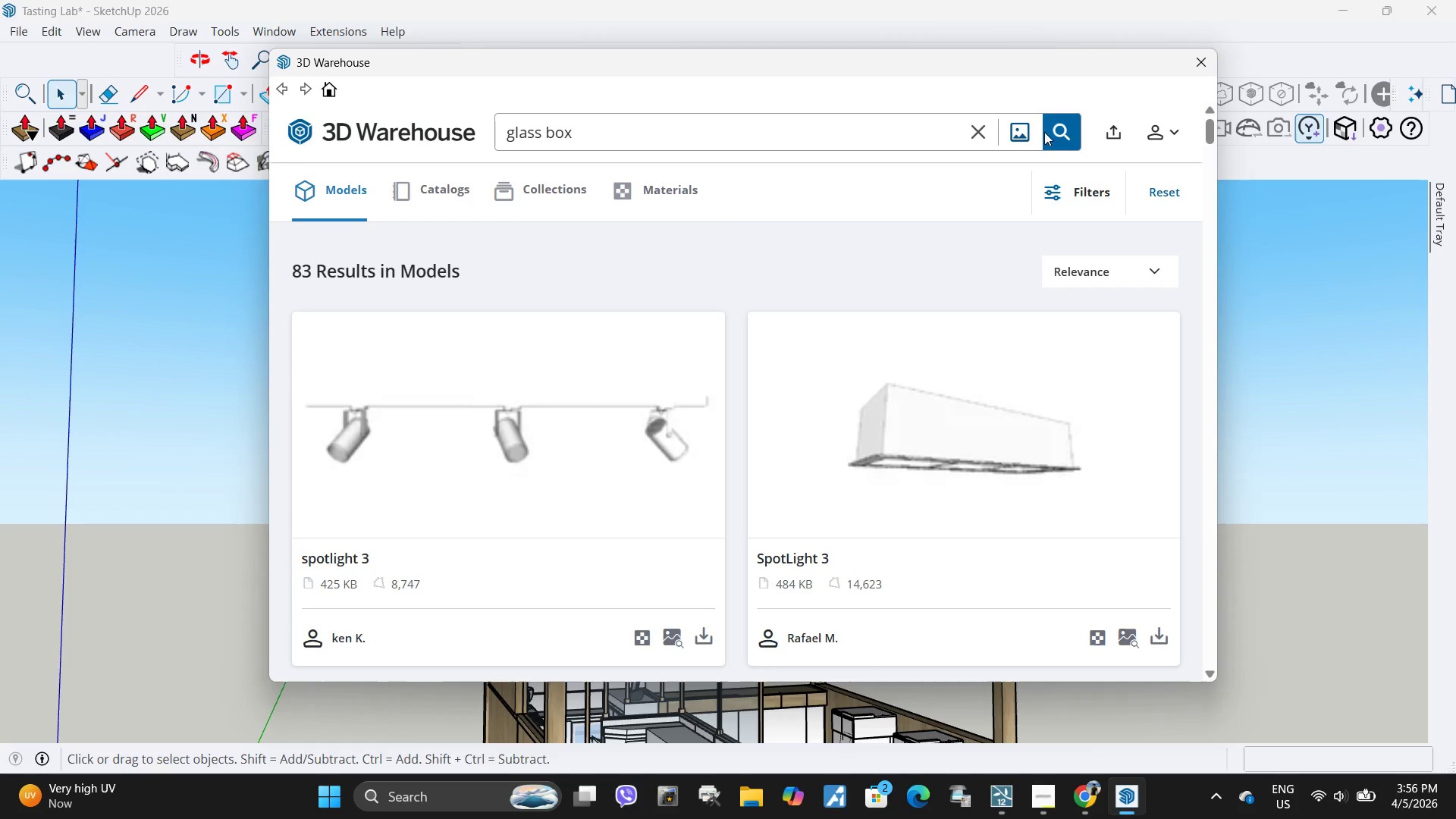 
left_click([1060, 132])
 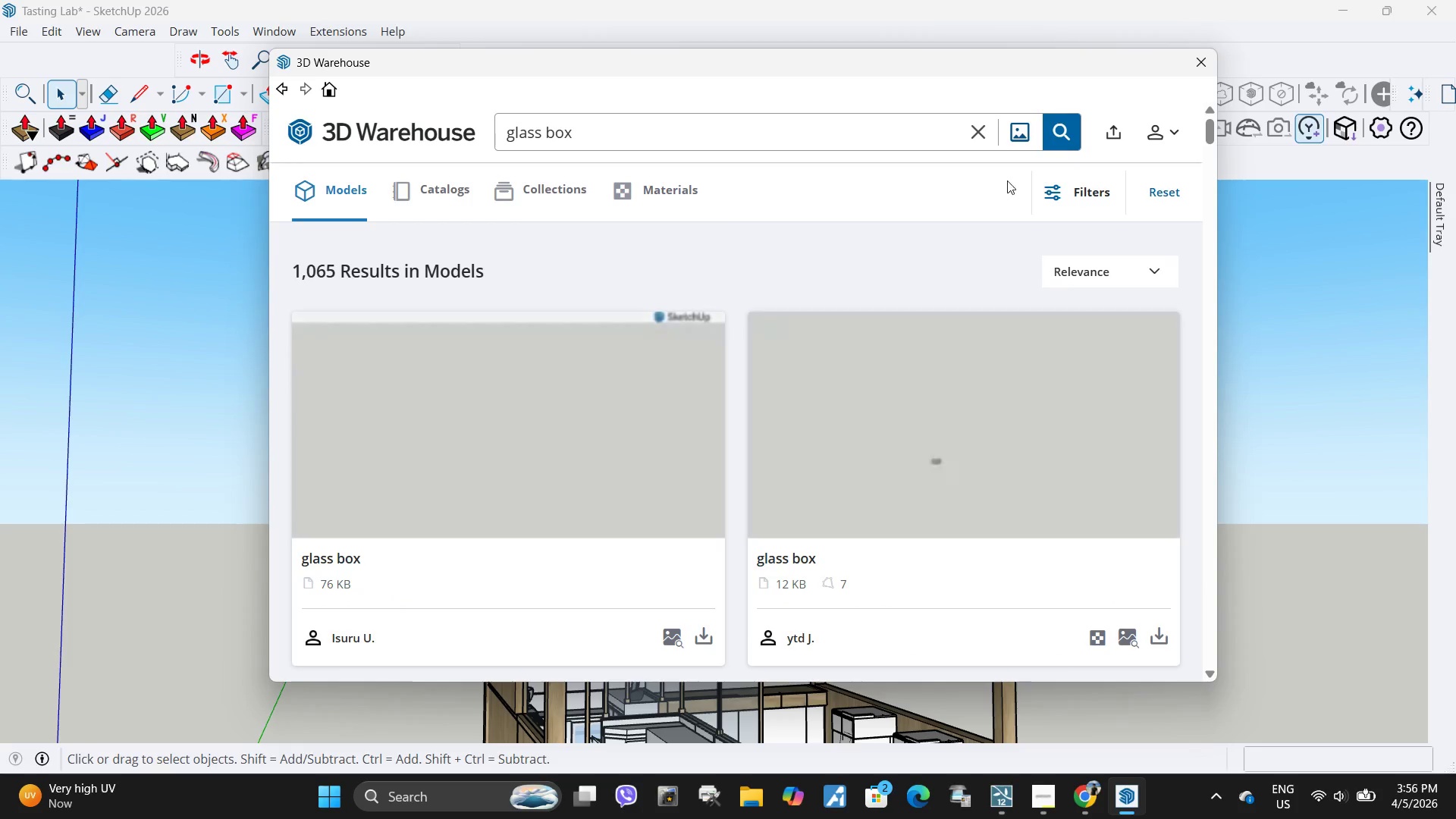 
scroll: coordinate [756, 462], scroll_direction: down, amount: 13.0
 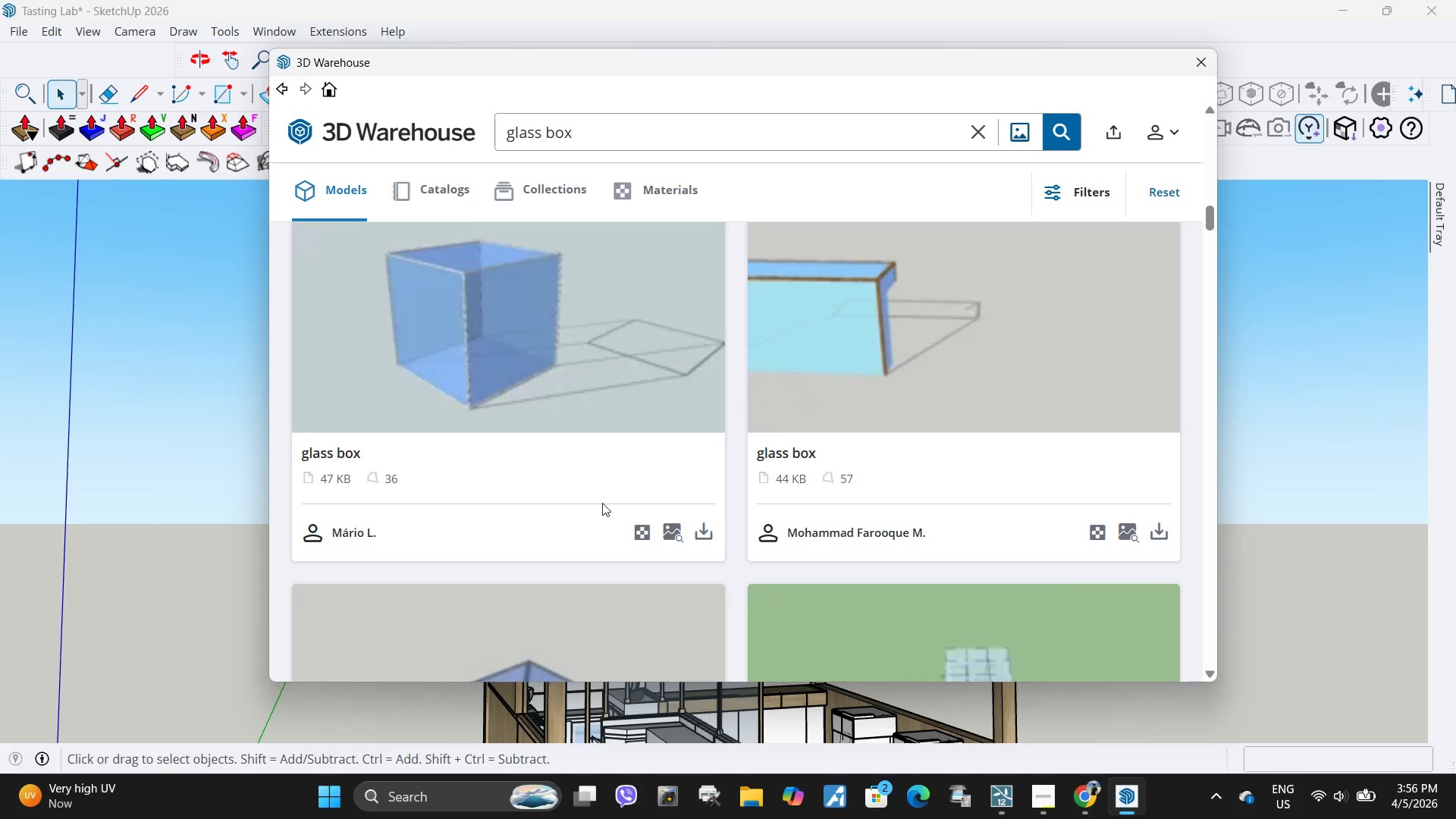 
left_click([698, 526])
 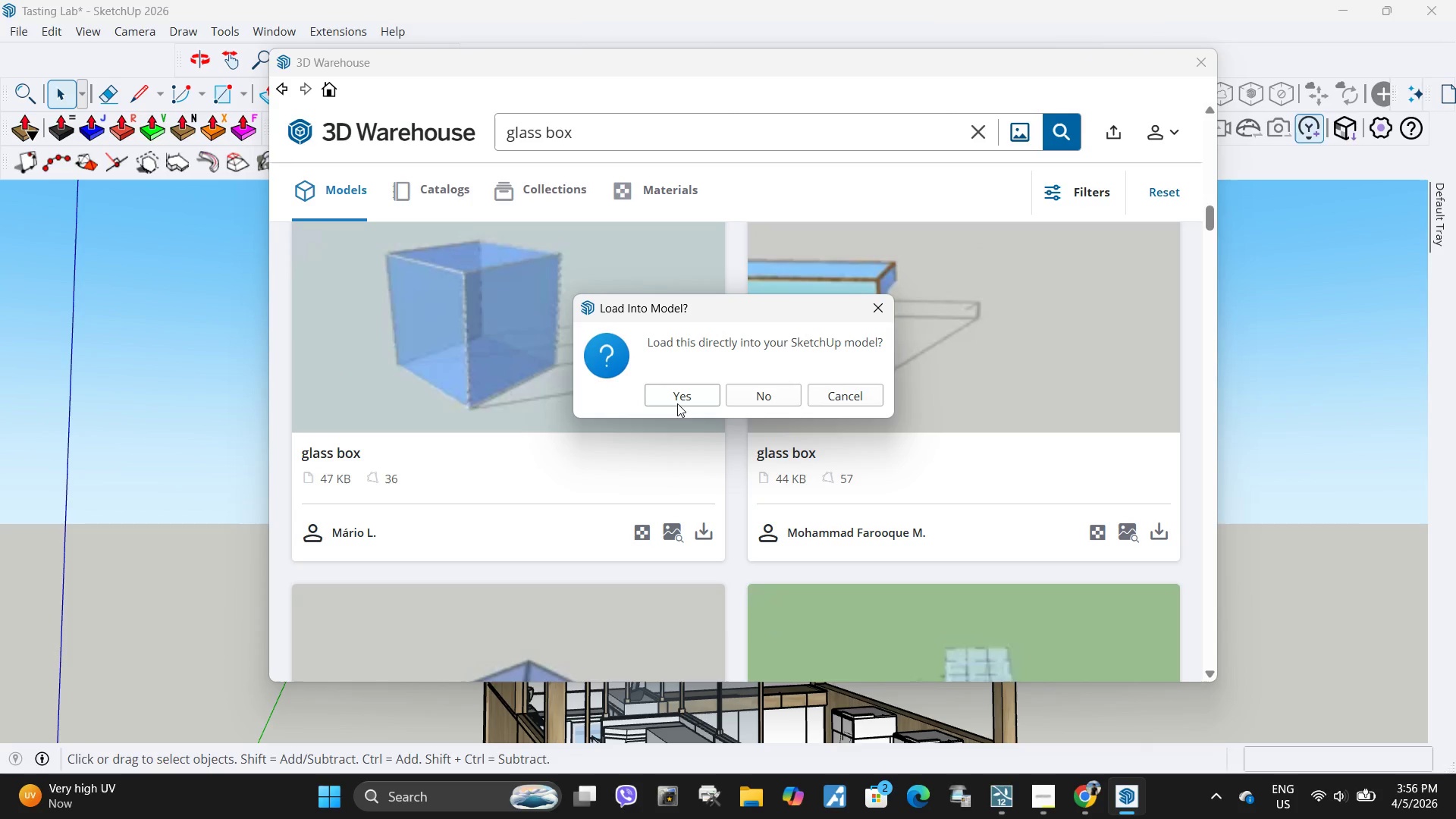 
left_click([677, 402])
 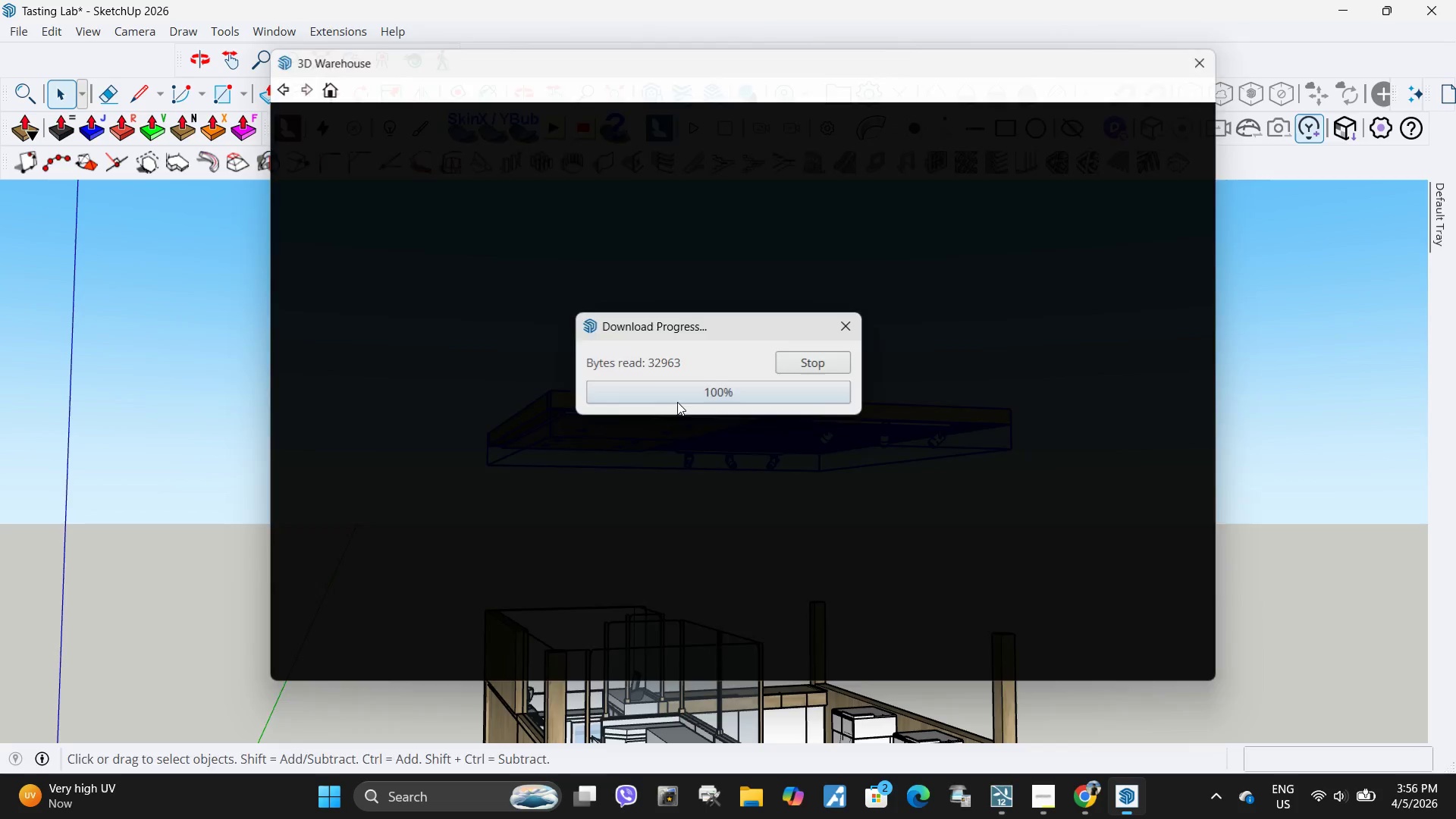 
scroll: coordinate [777, 475], scroll_direction: down, amount: 5.0
 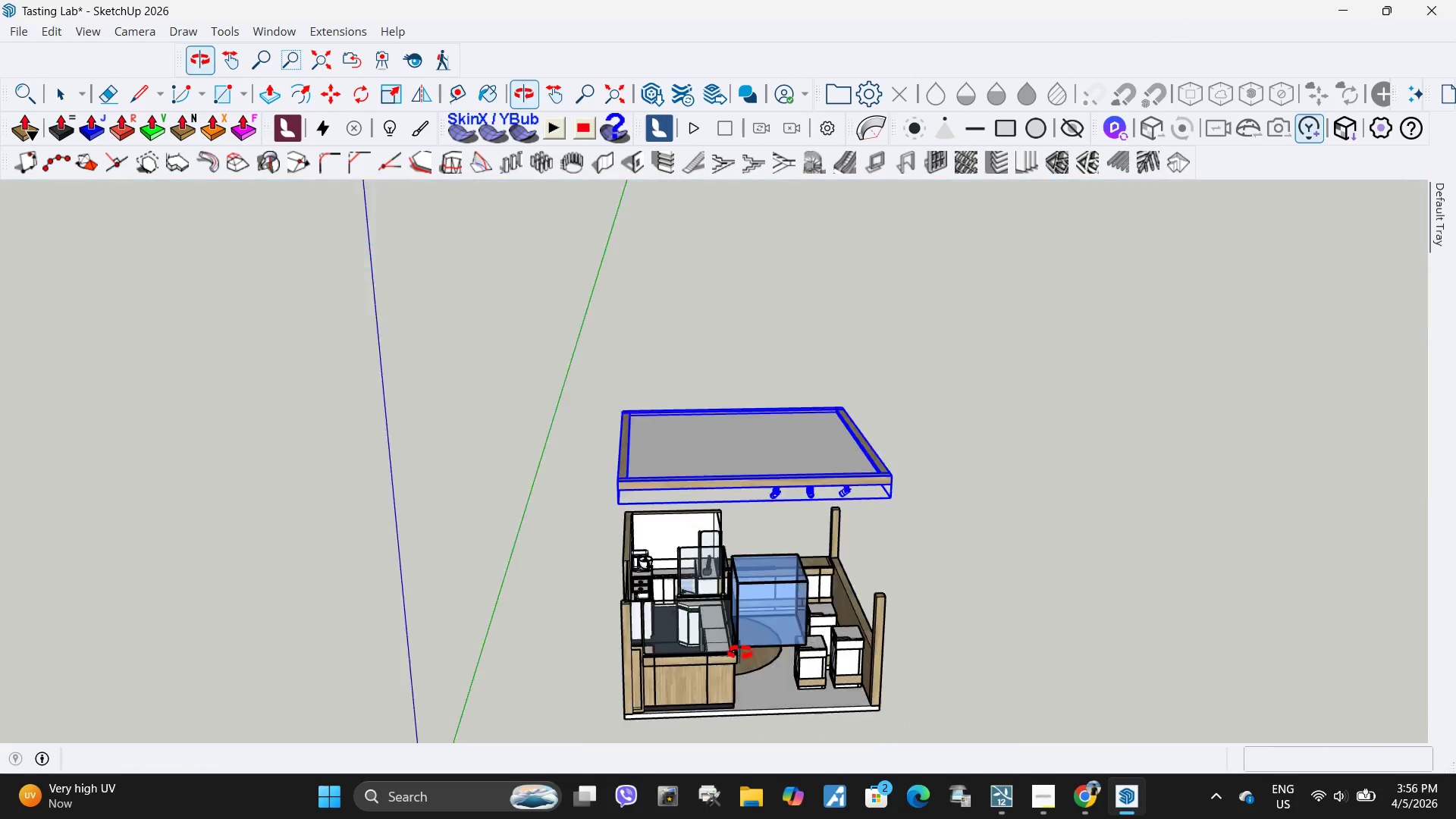 
scroll: coordinate [805, 592], scroll_direction: up, amount: 13.0
 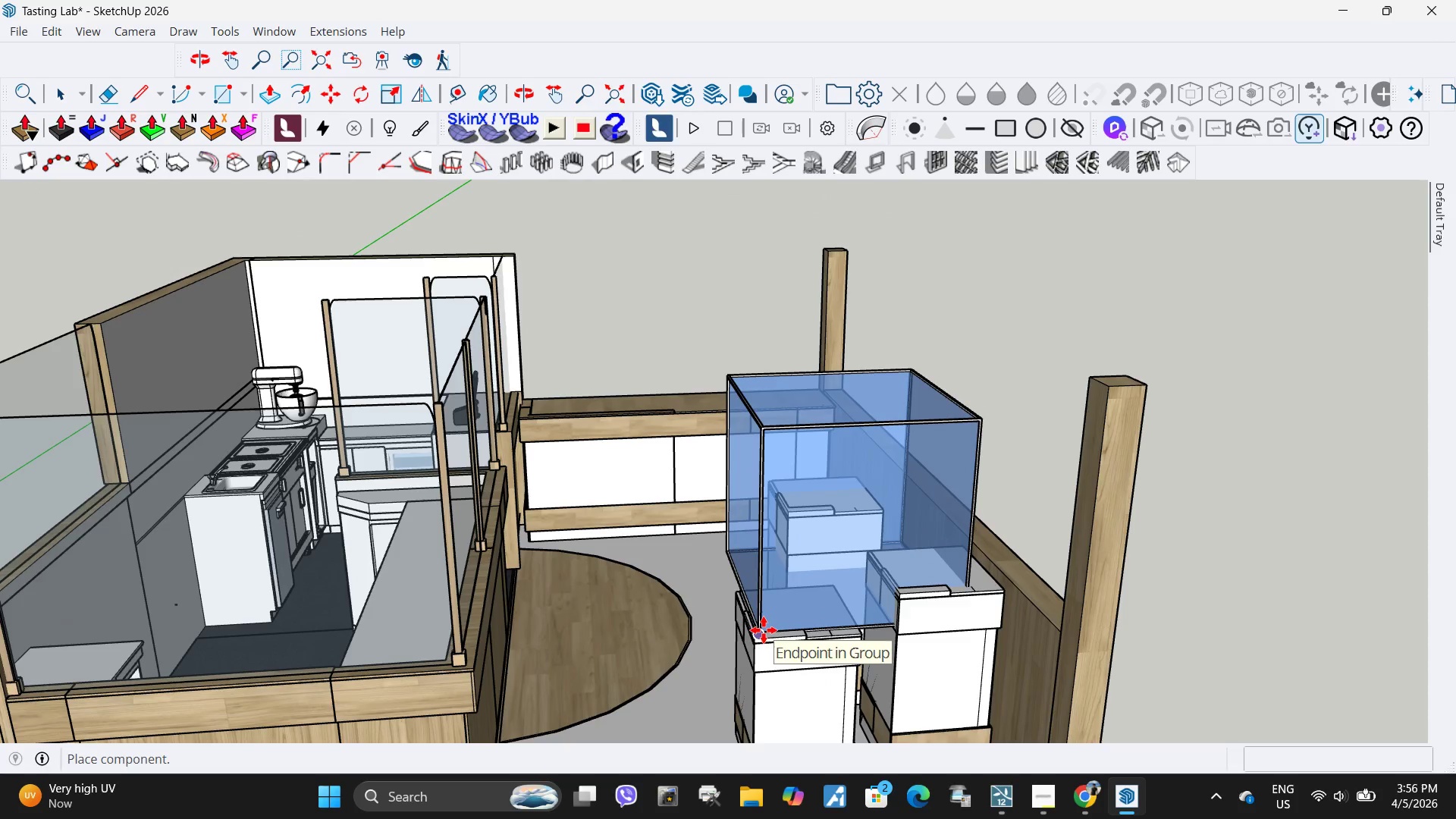 
left_click([764, 630])
 